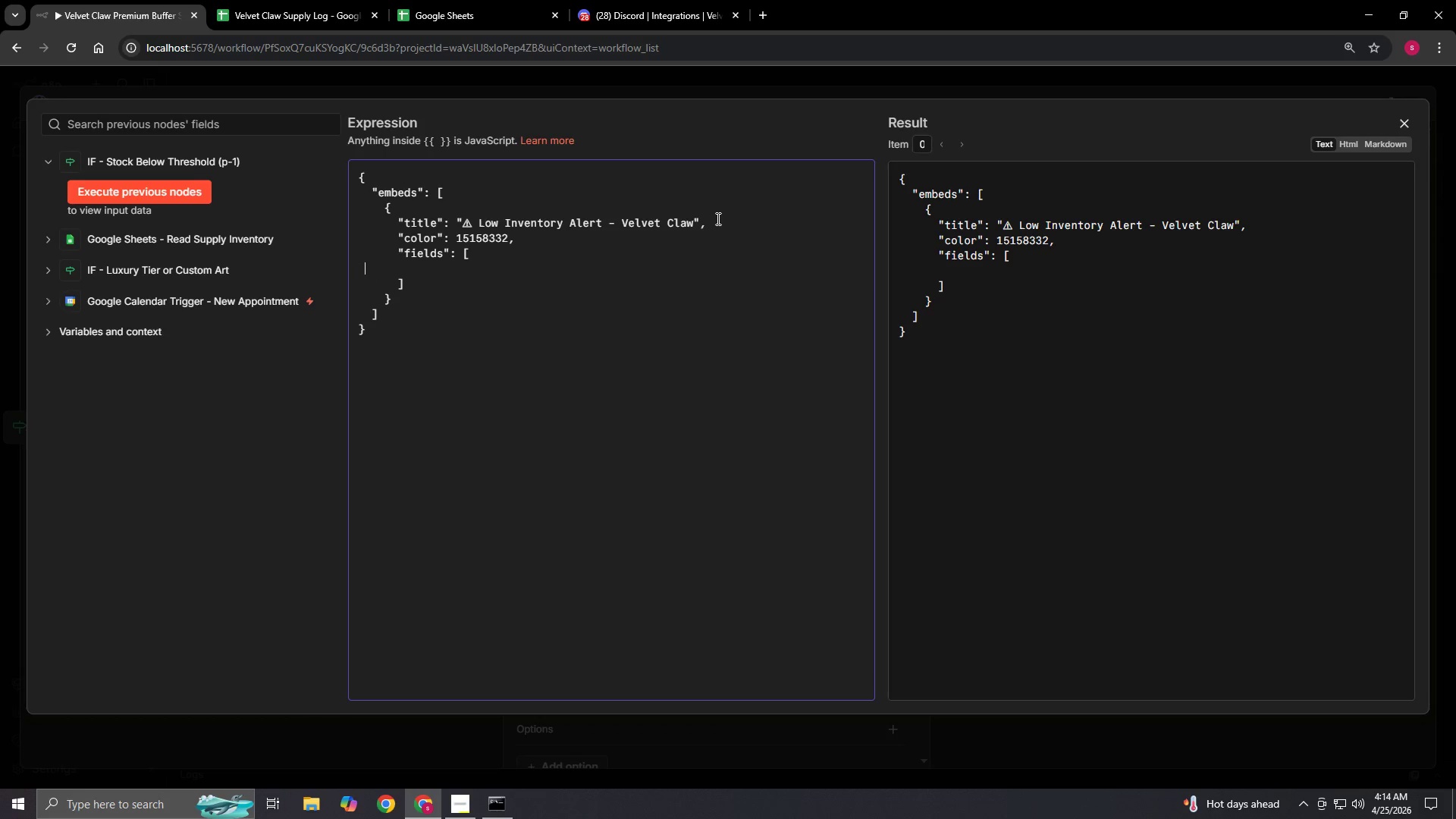 
key(Space)
 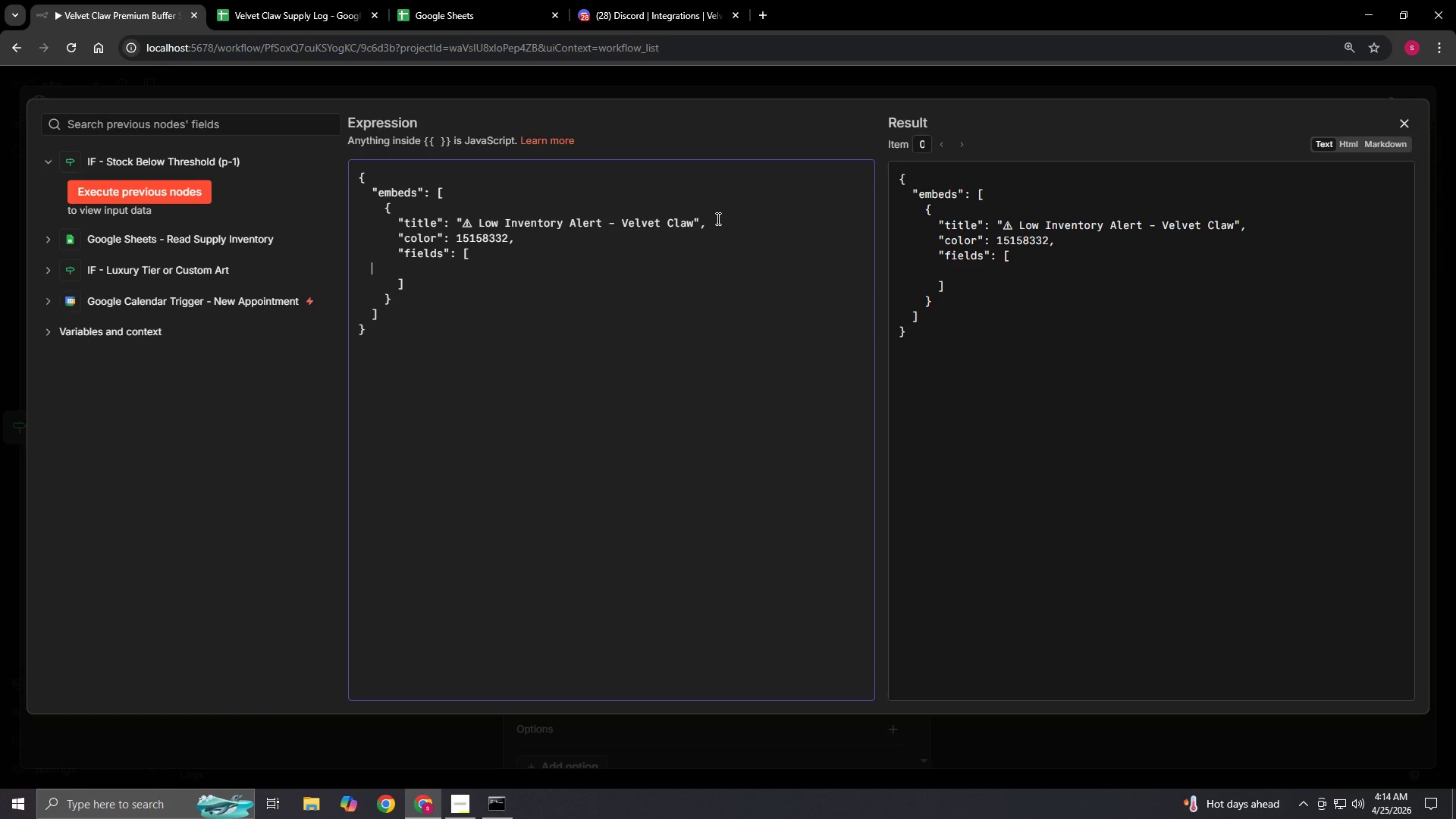 
key(Space)
 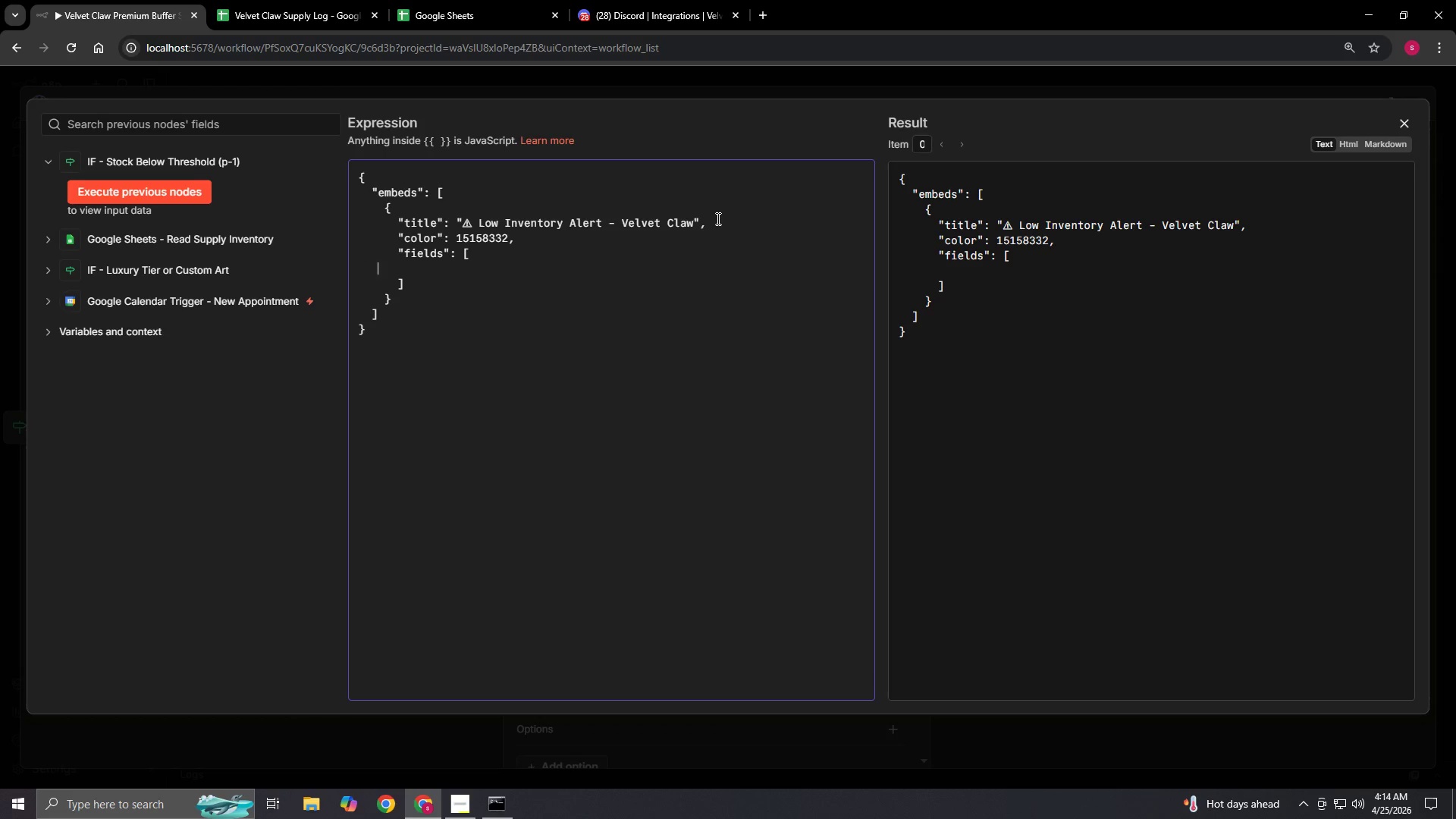 
key(Space)
 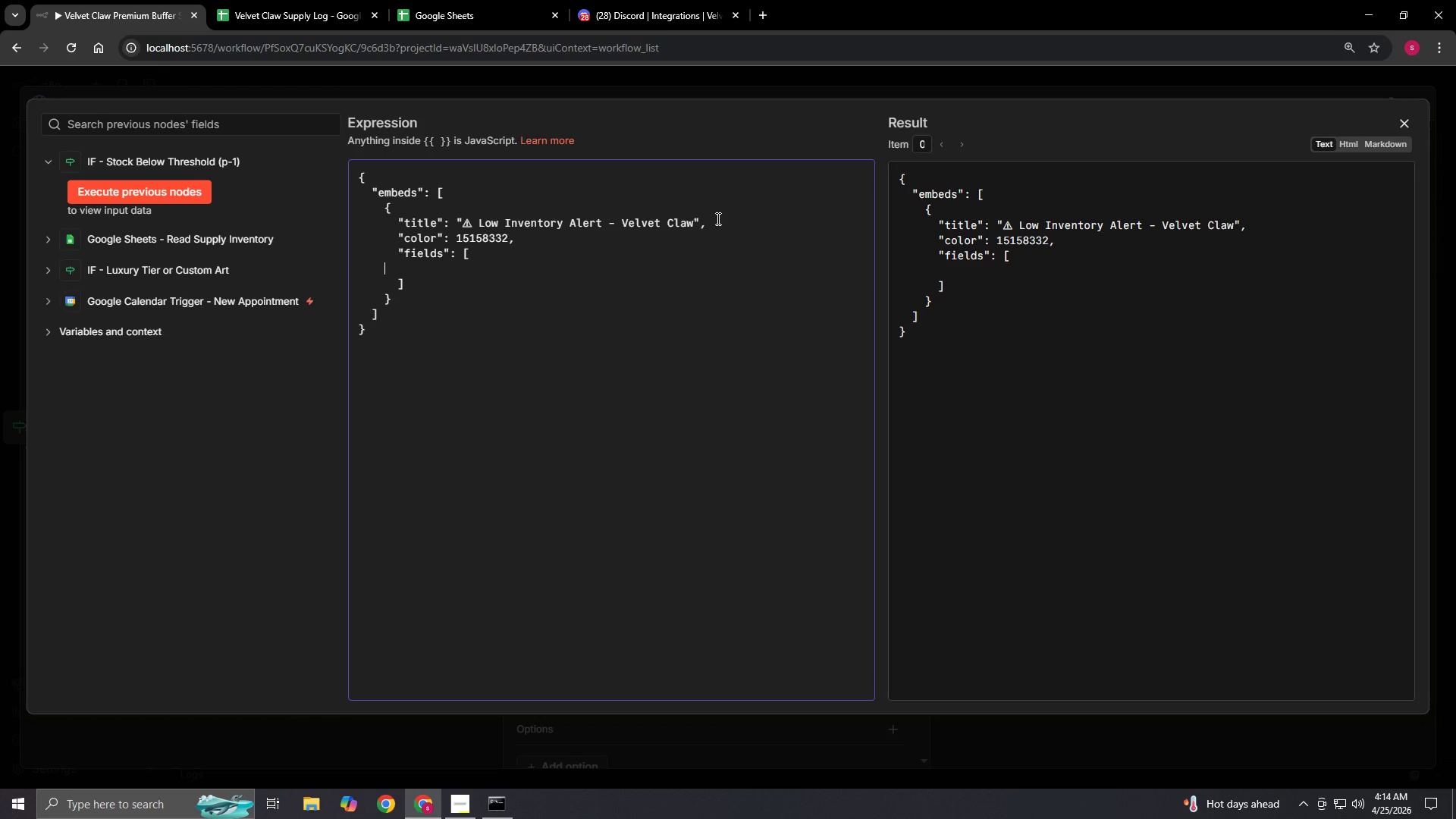 
key(Space)
 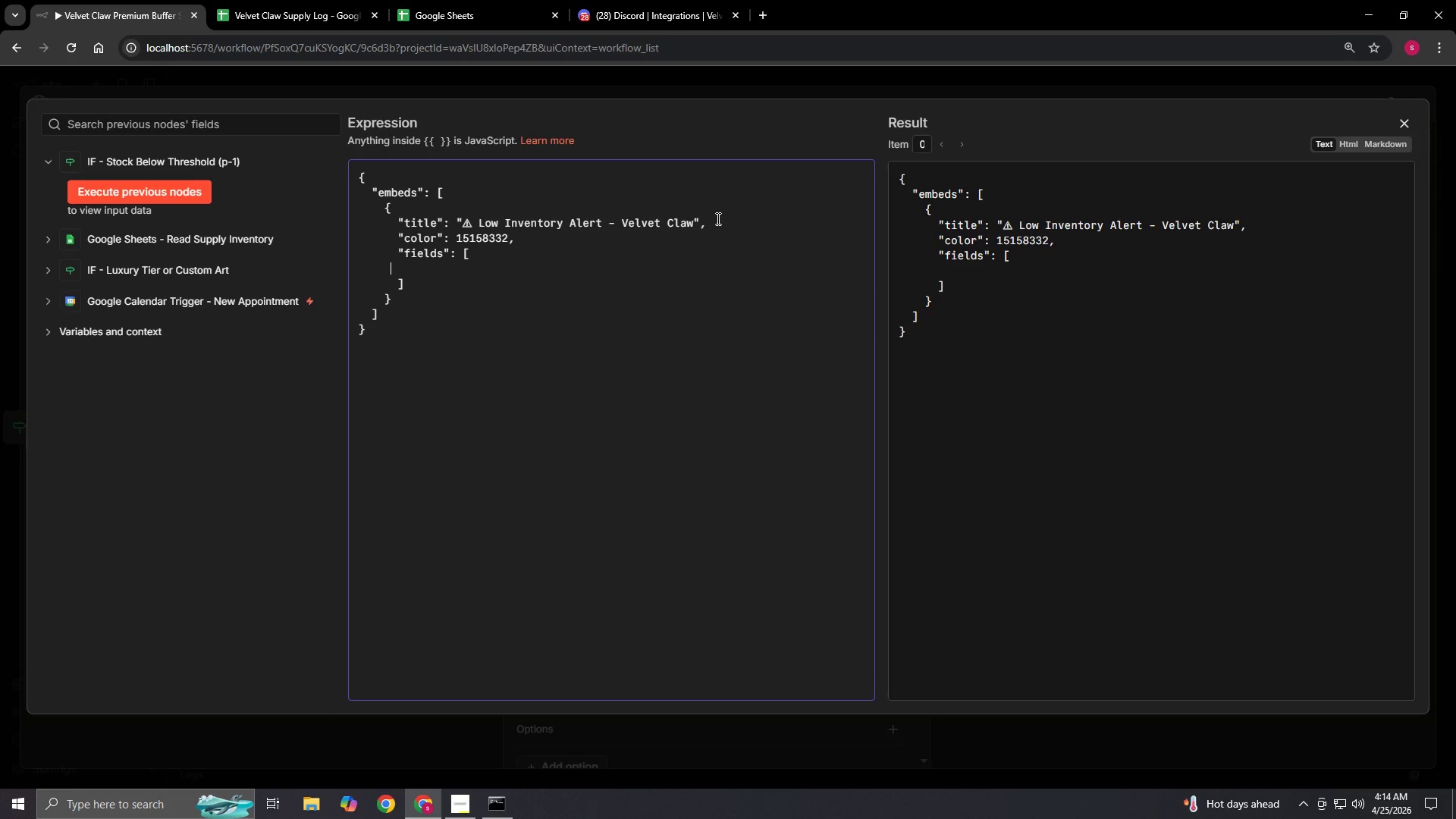 
key(Space)
 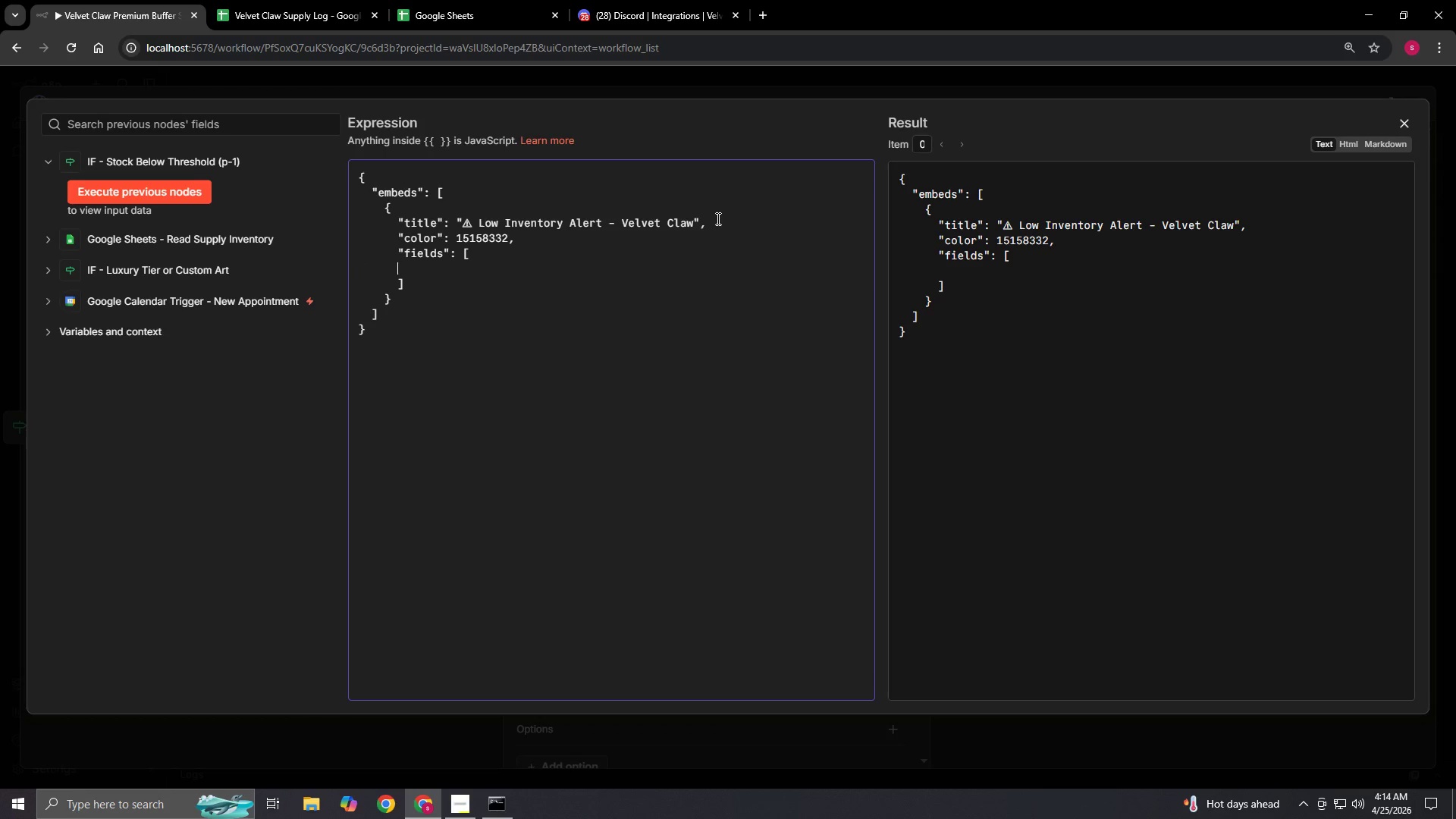 
key(Space)
 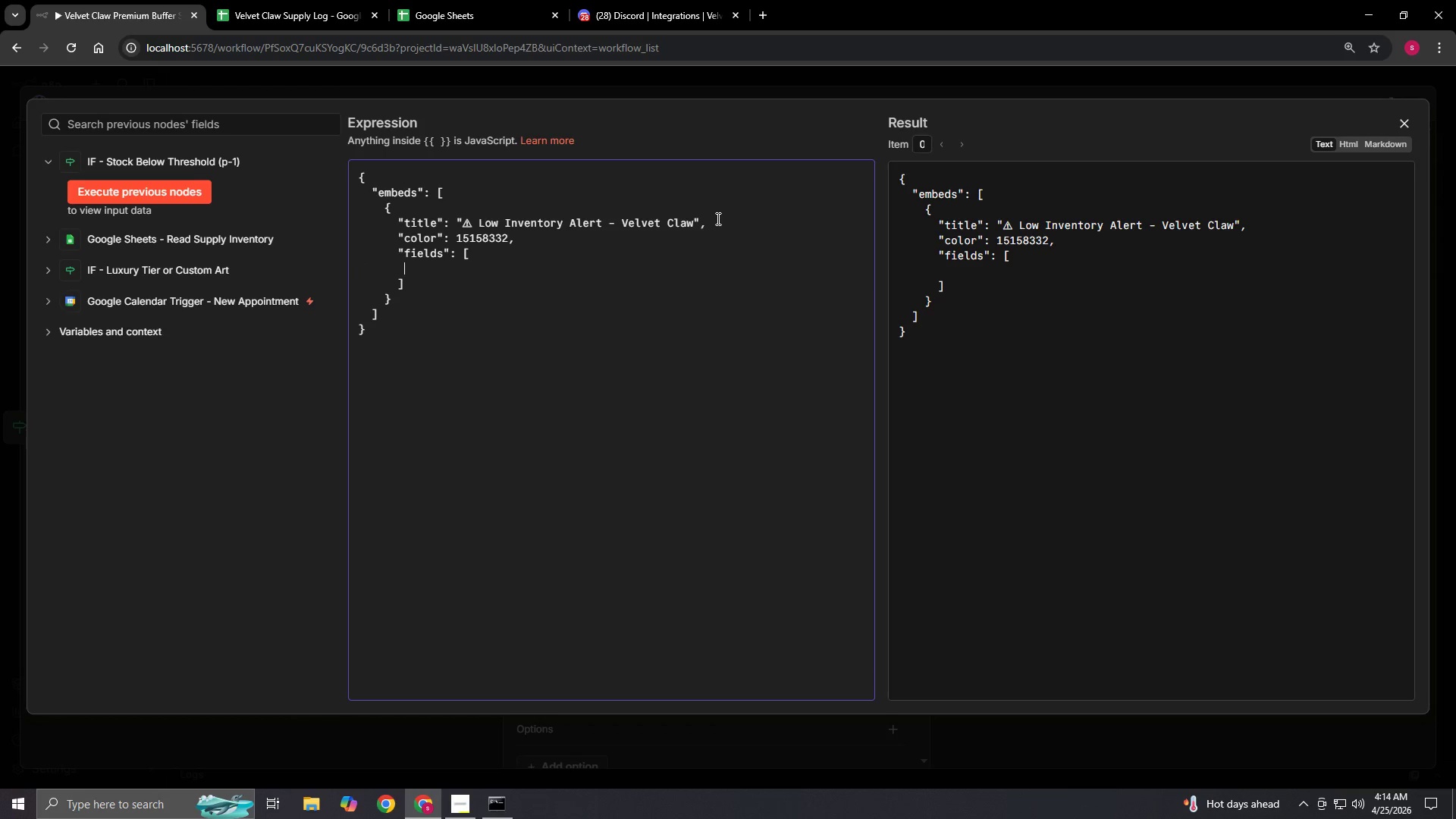 
key(Space)
 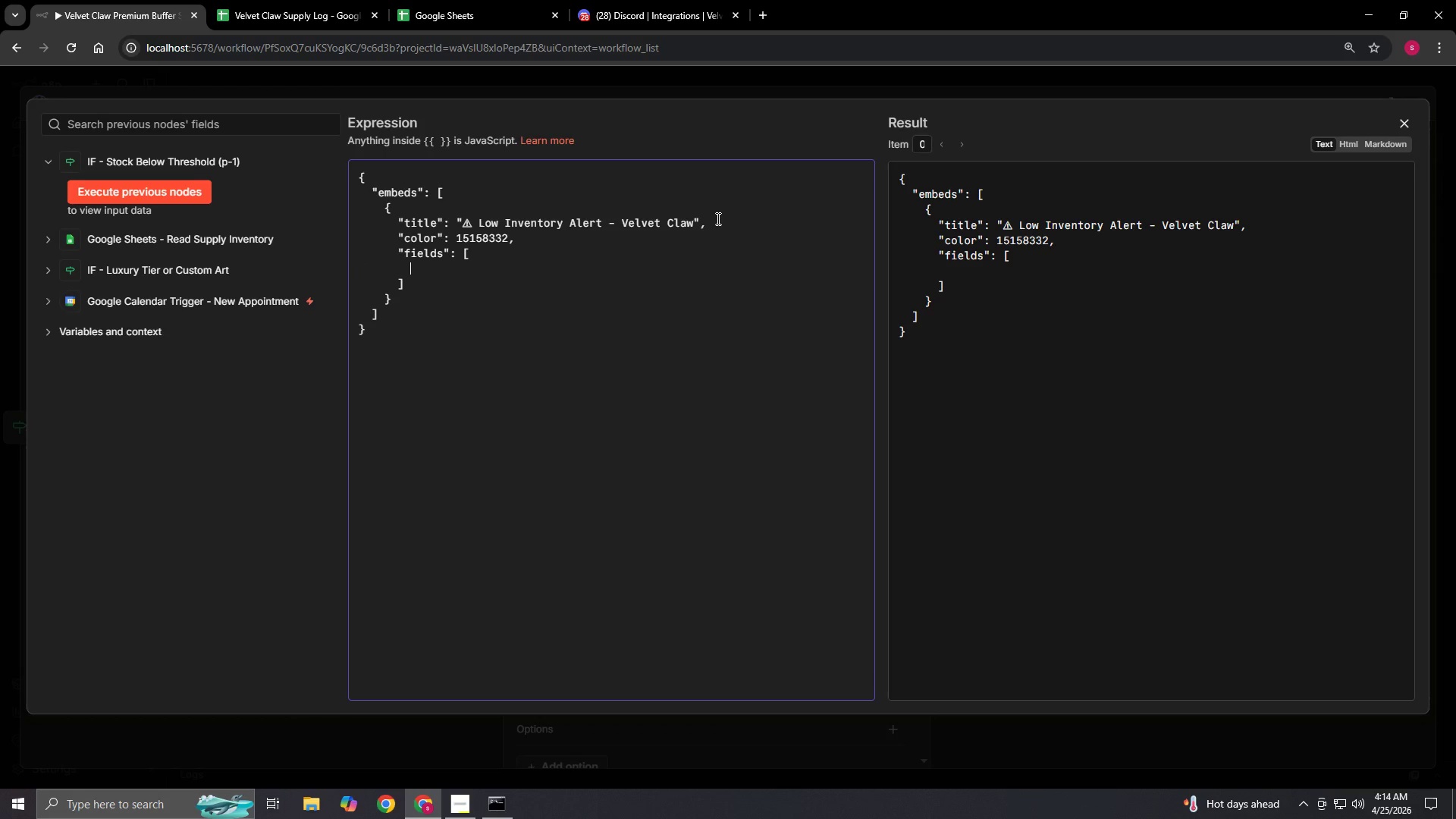 
key(Shift+BracketLeft)
 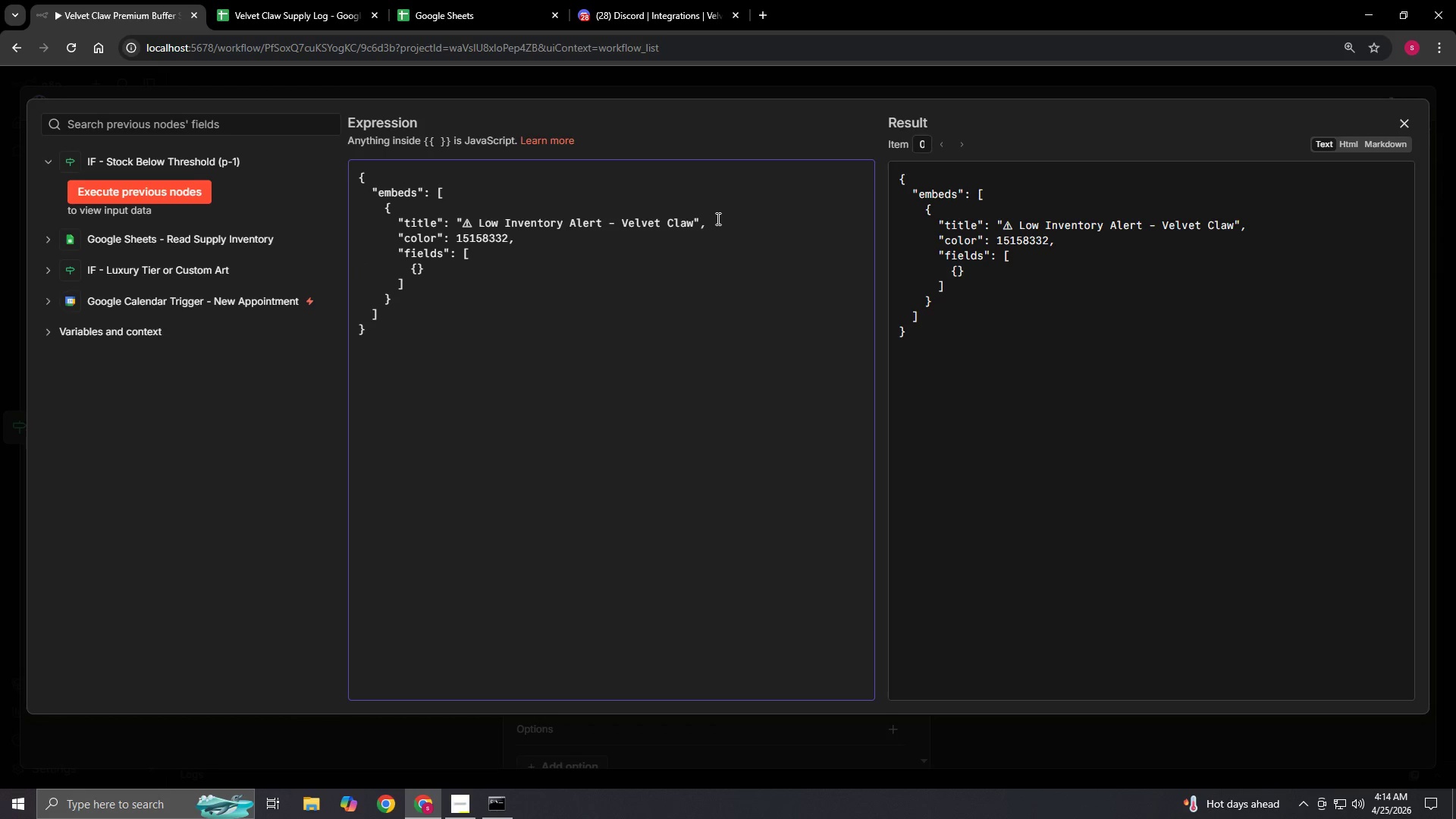 
key(Enter)
 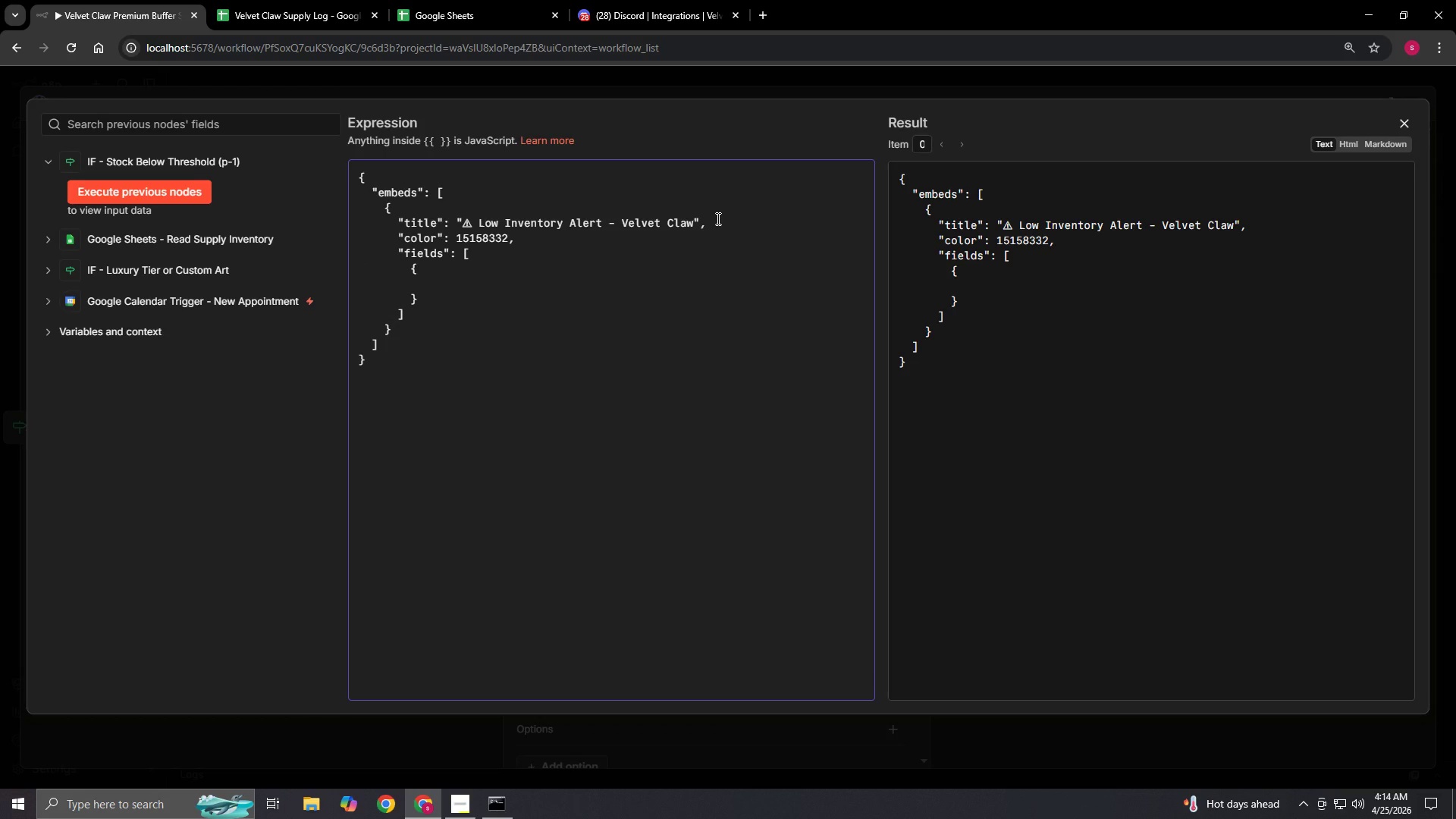 
type(          "name": "Item)
 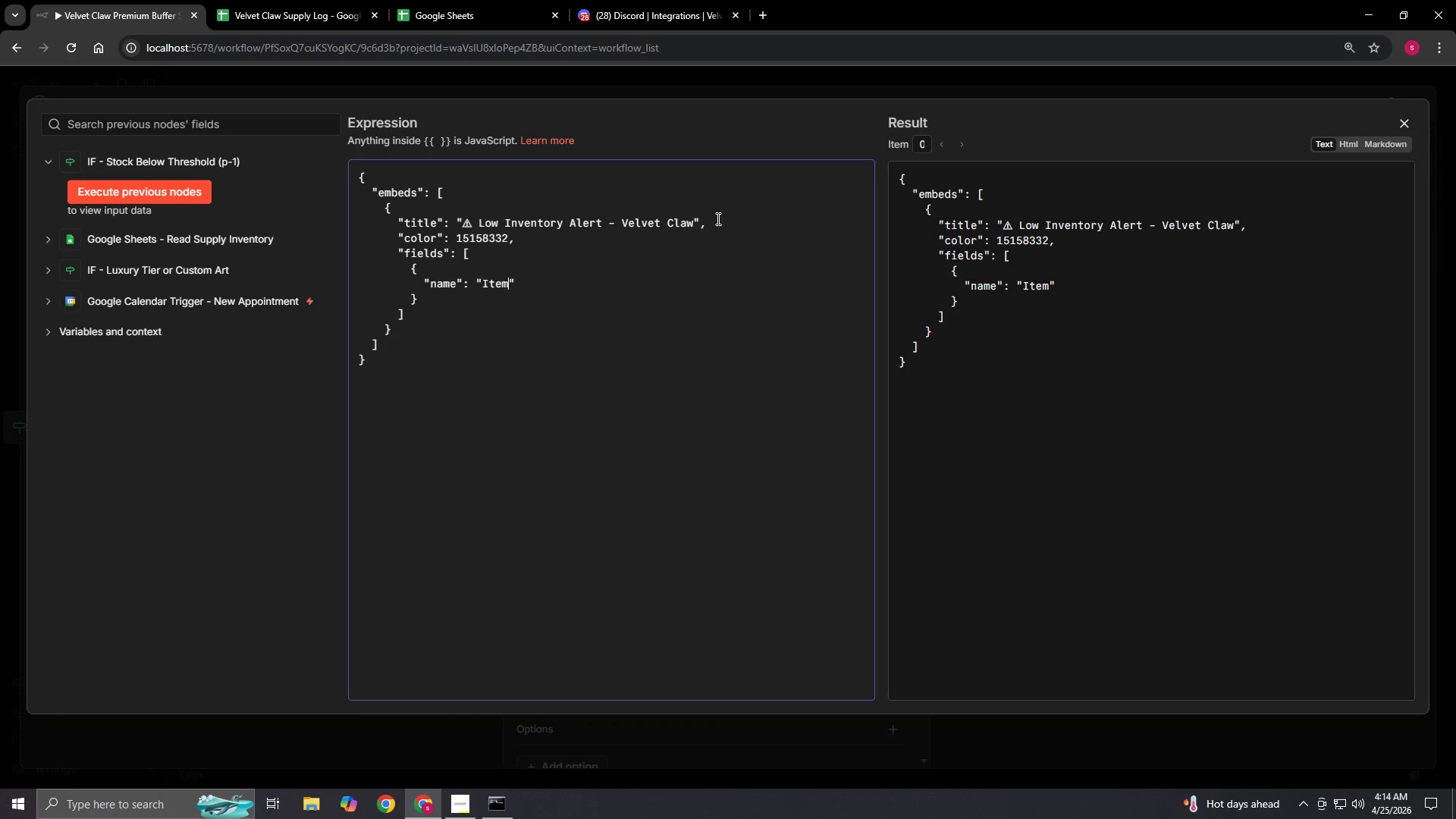 
key(ArrowRight)
 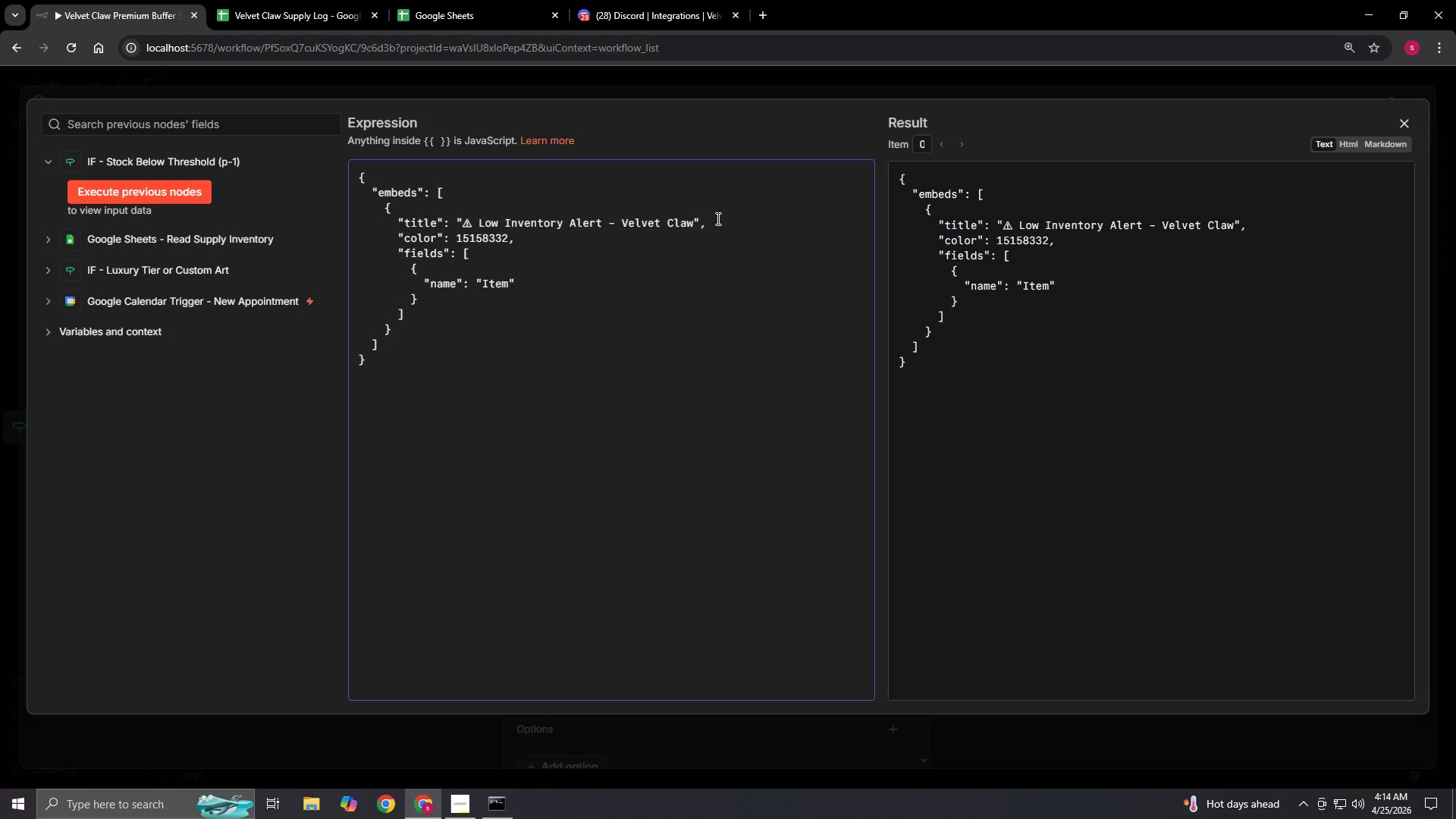 
key(Comma)
 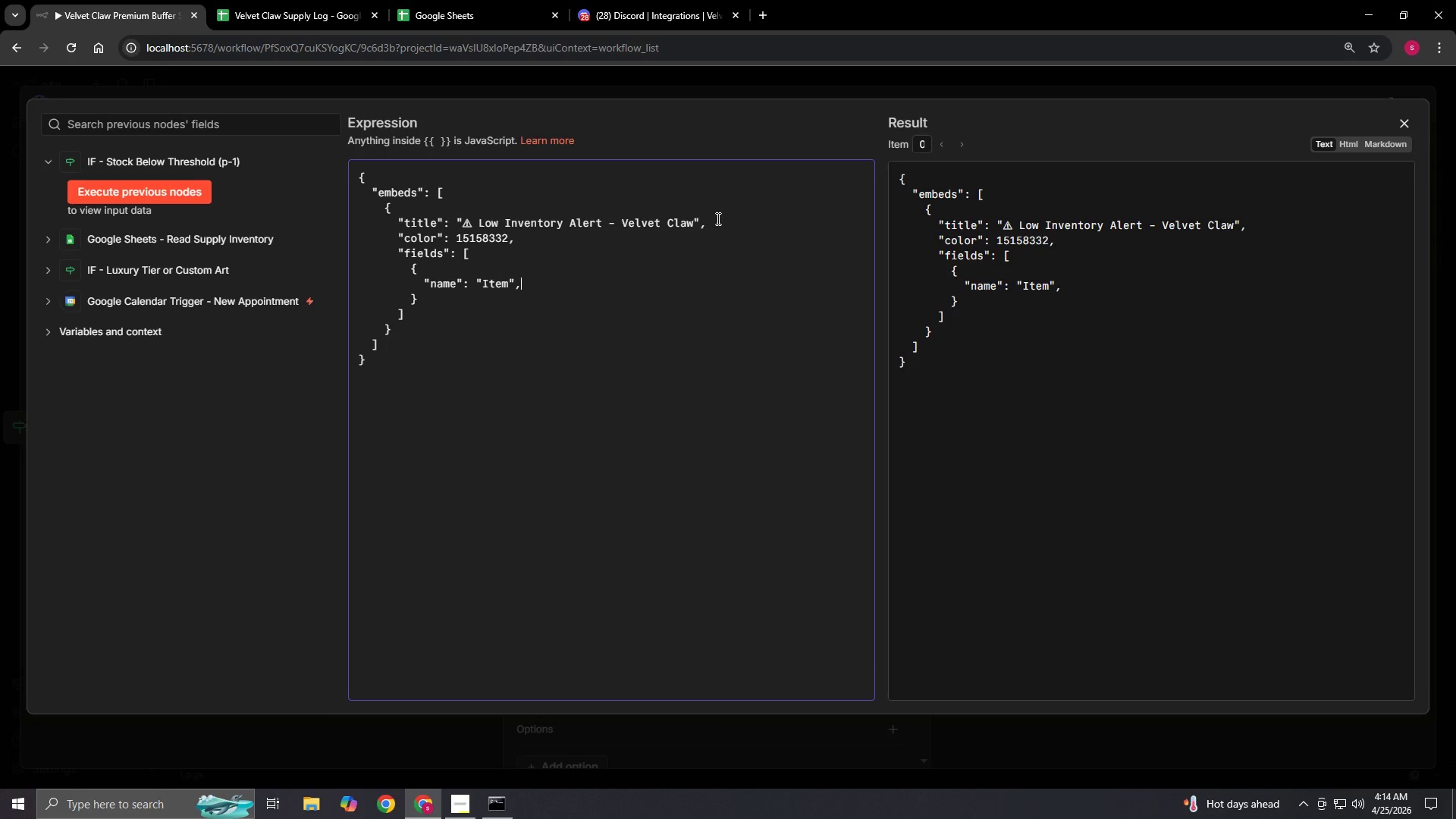 
key(Enter)
 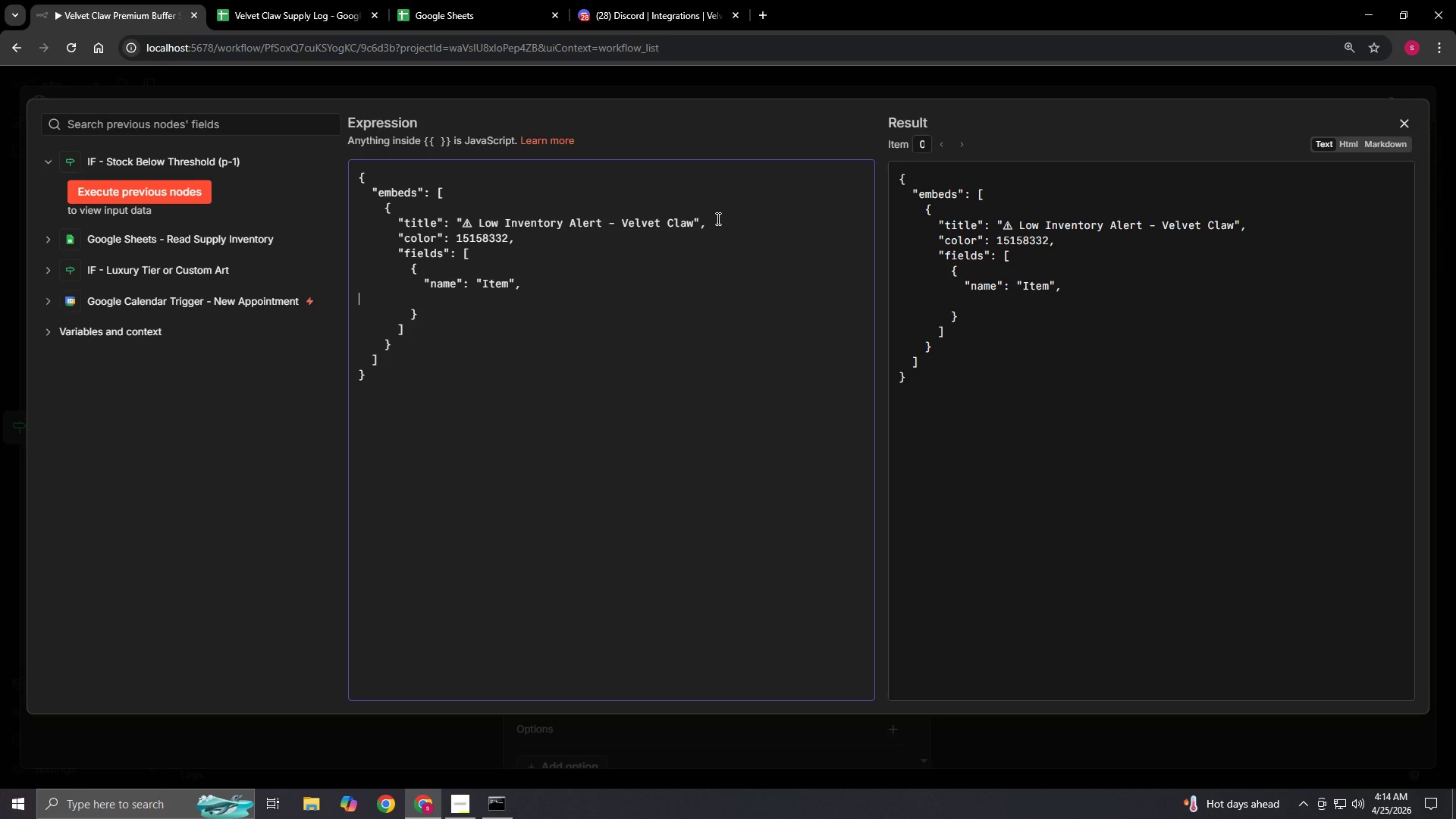 
wait(8.34)
 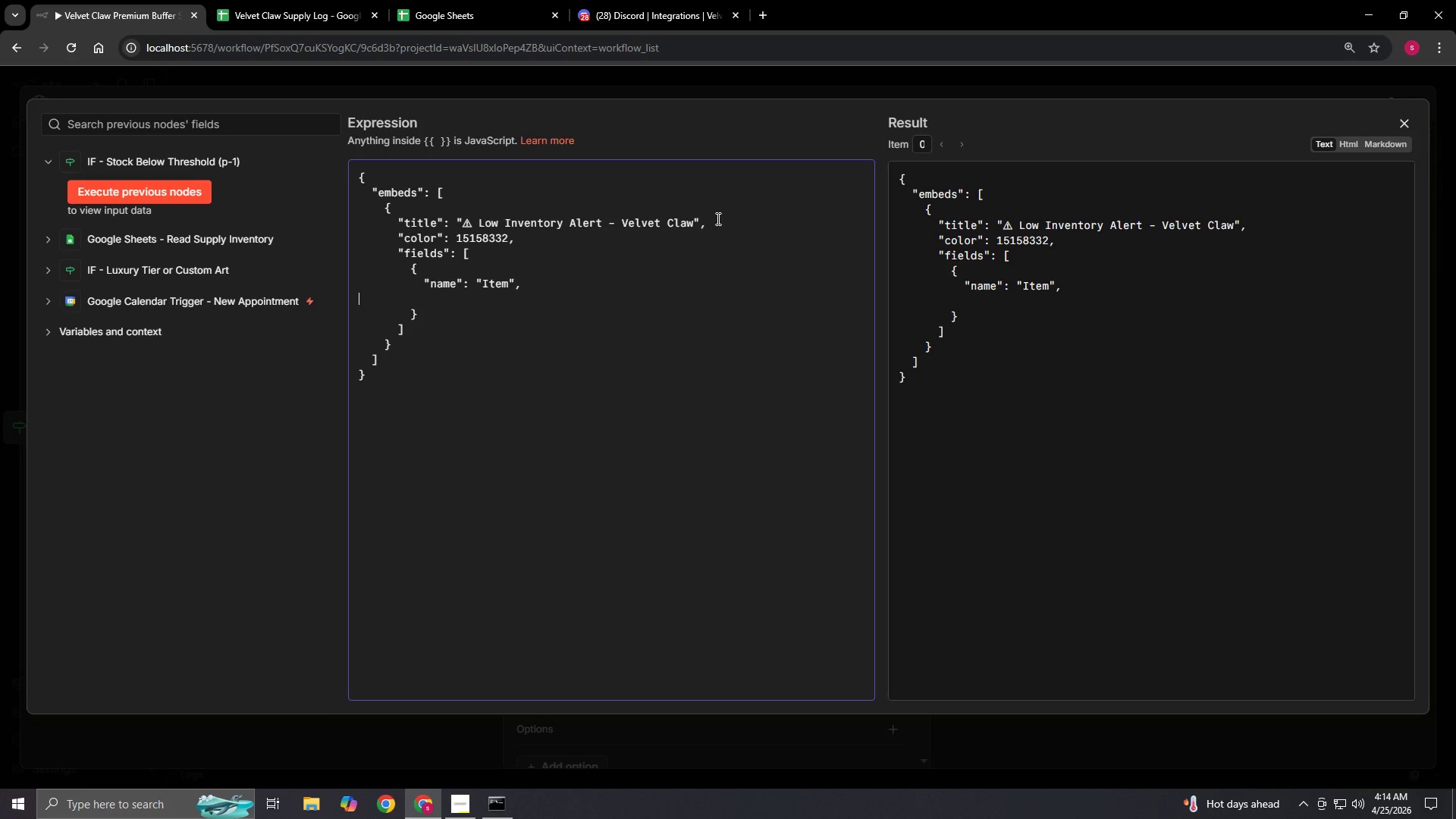 
type(          "value": "{{}})
 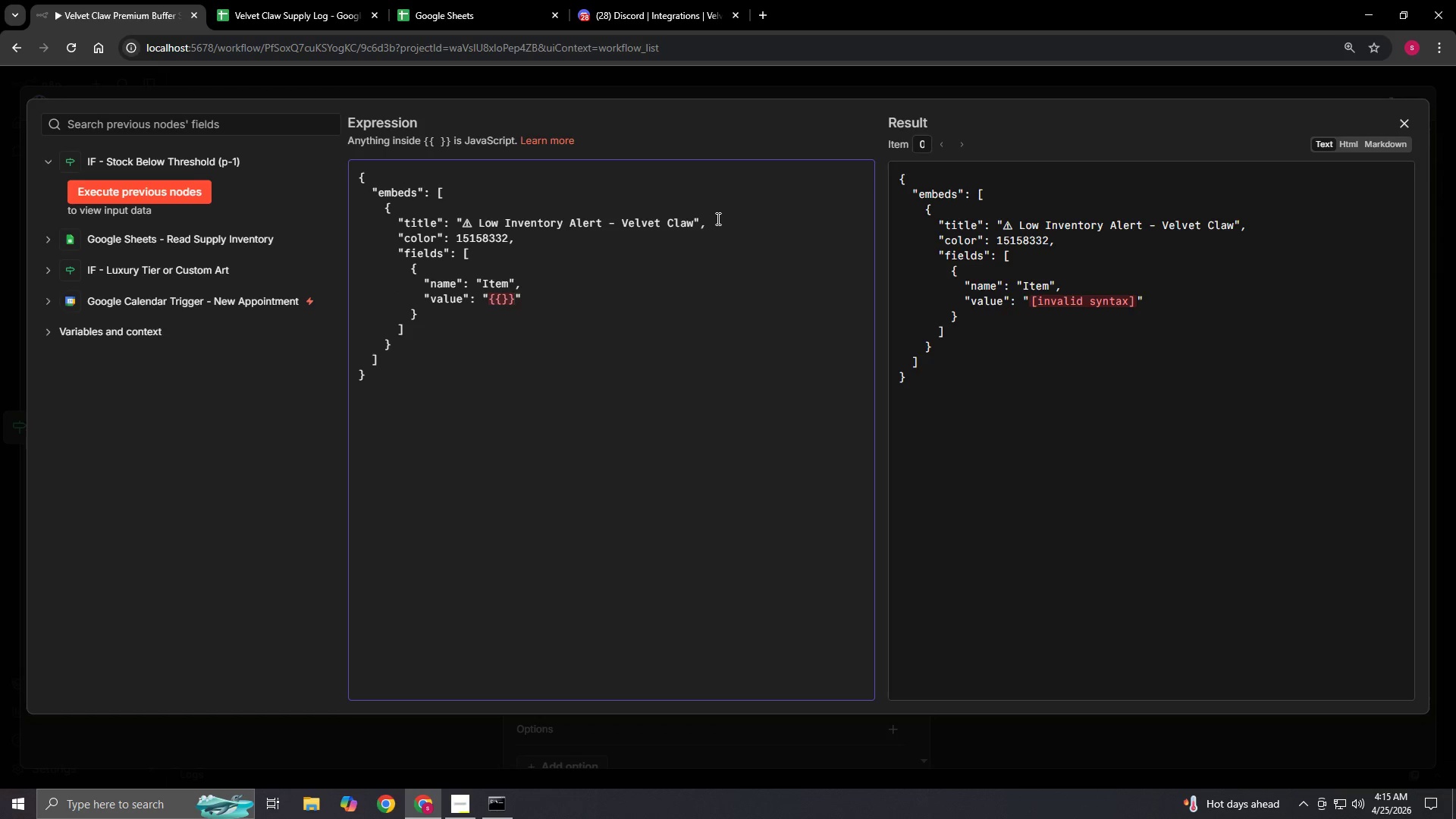 
key(ArrowLeft)
 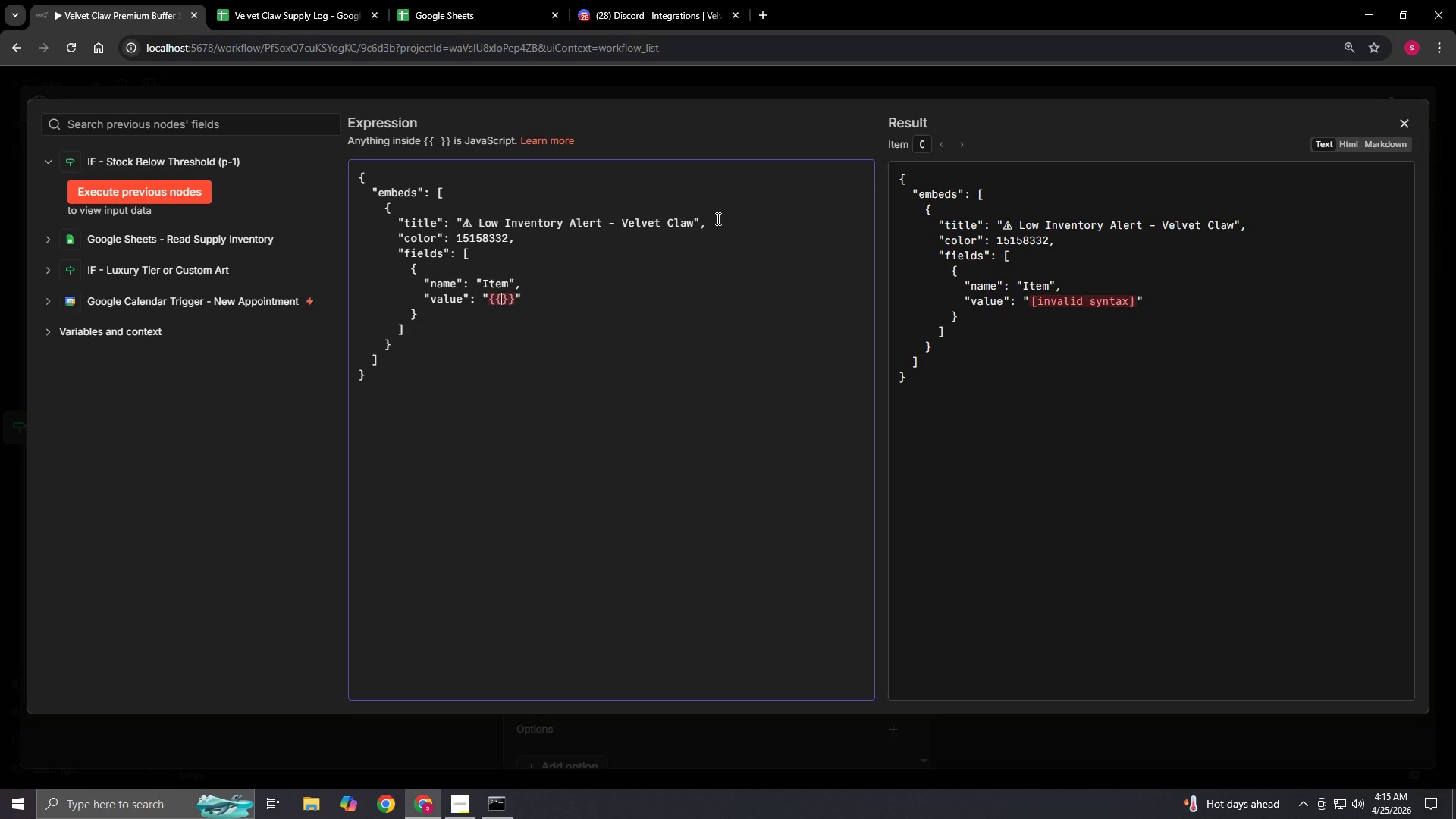 
key(ArrowLeft)
 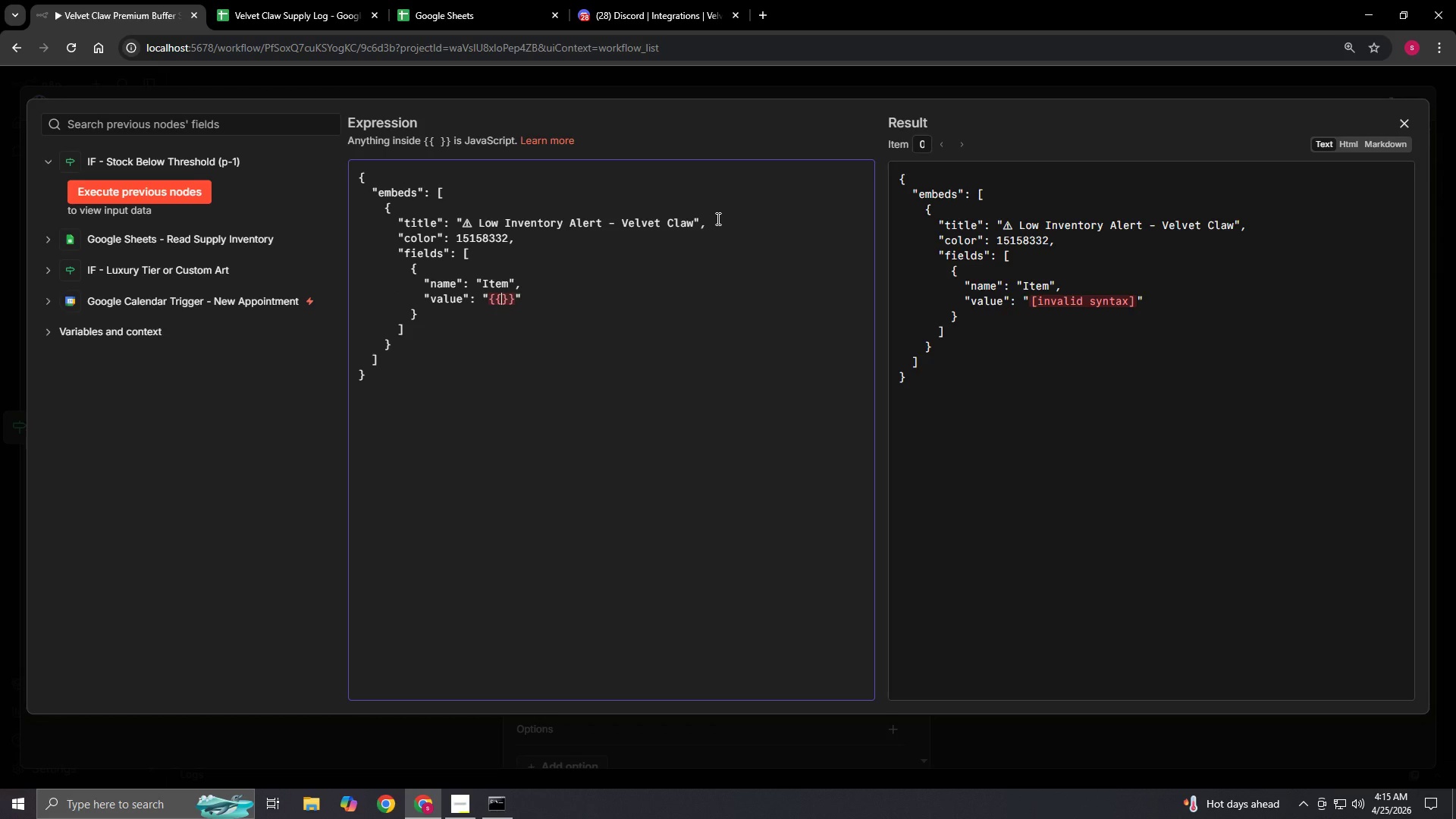 
key(Space)
 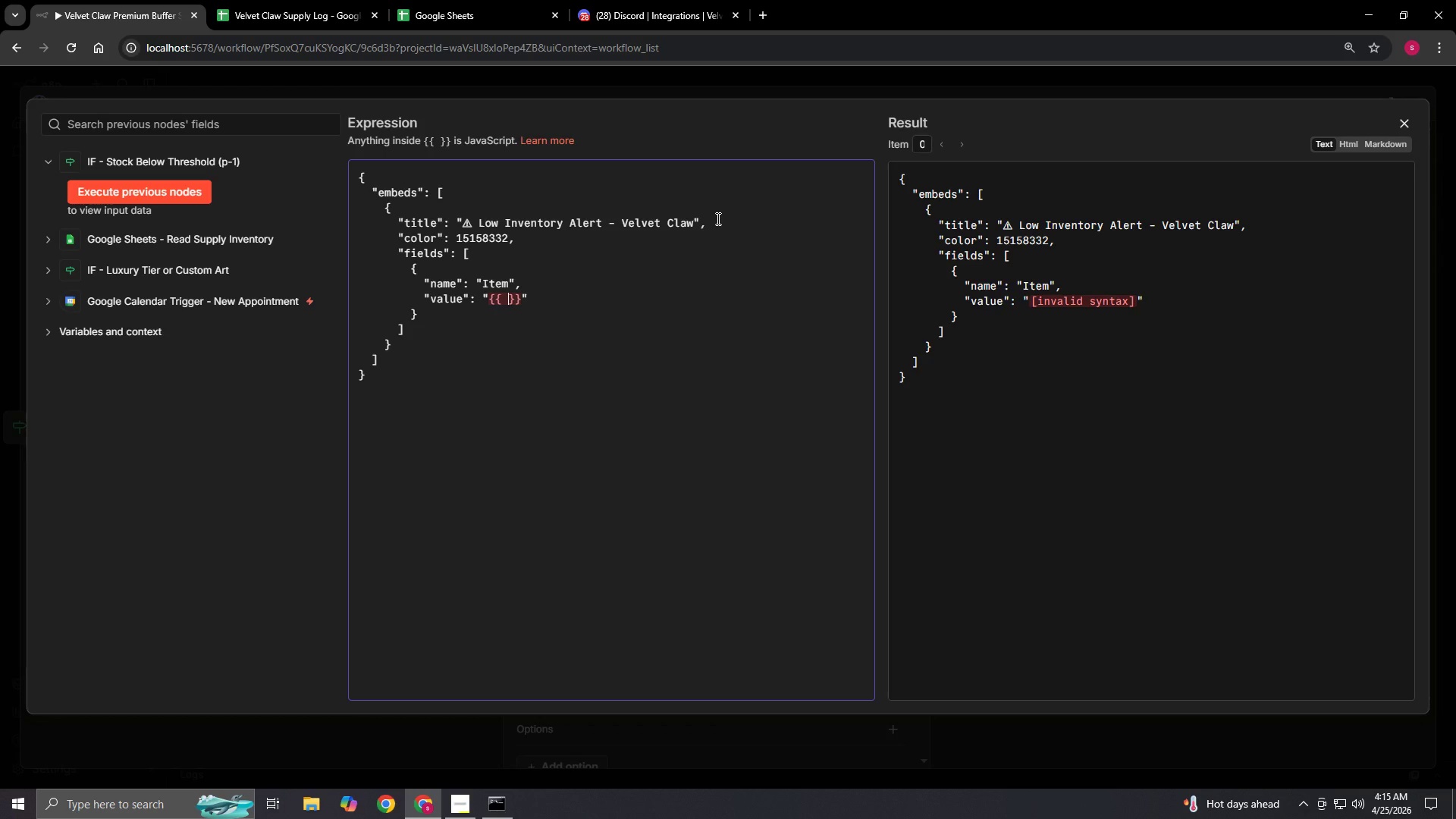 
key(ArrowLeft)
 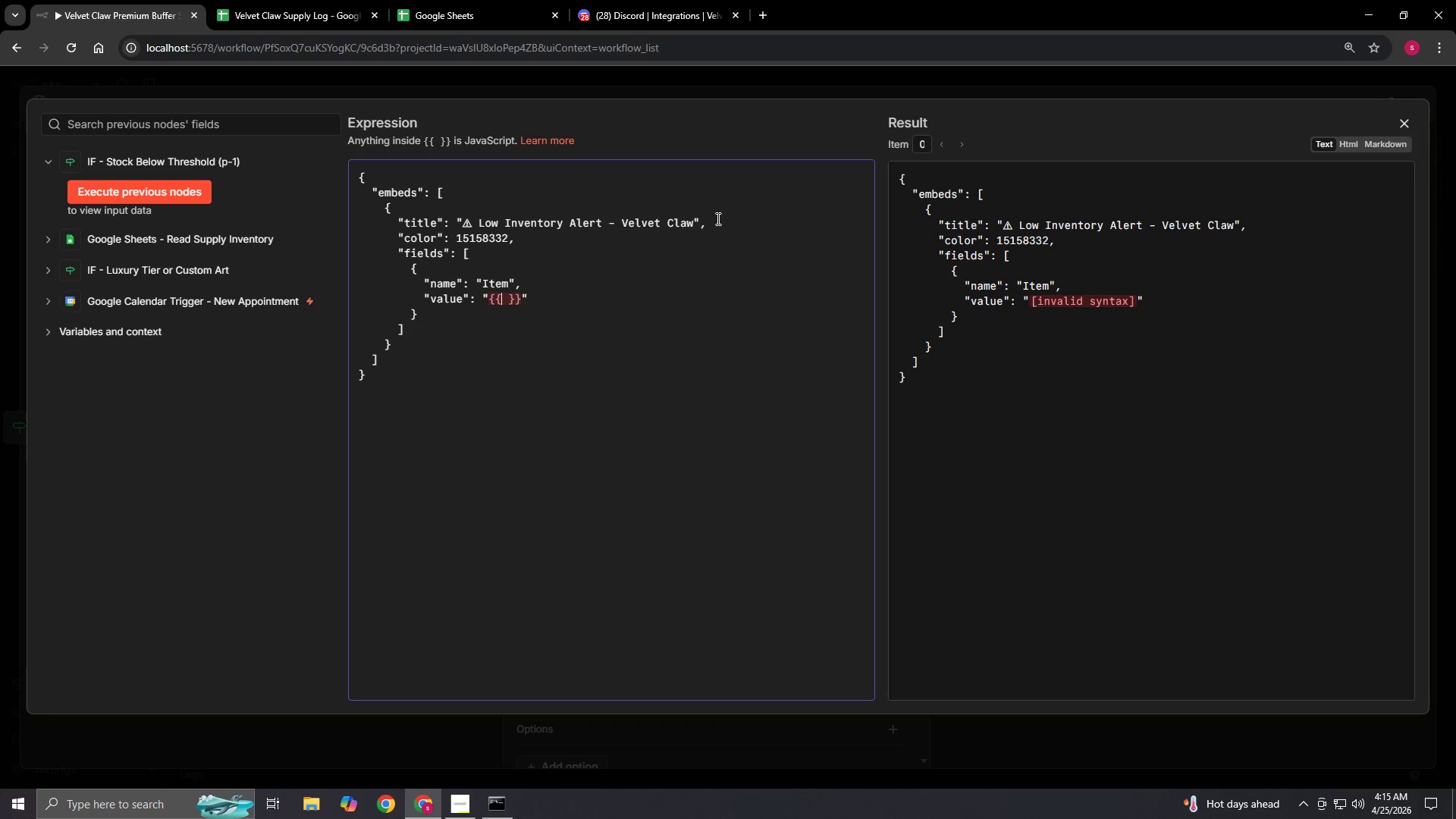 
type( $json['Item Name)
 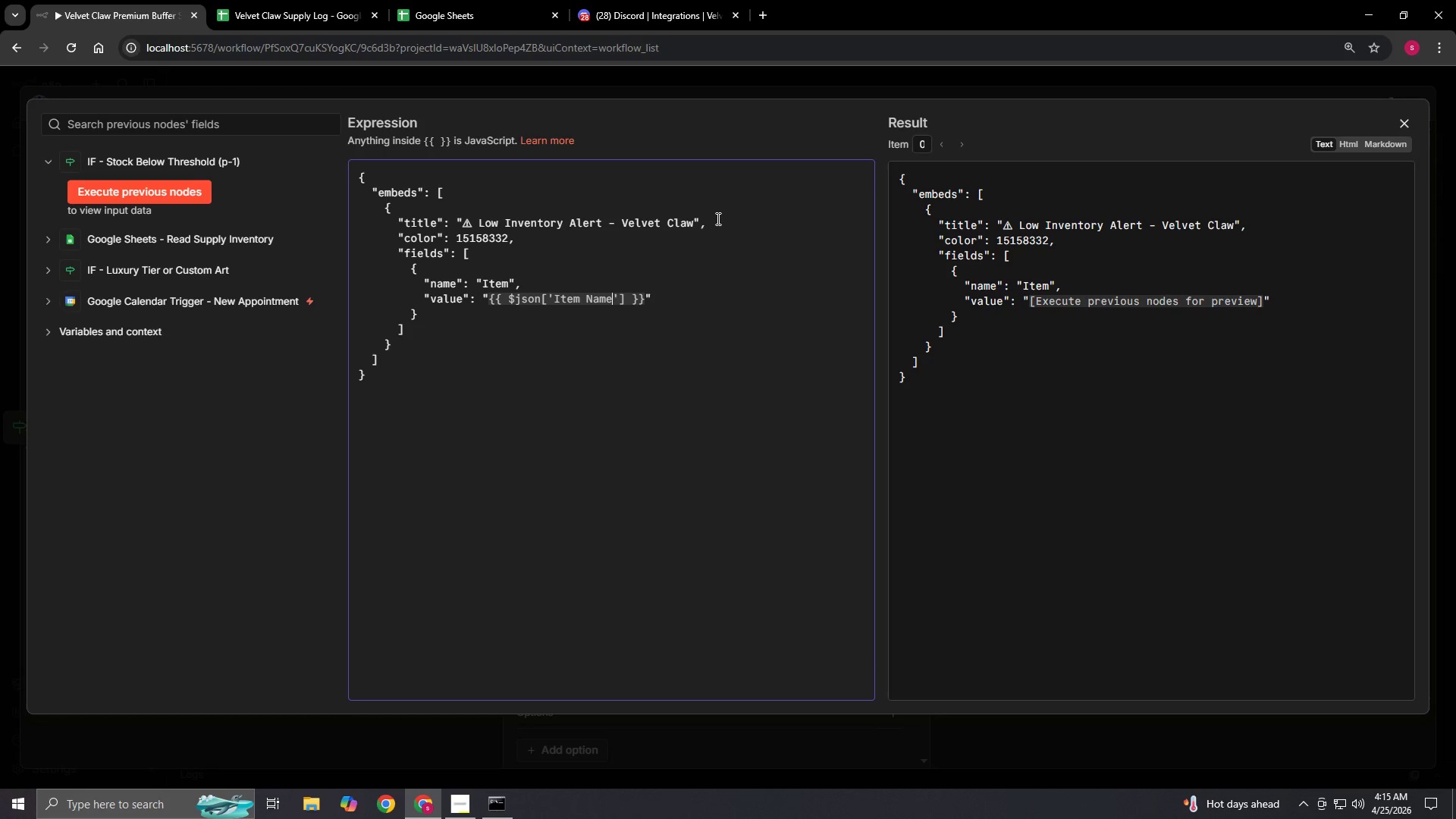 
key(ArrowRight)
 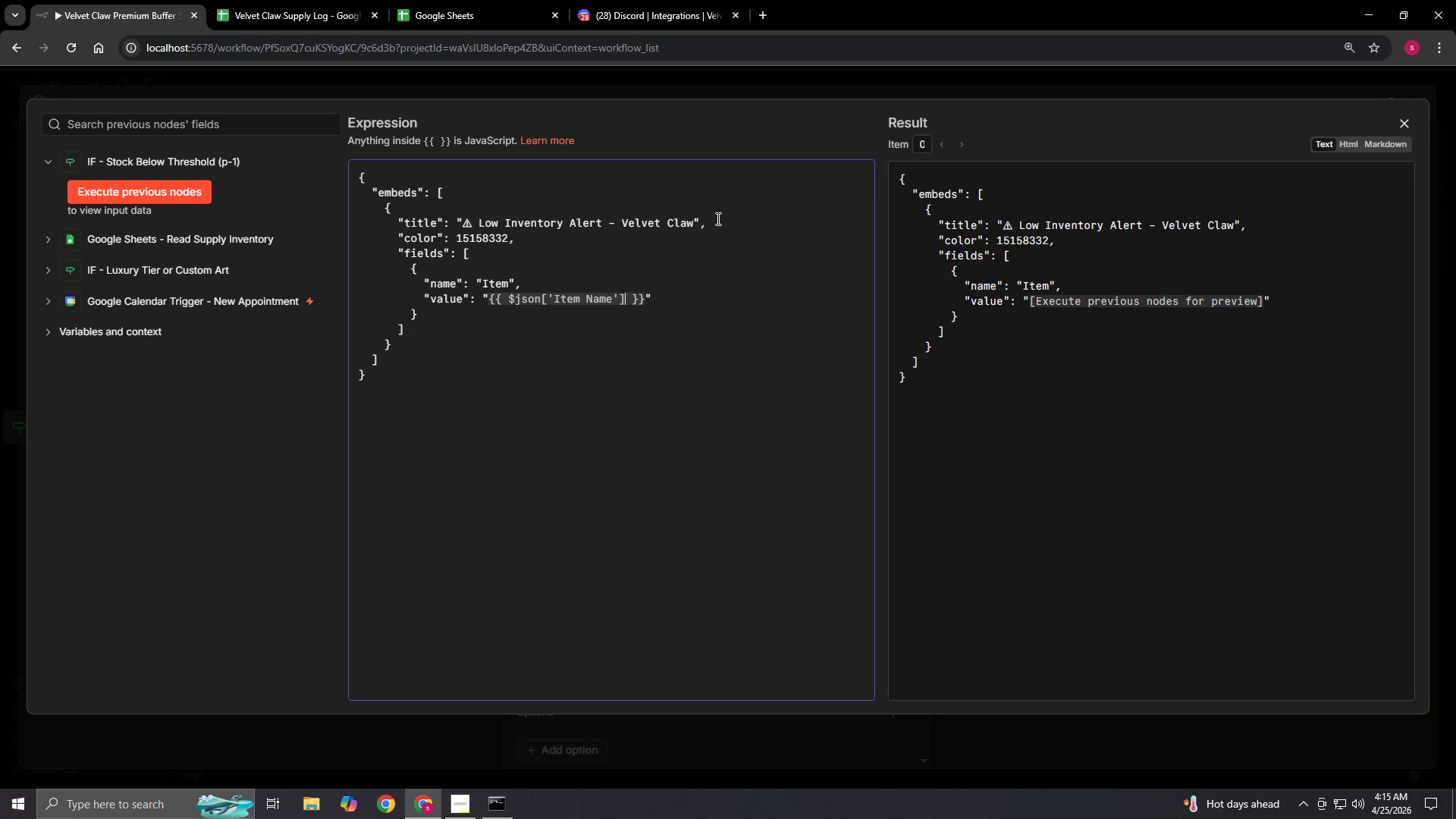 
key(ArrowRight)
 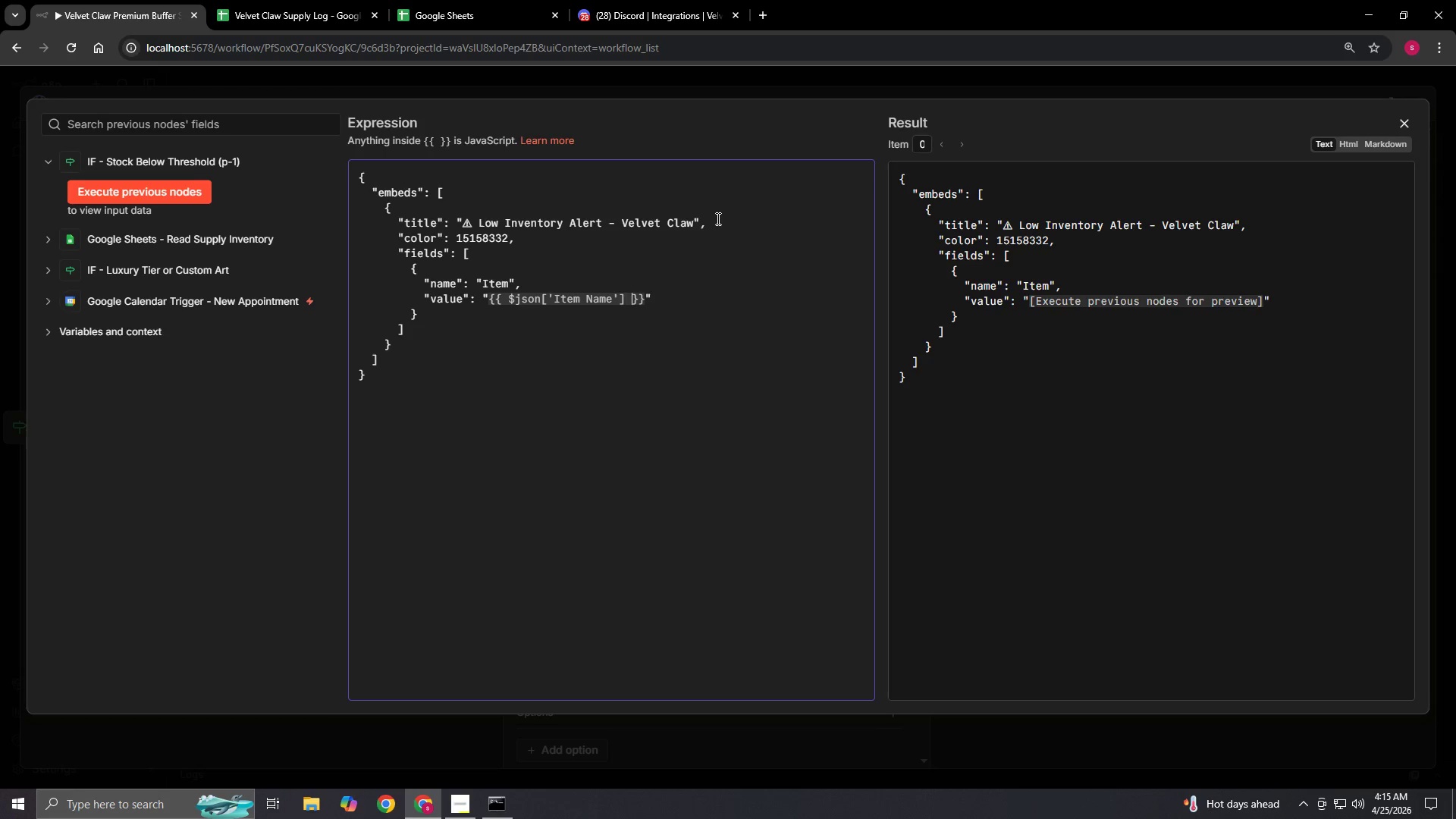 
key(ArrowRight)
 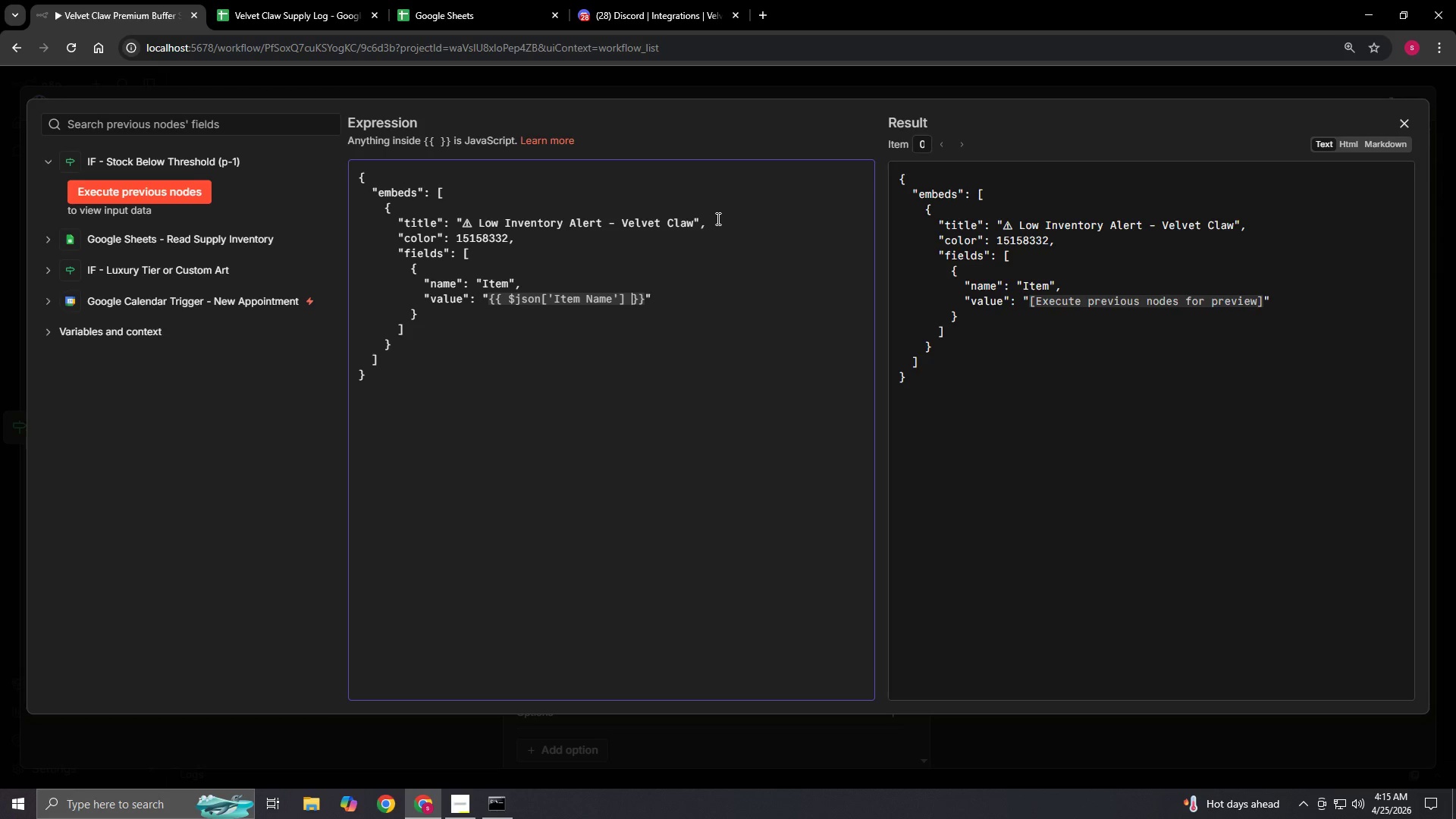 
key(ArrowRight)
 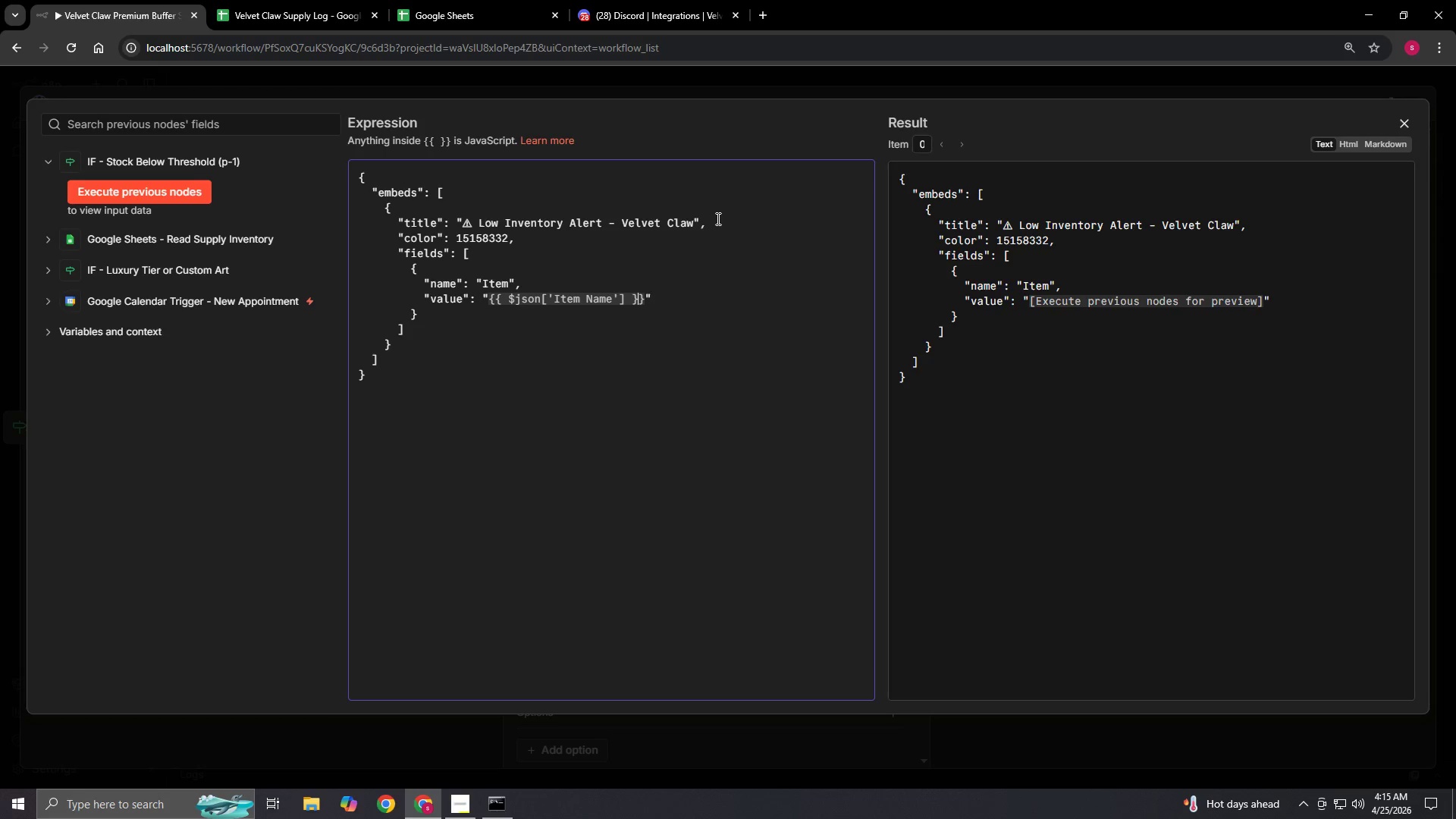 
key(ArrowRight)
 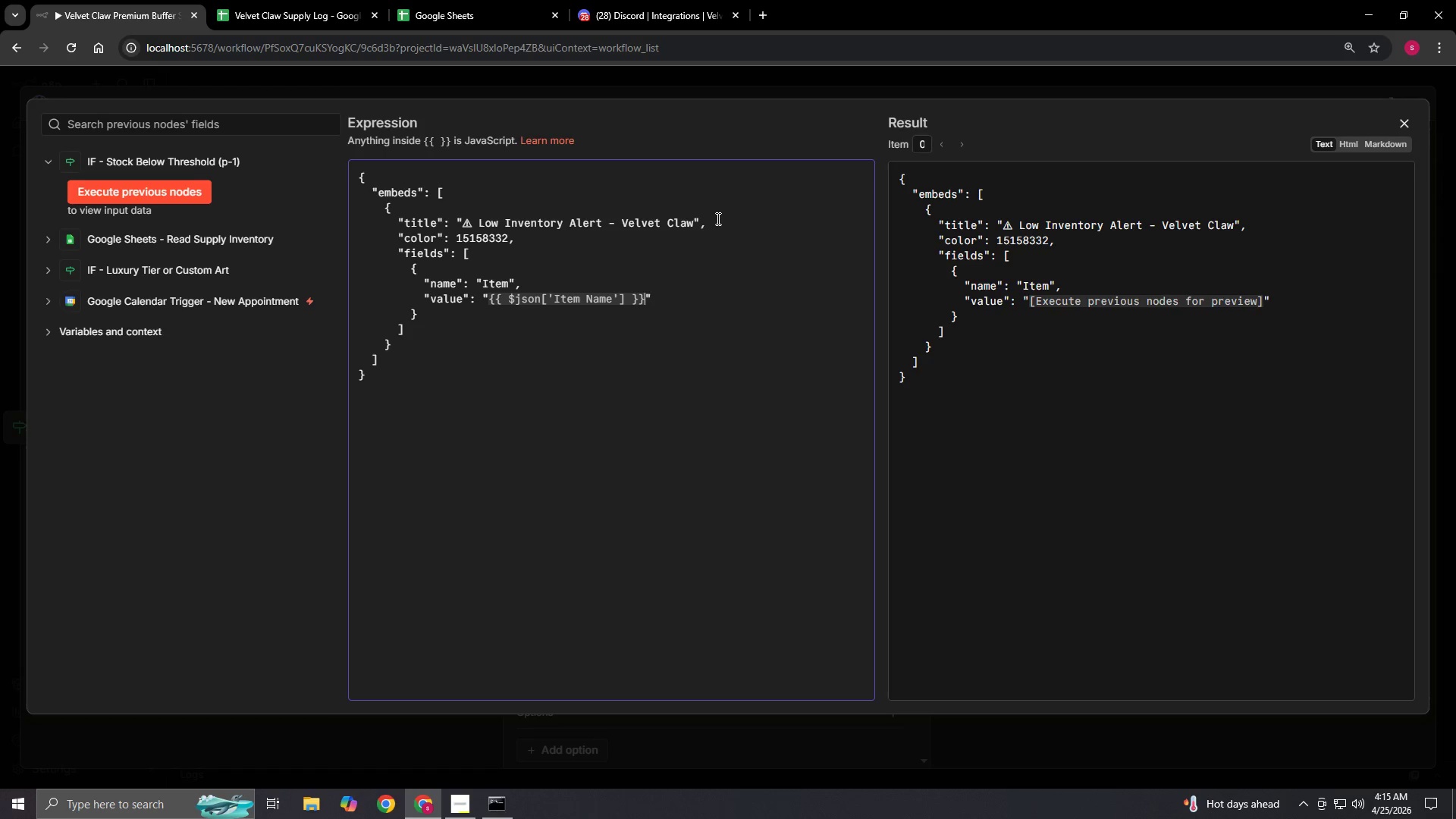 
key(ArrowRight)
 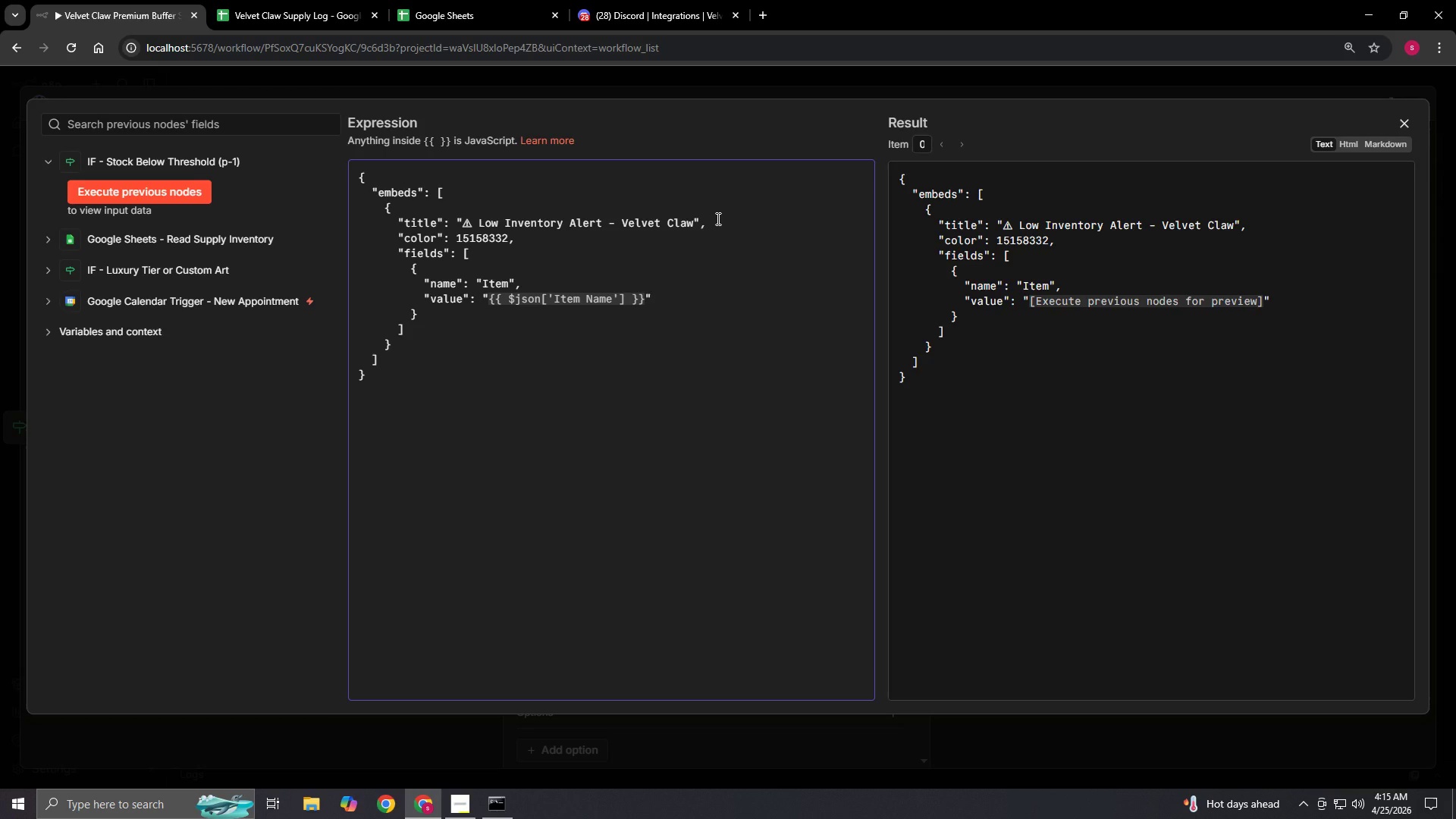 
key(Comma)
 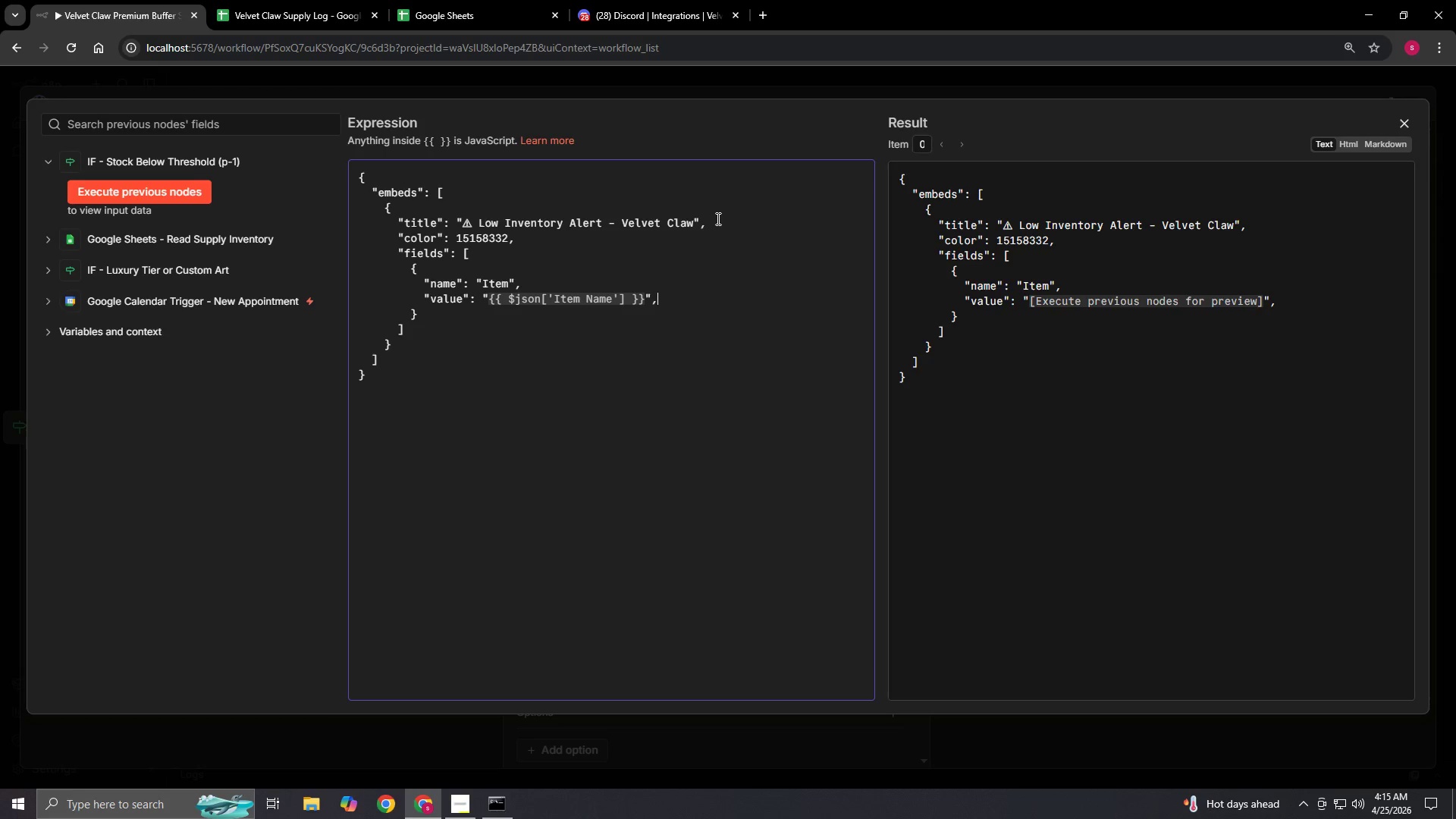 
key(Enter)
 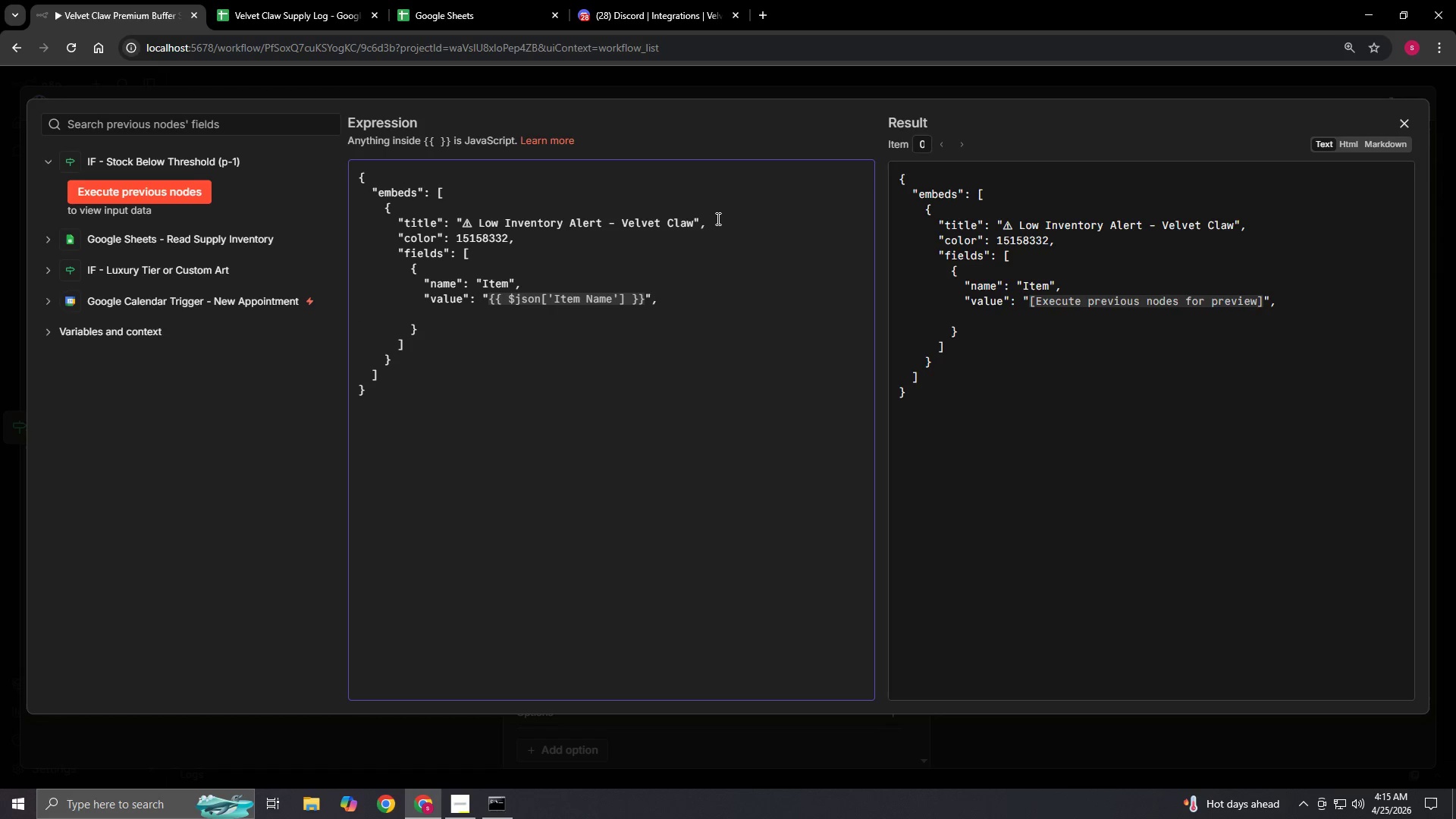 
type(          "inline": true)
 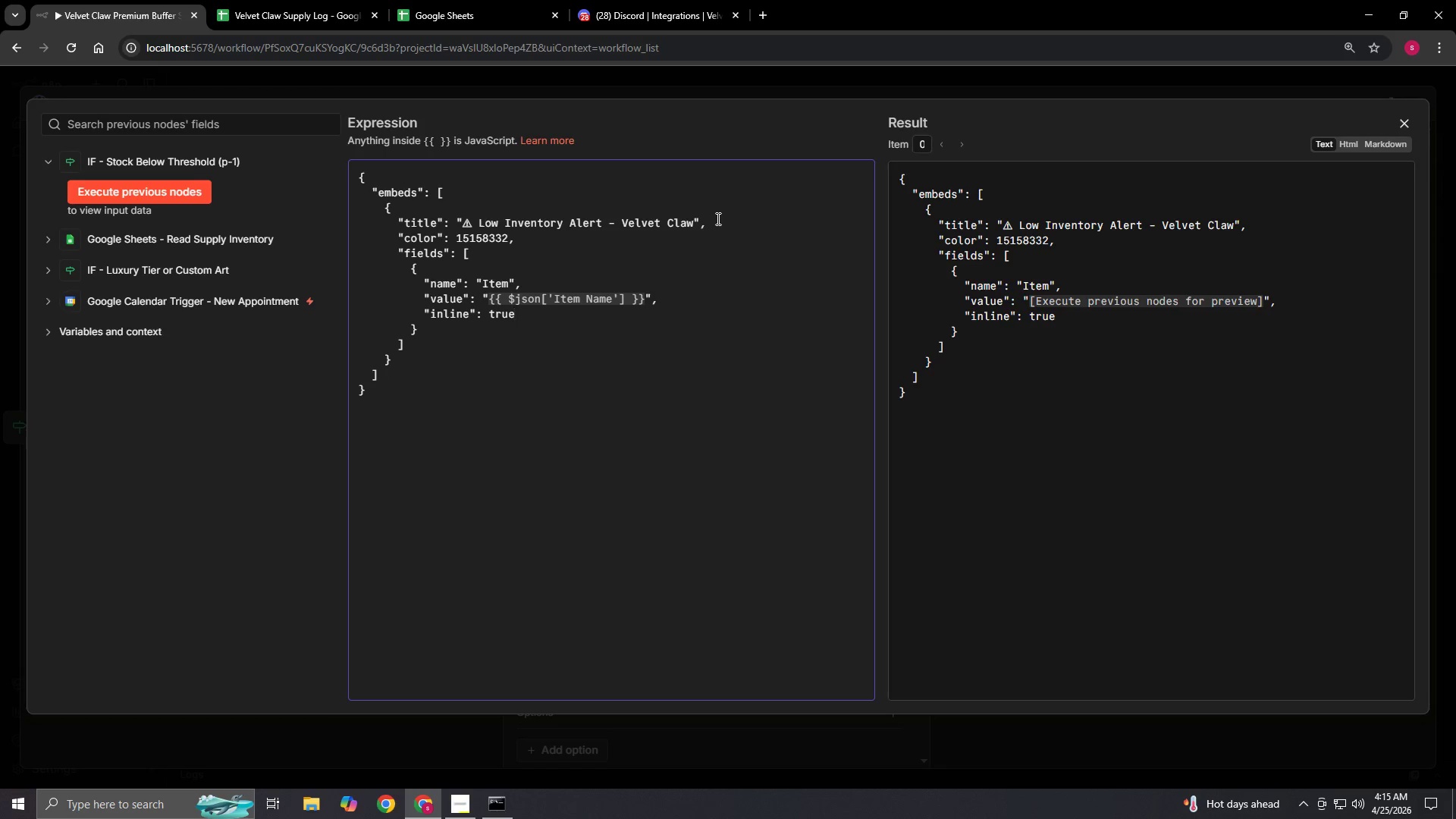 
key(ArrowDown)
 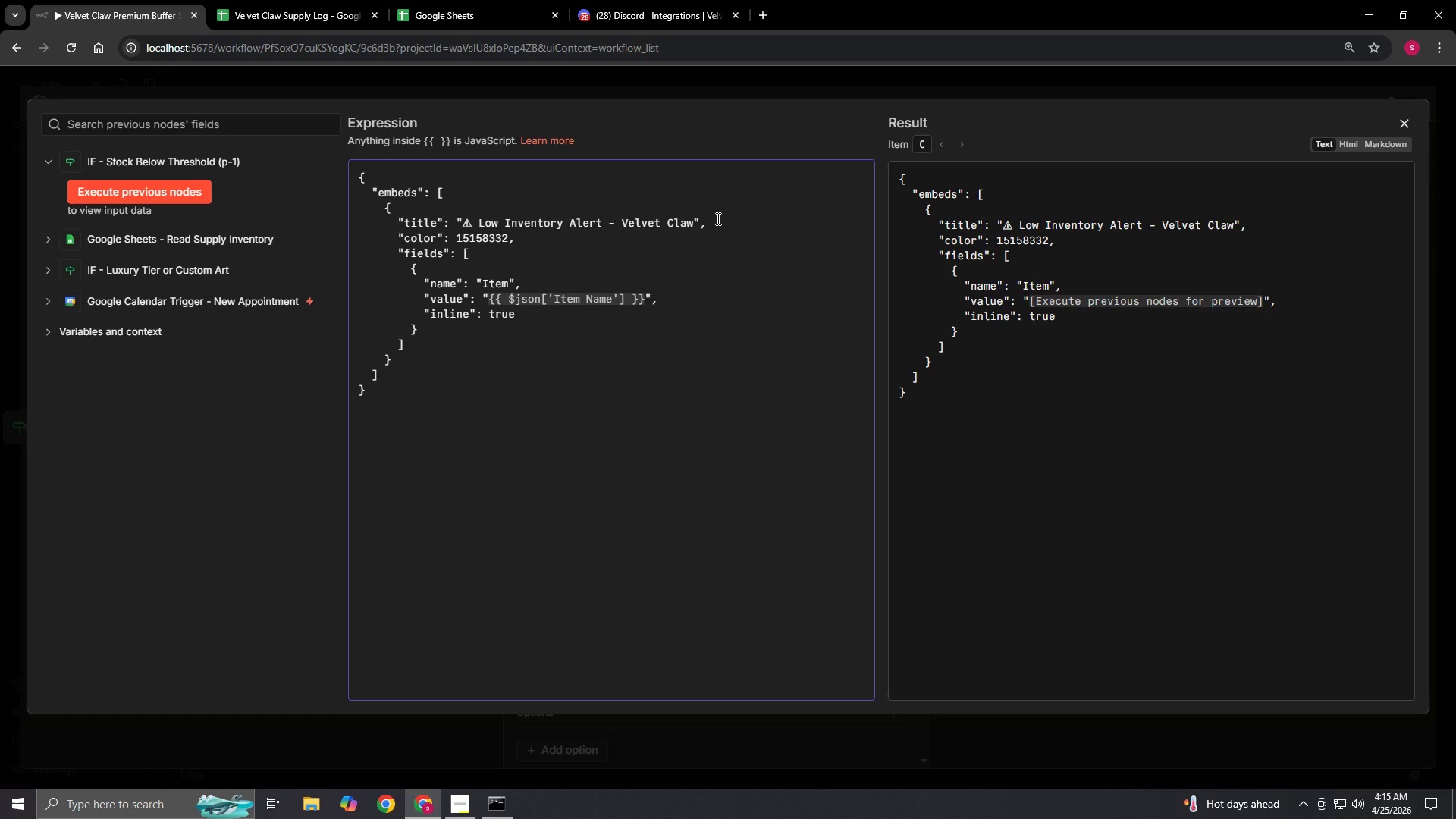 
key(Comma)
 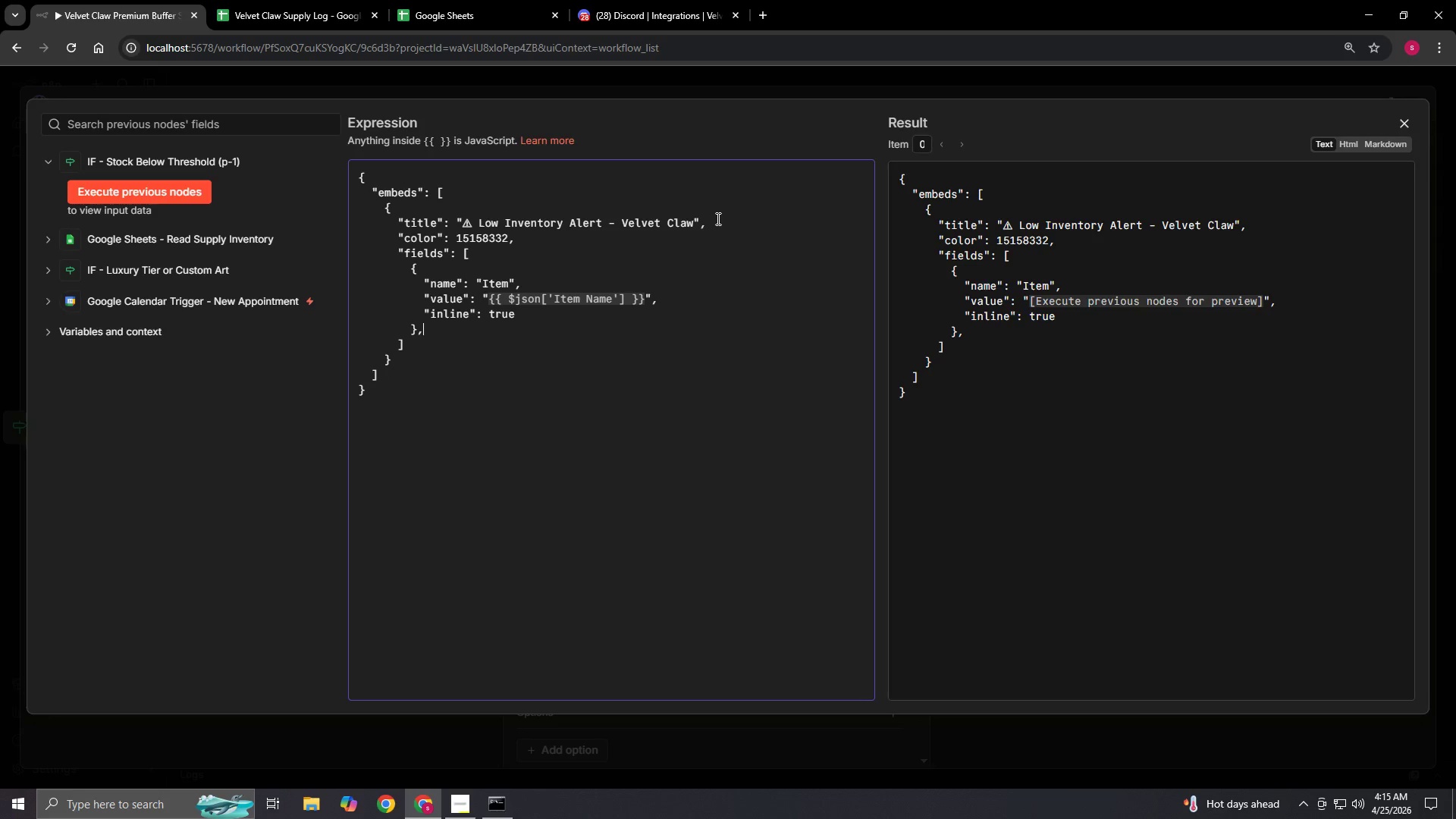 
key(Enter)
 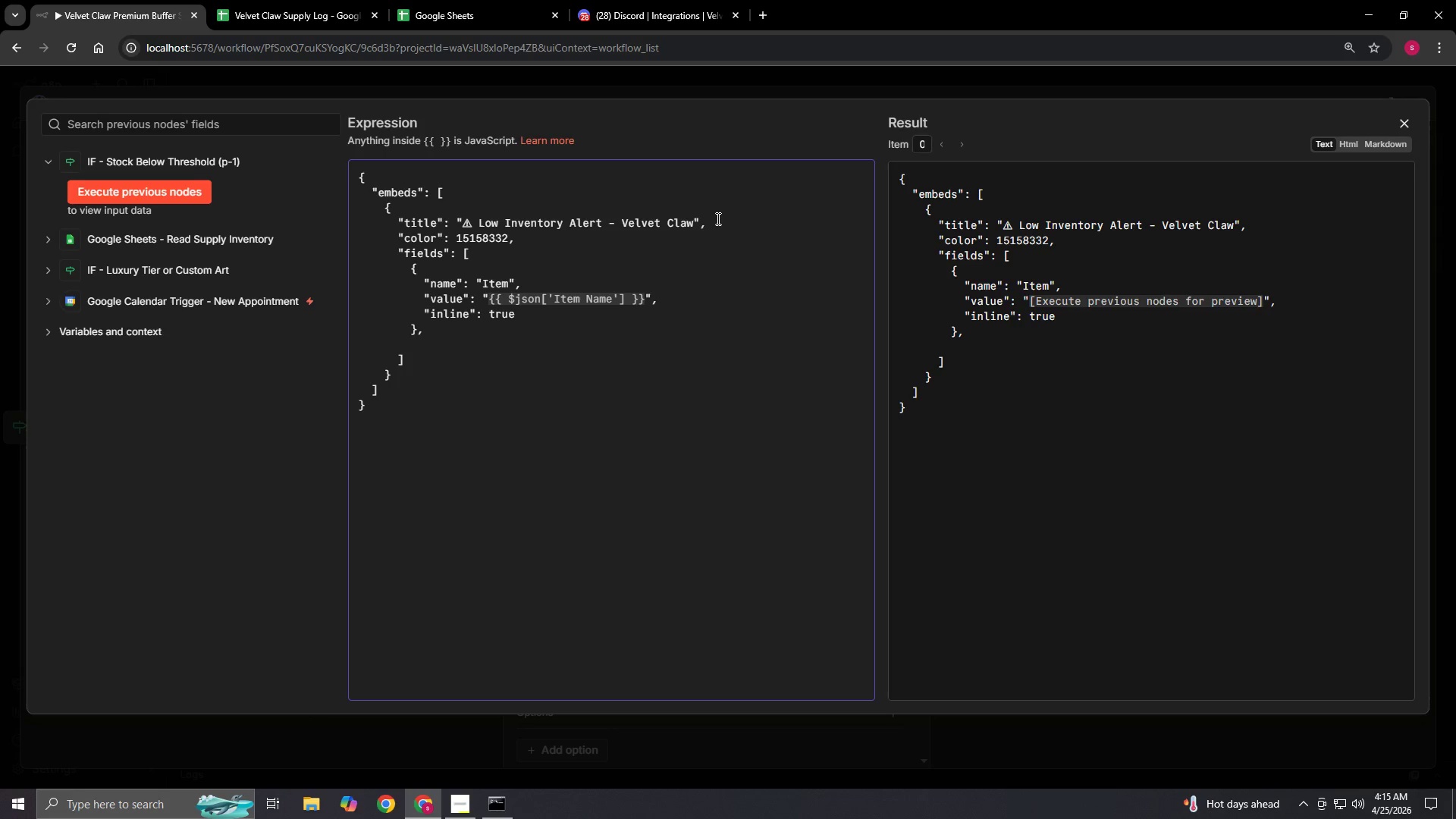 
key(Space)
 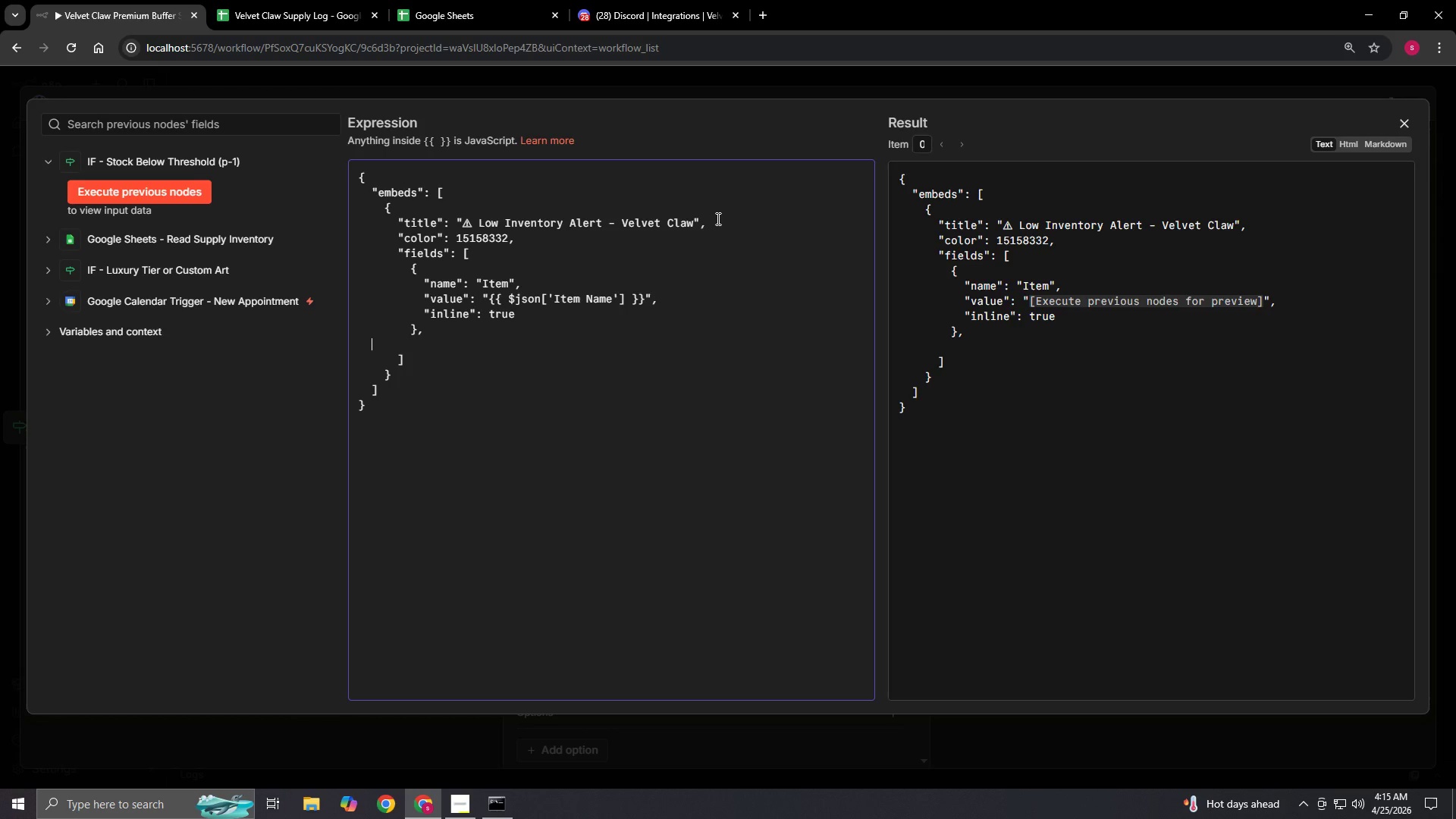 
key(Space)
 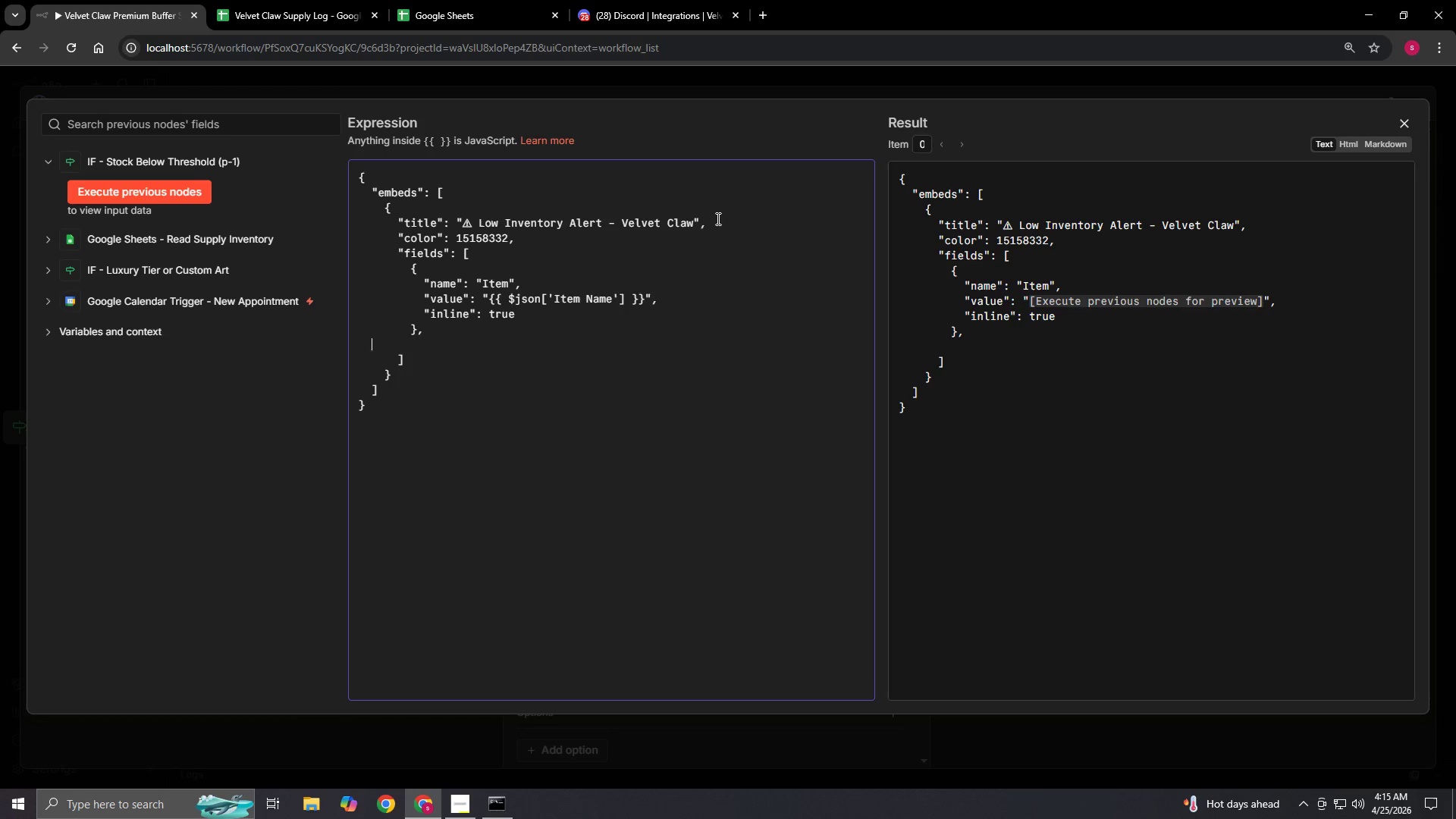 
key(Space)
 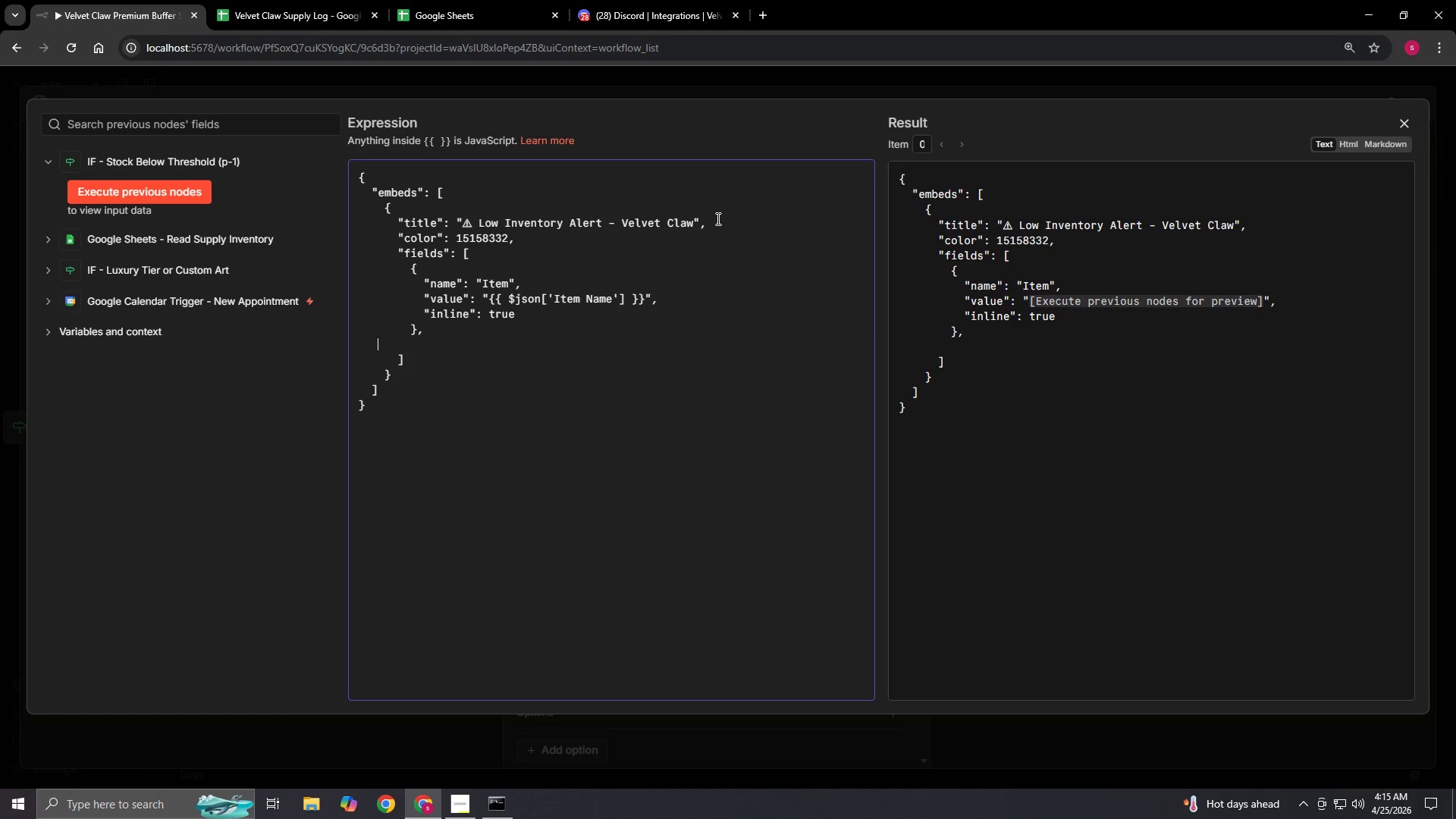 
key(Space)
 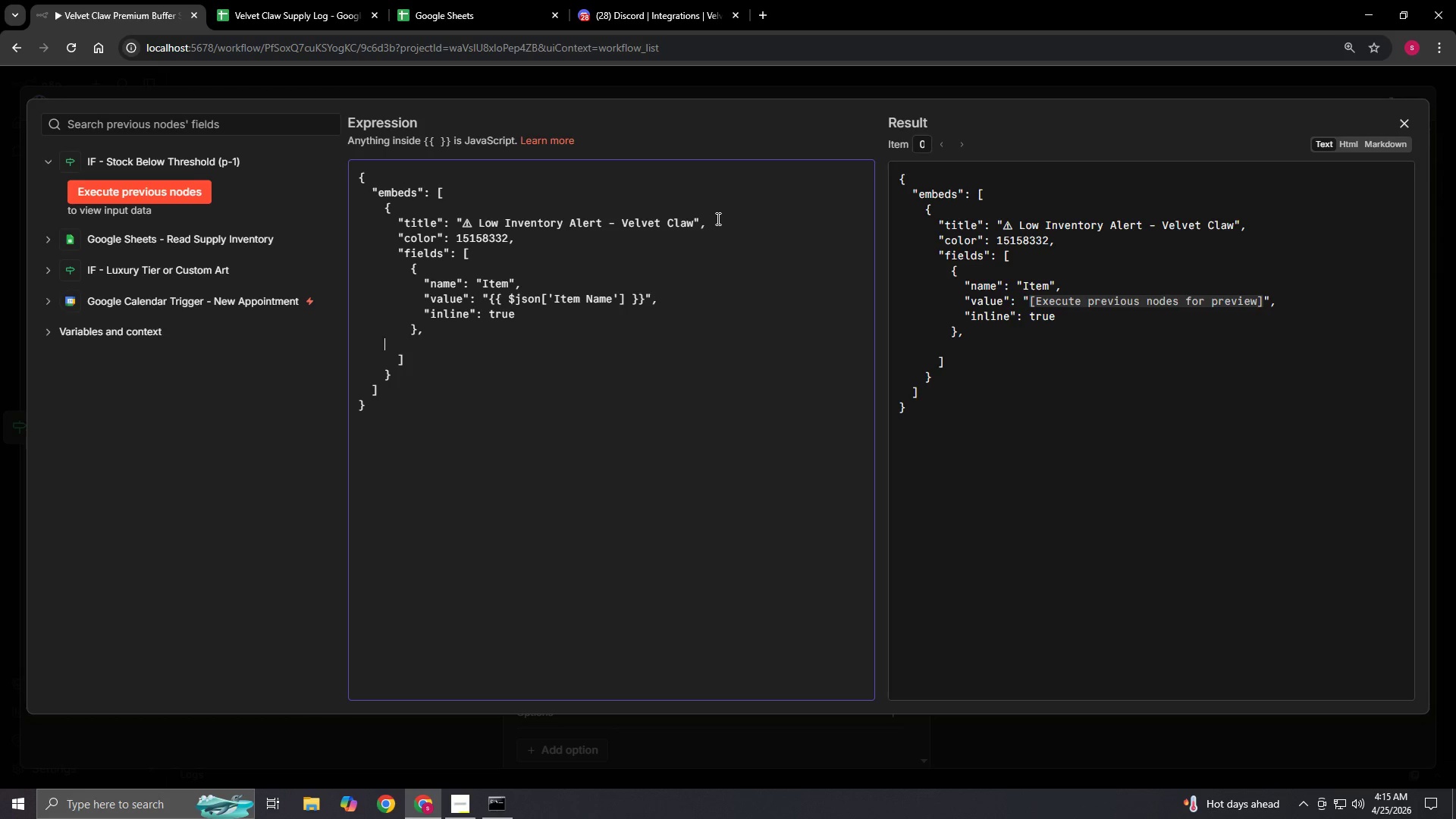 
key(Space)
 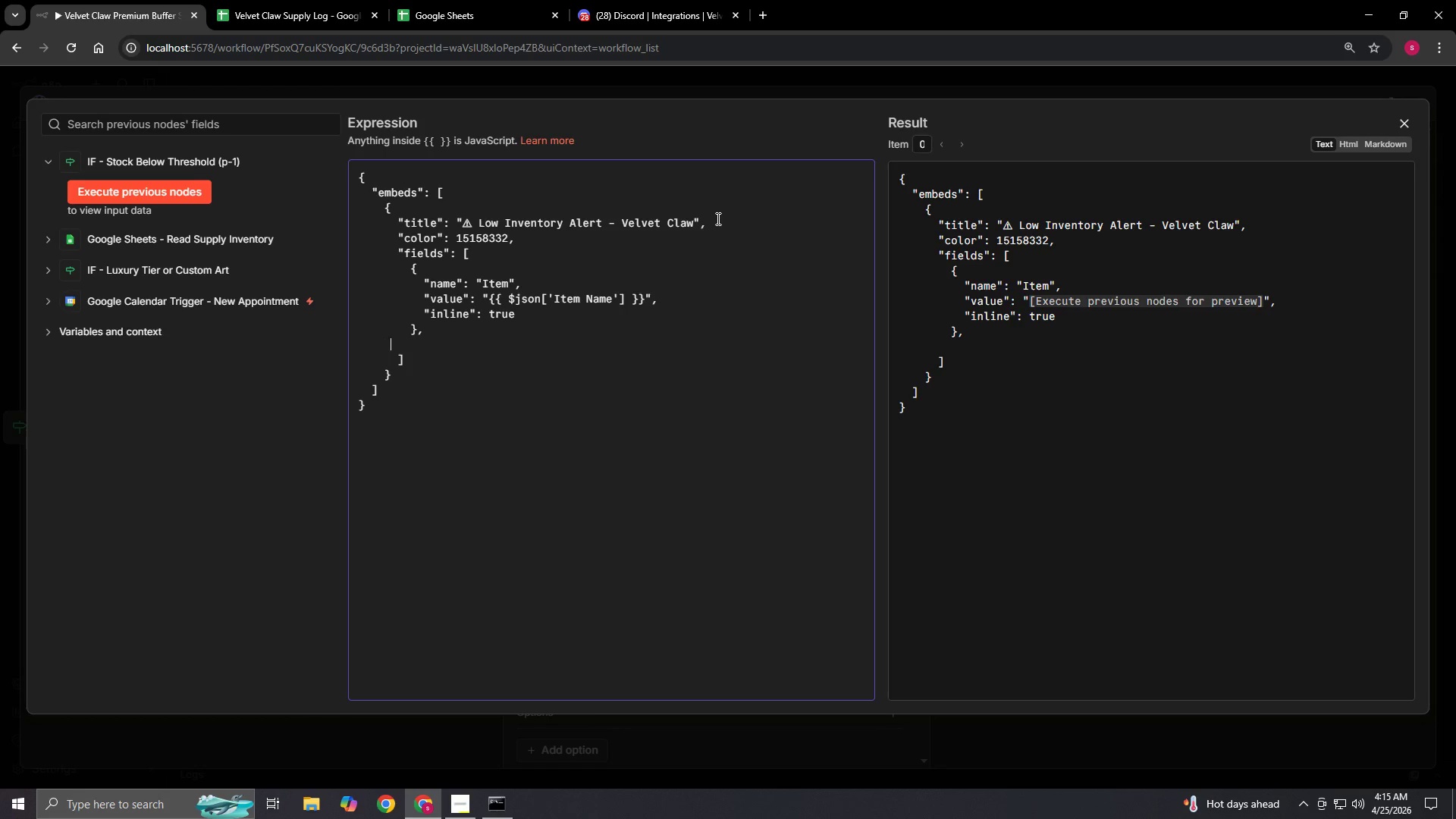 
key(Space)
 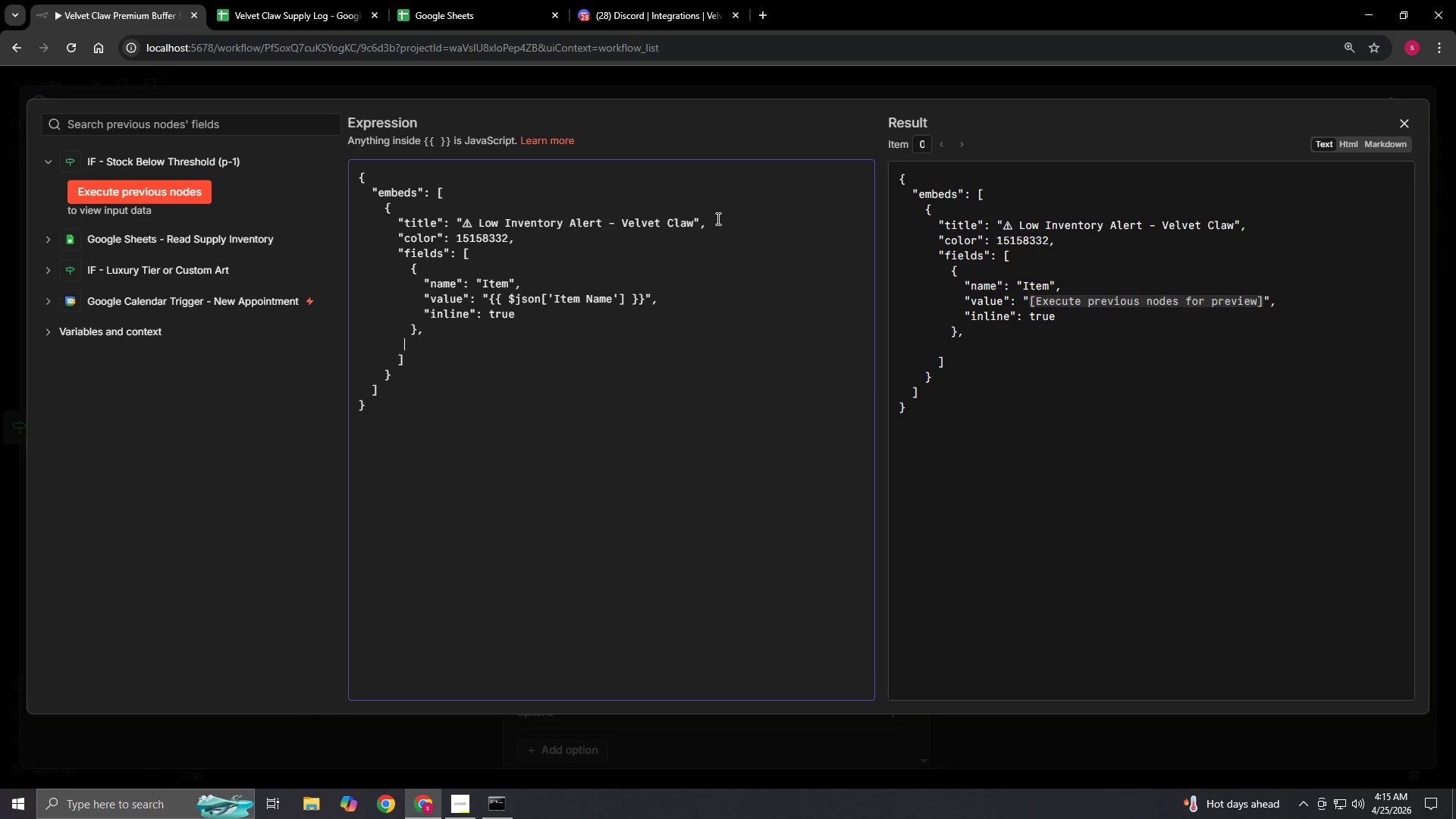 
key(Space)
 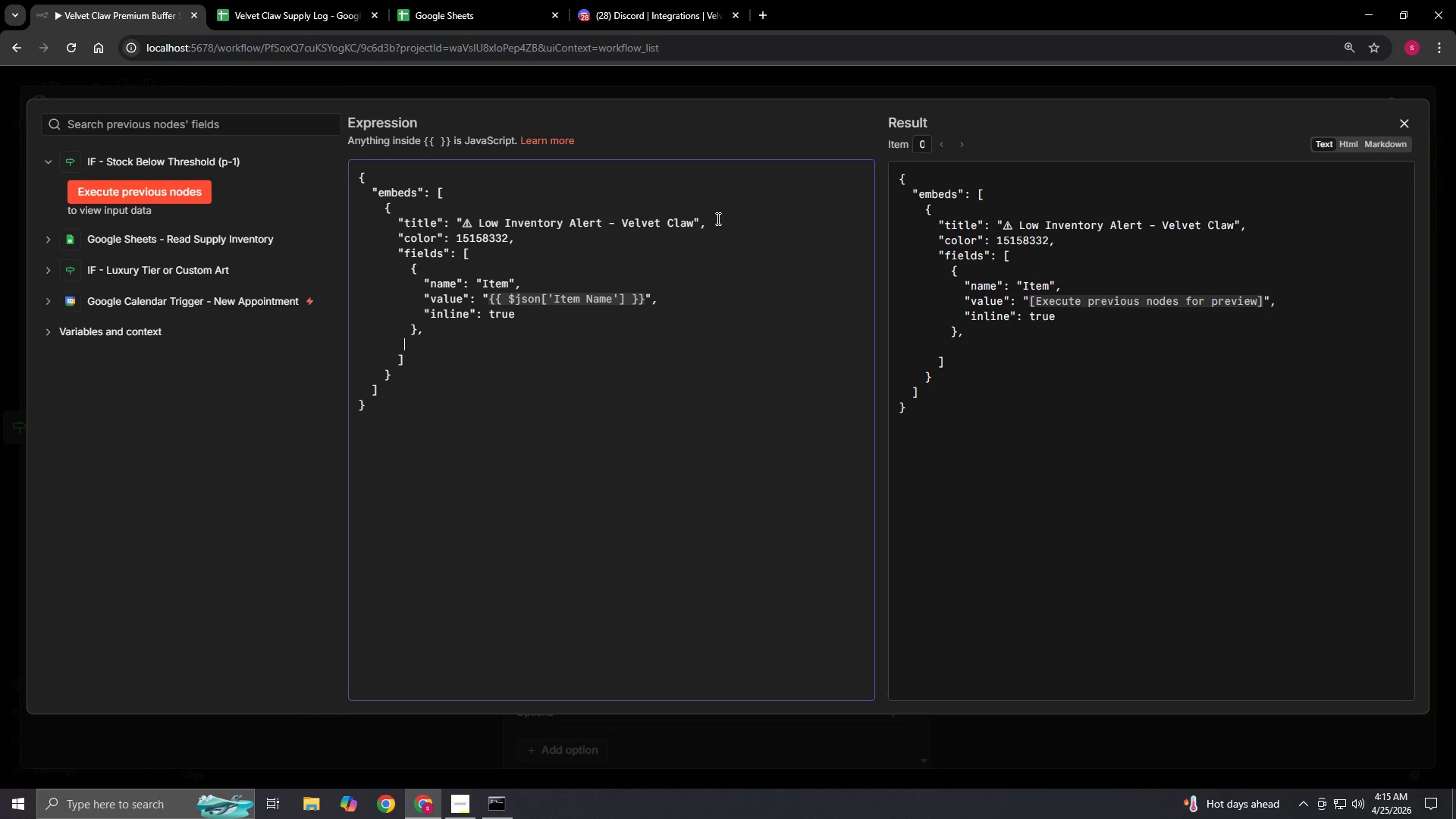 
key(Space)
 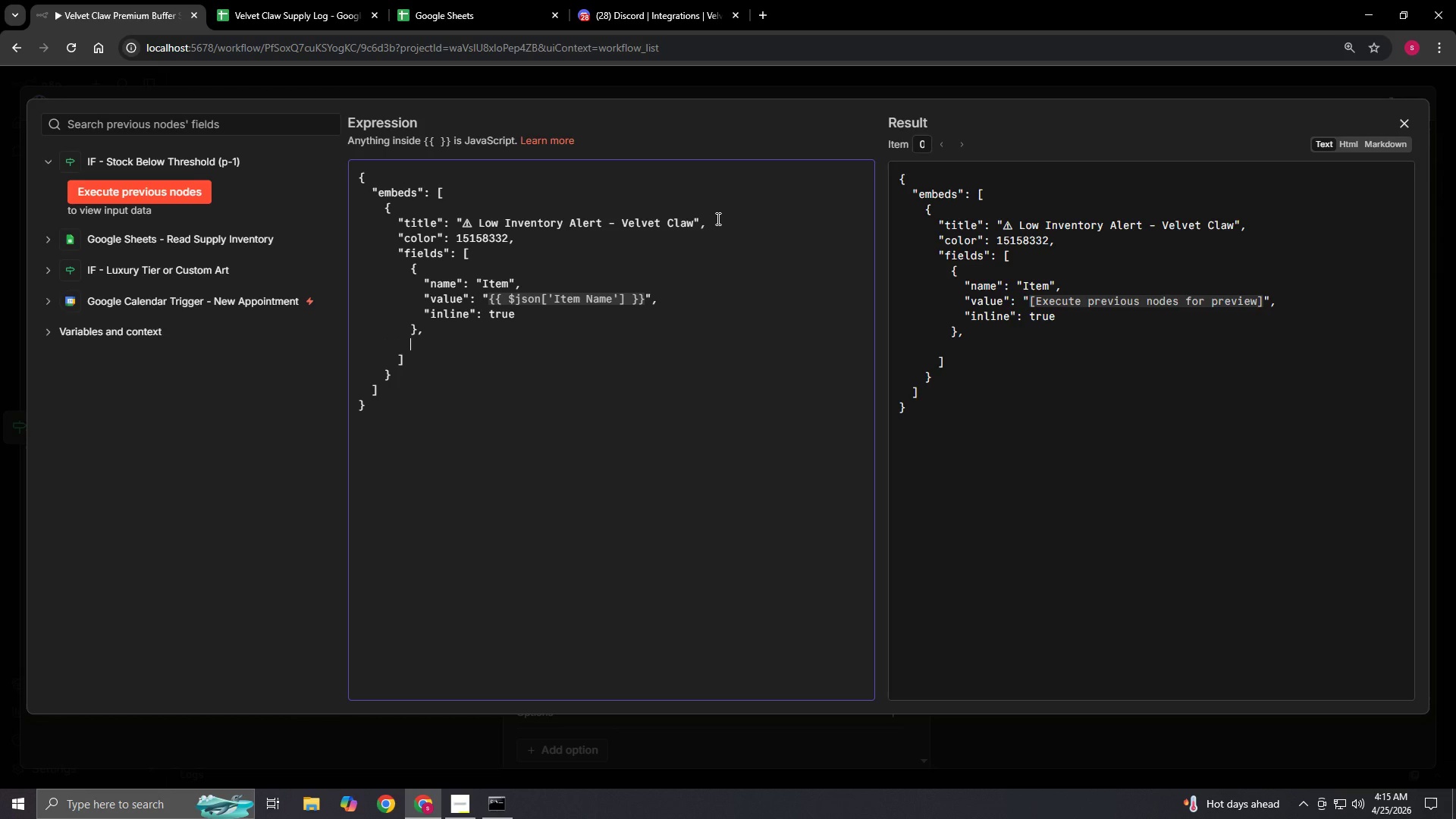 
key(Shift+P)
 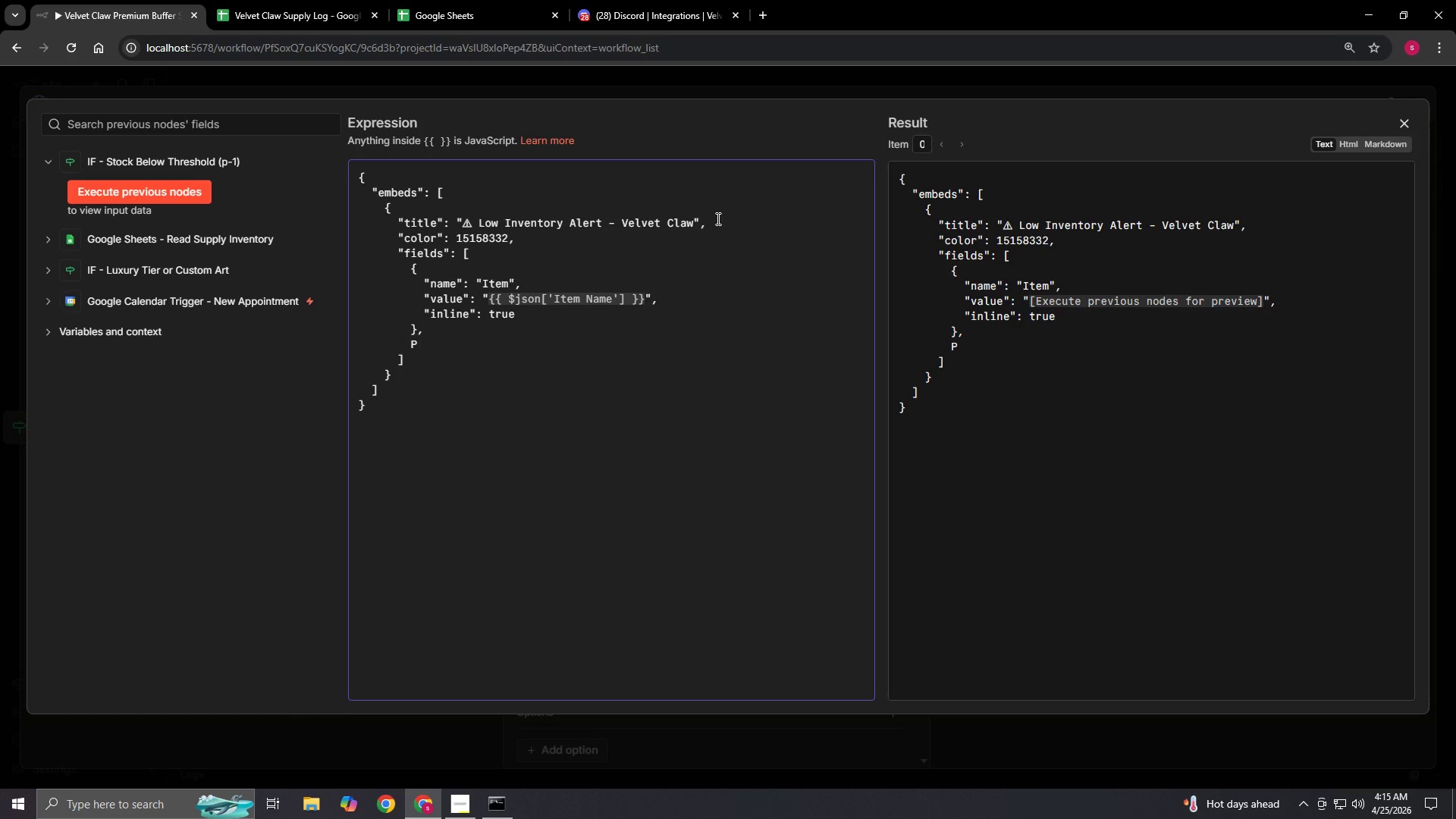 
key(Backspace)
 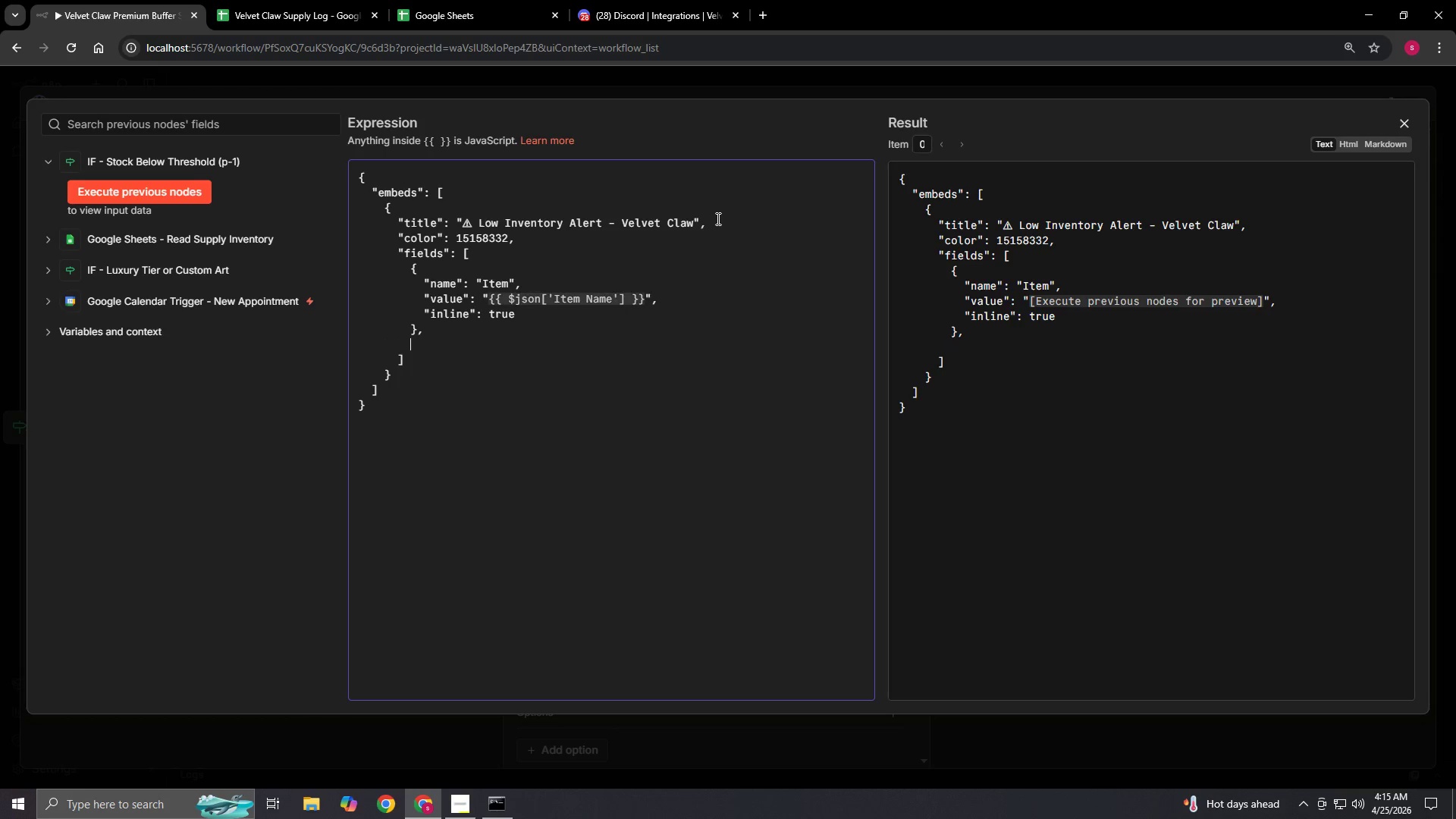 
key(Shift+BracketLeft)
 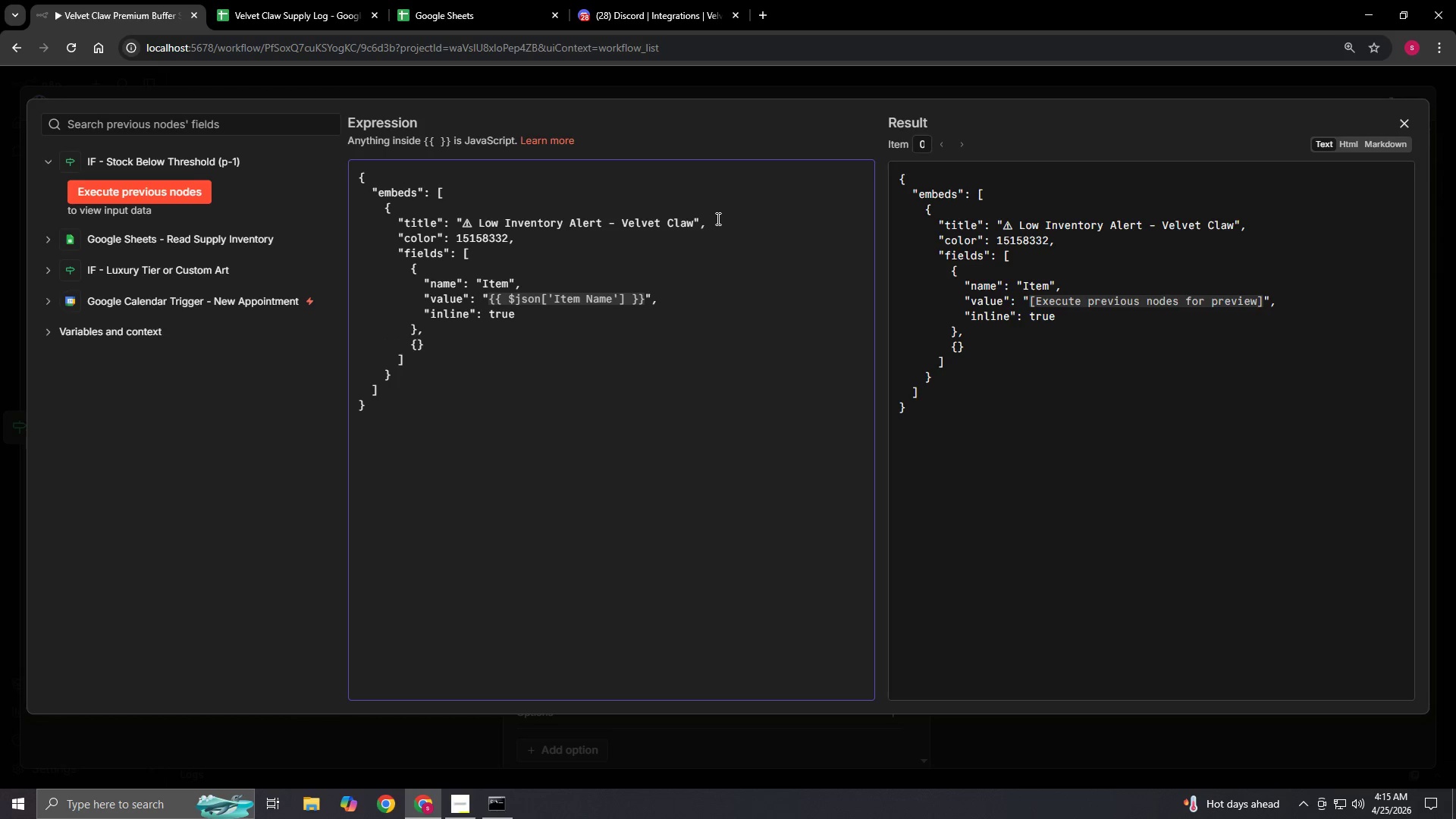 
key(Enter)
 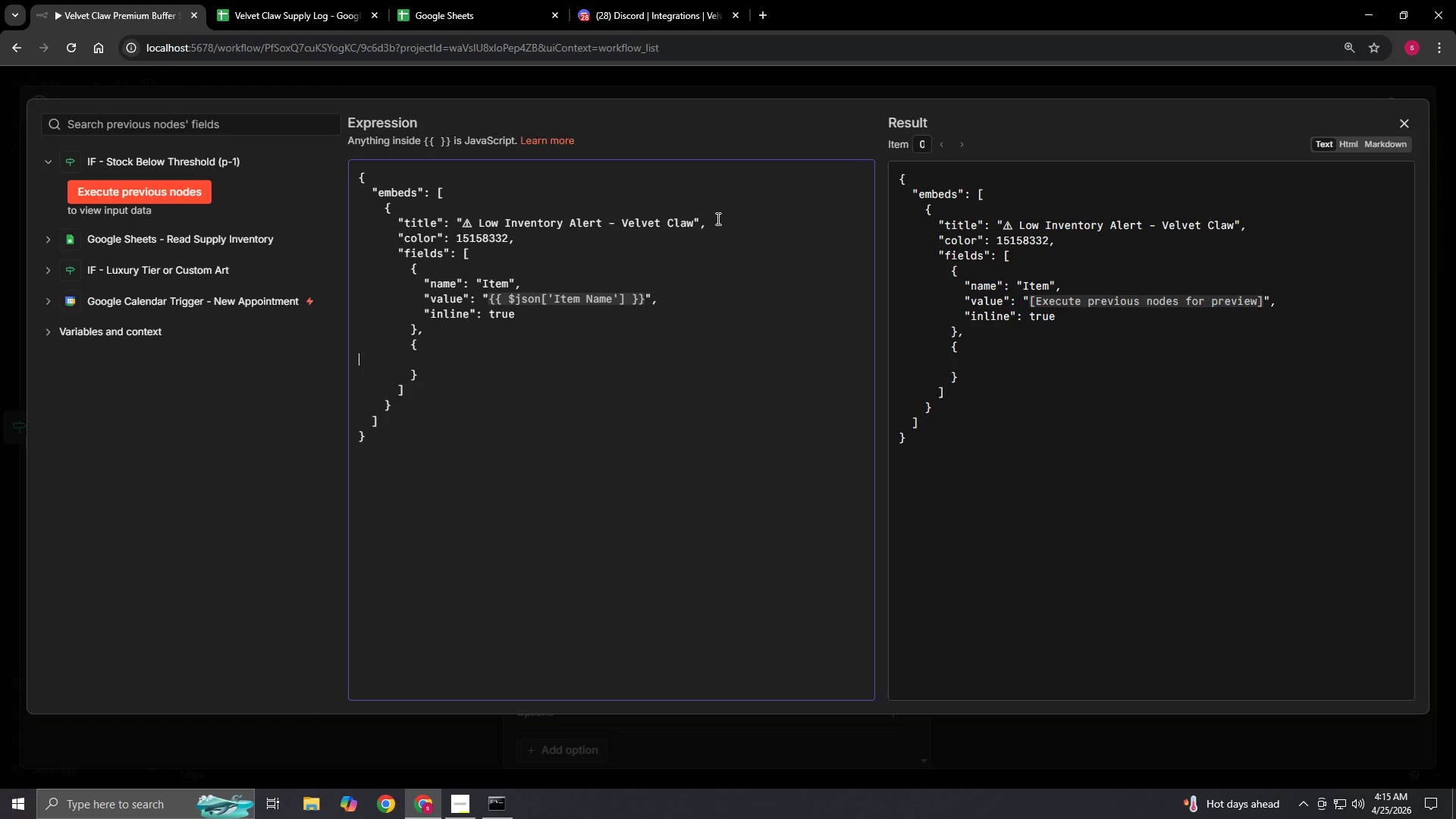 
type(          "name": "Current Stock",)
 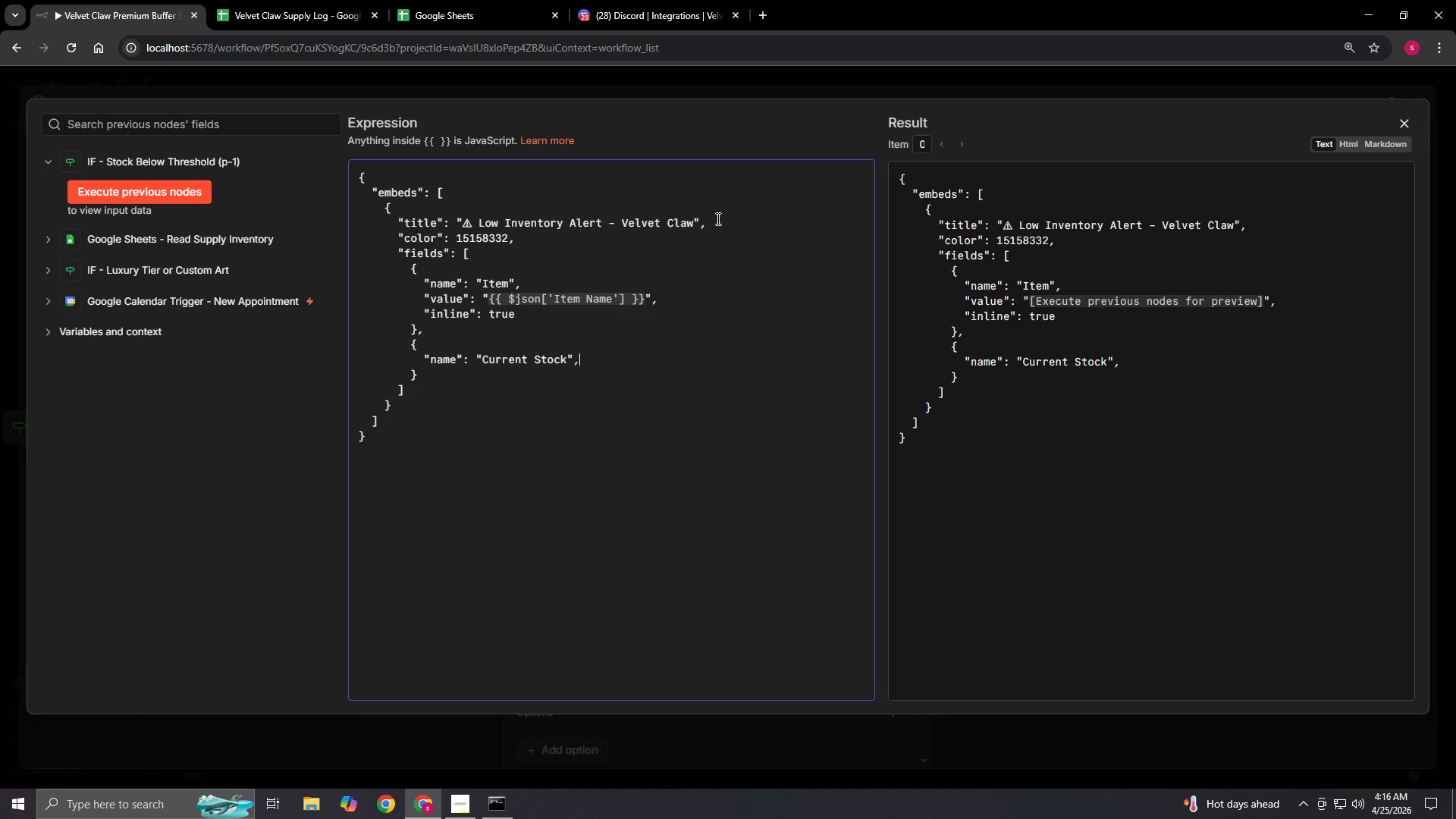 
key(Enter)
 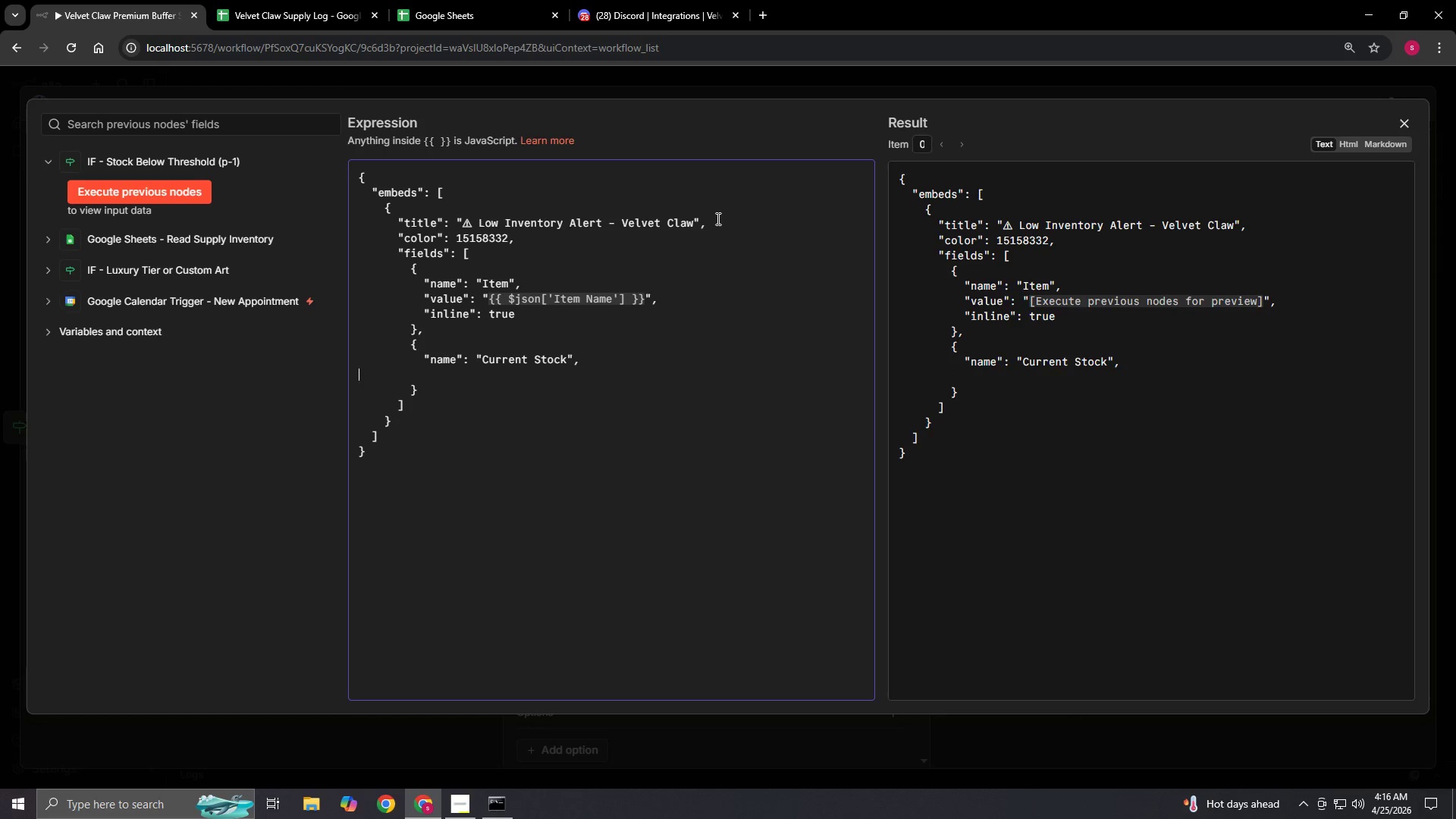 
type(          "value": "{{$json['Current Stock)
 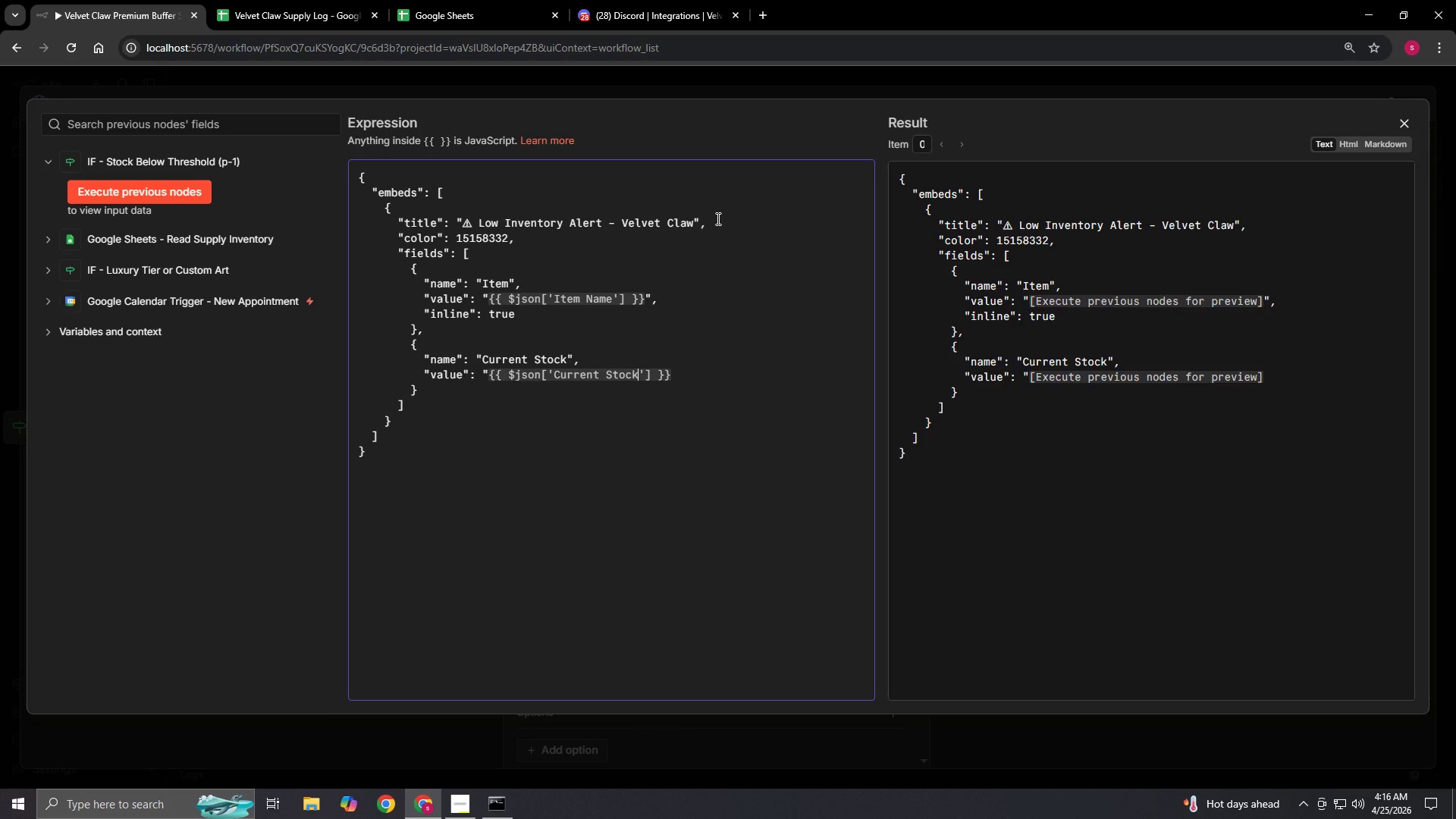 
key(ArrowRight)
 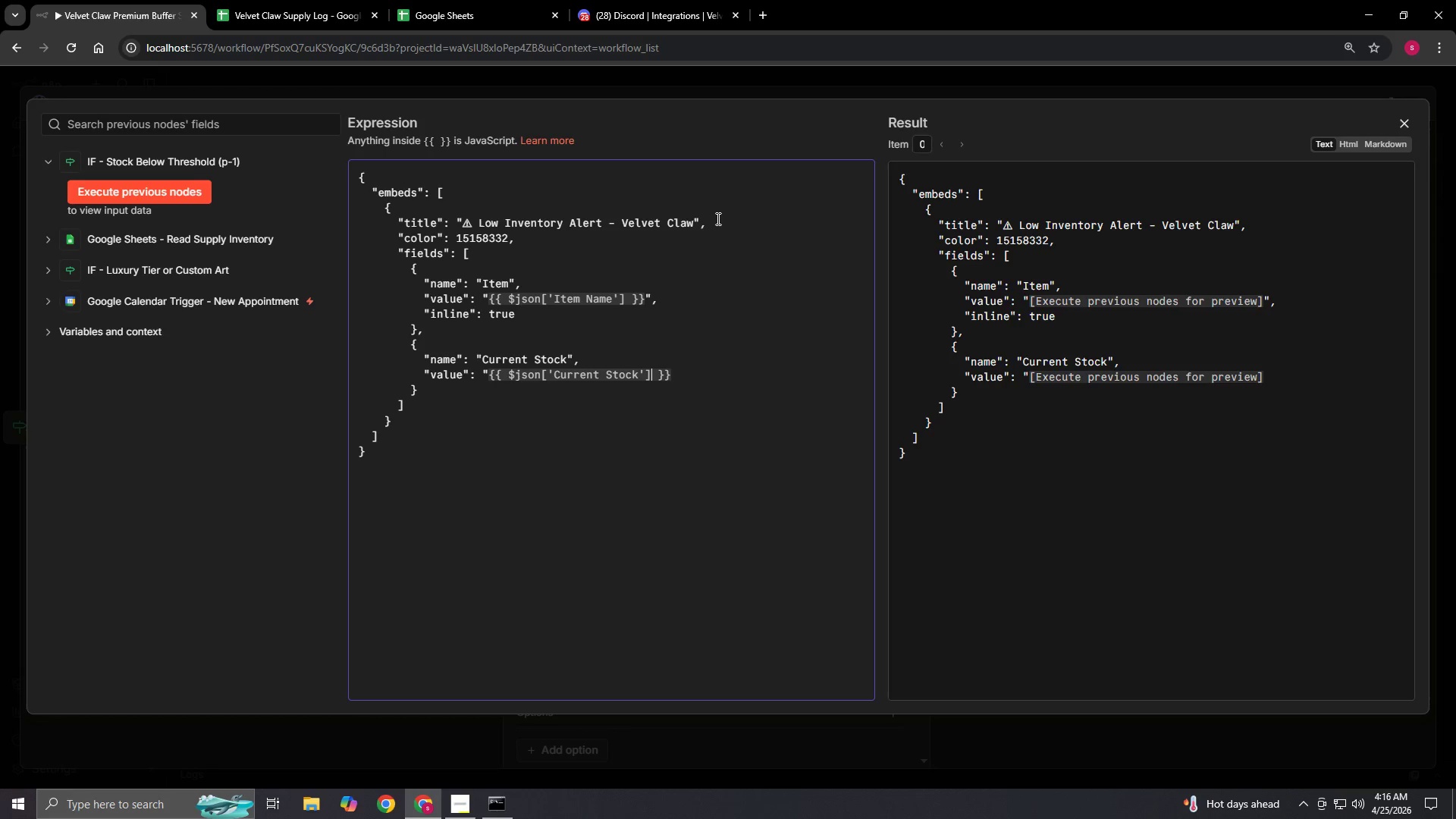 
key(ArrowRight)
 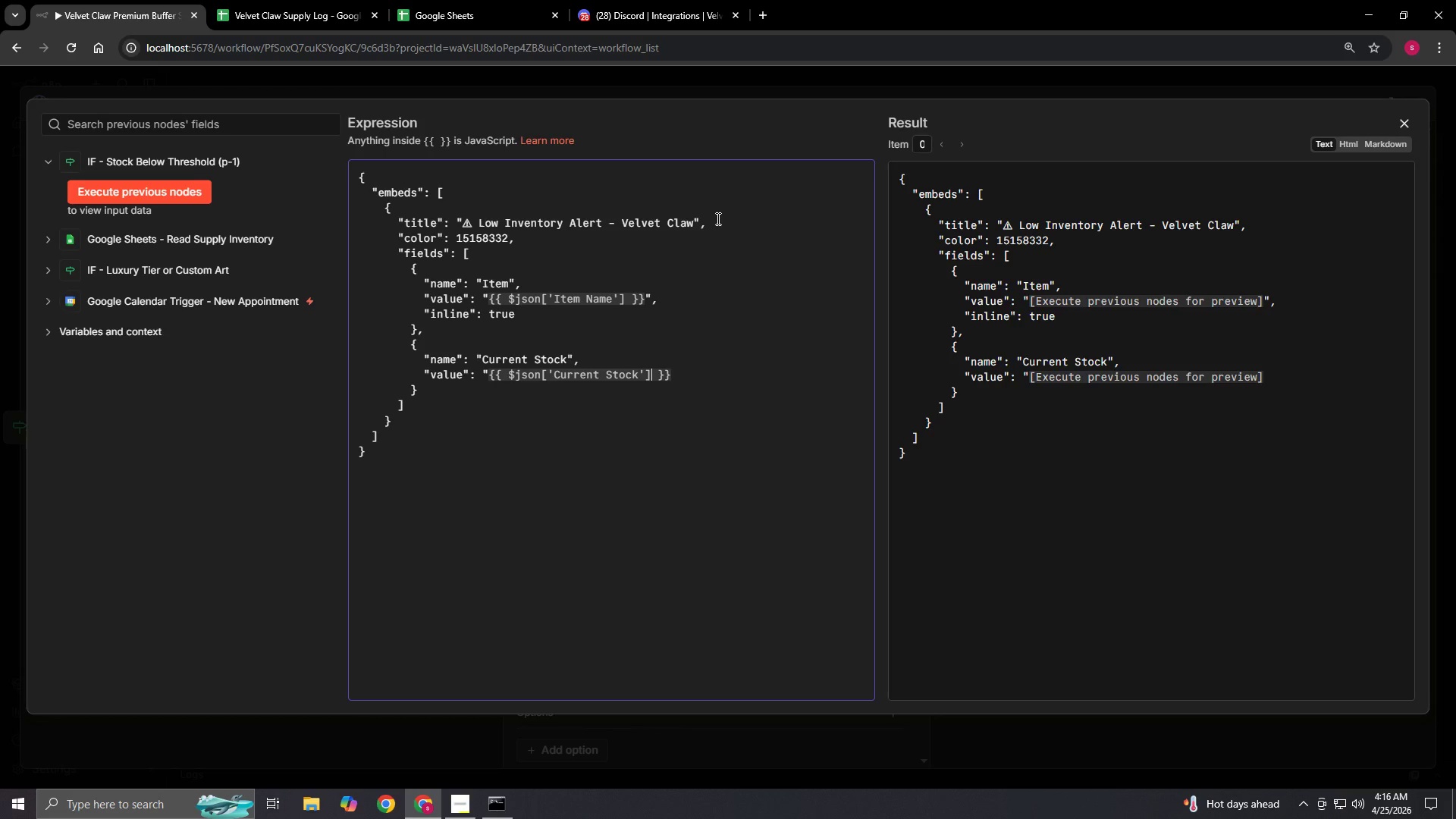 
key(ArrowRight)
 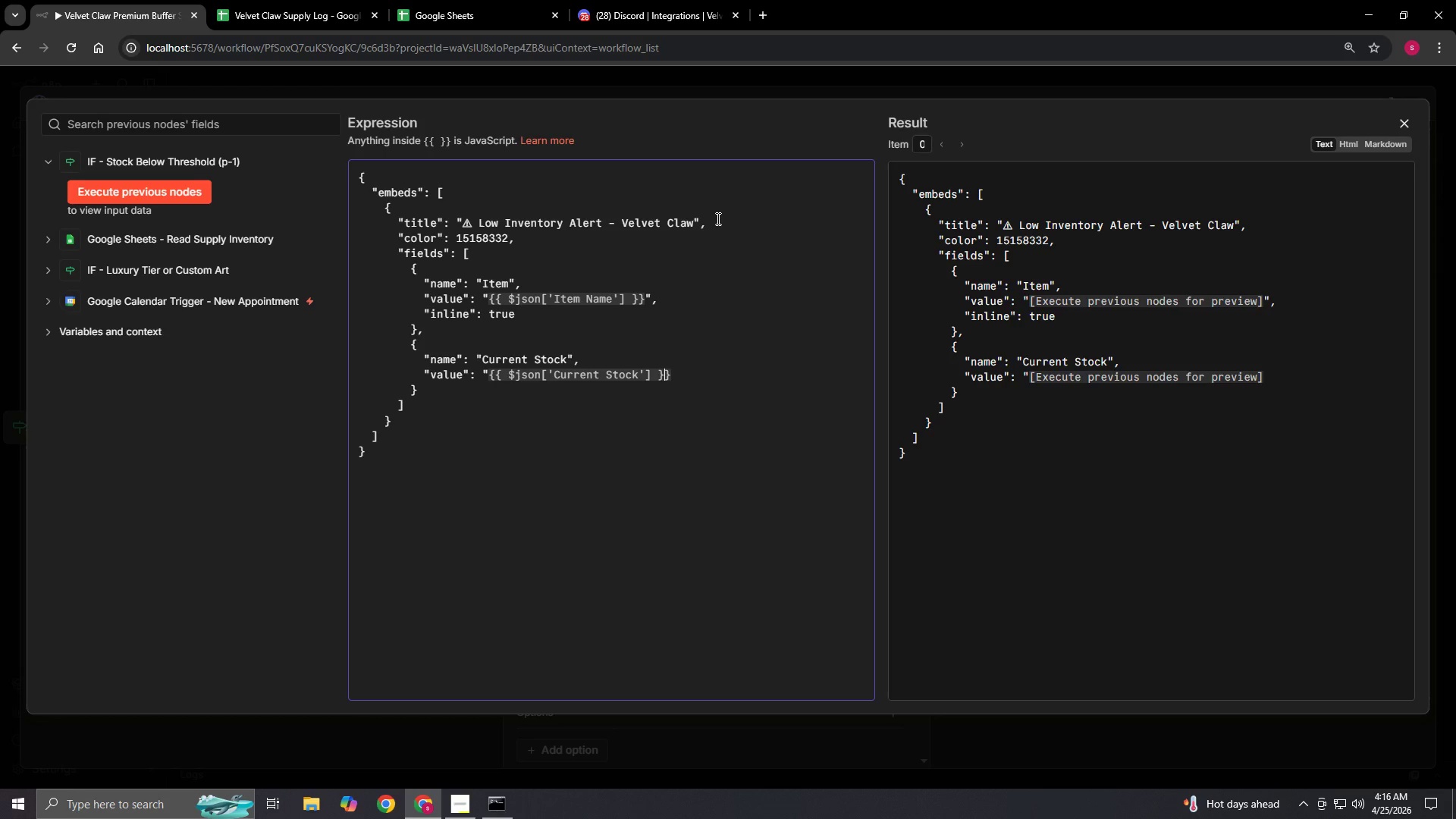 
key(ArrowRight)
 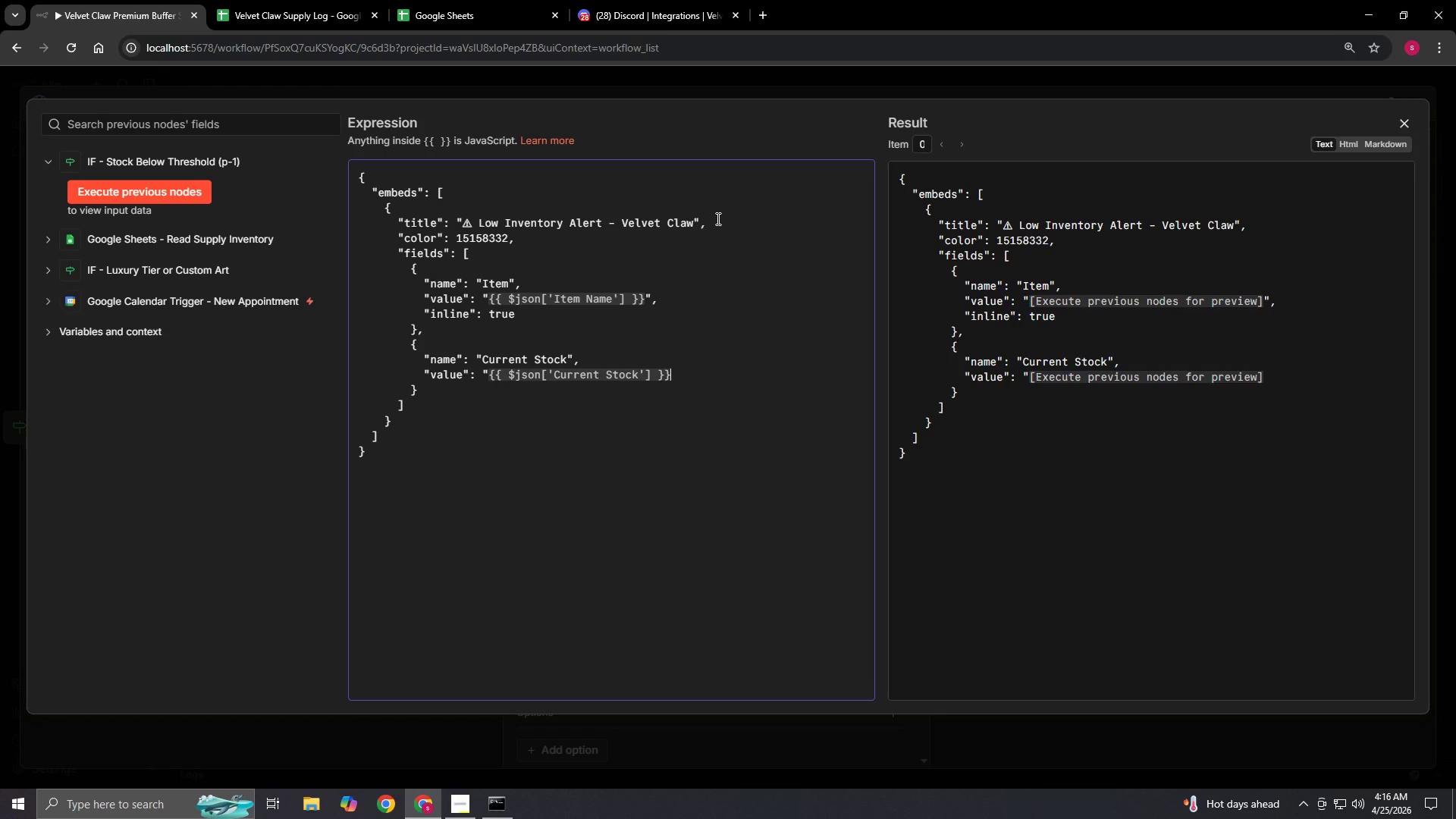 
key(ArrowRight)
 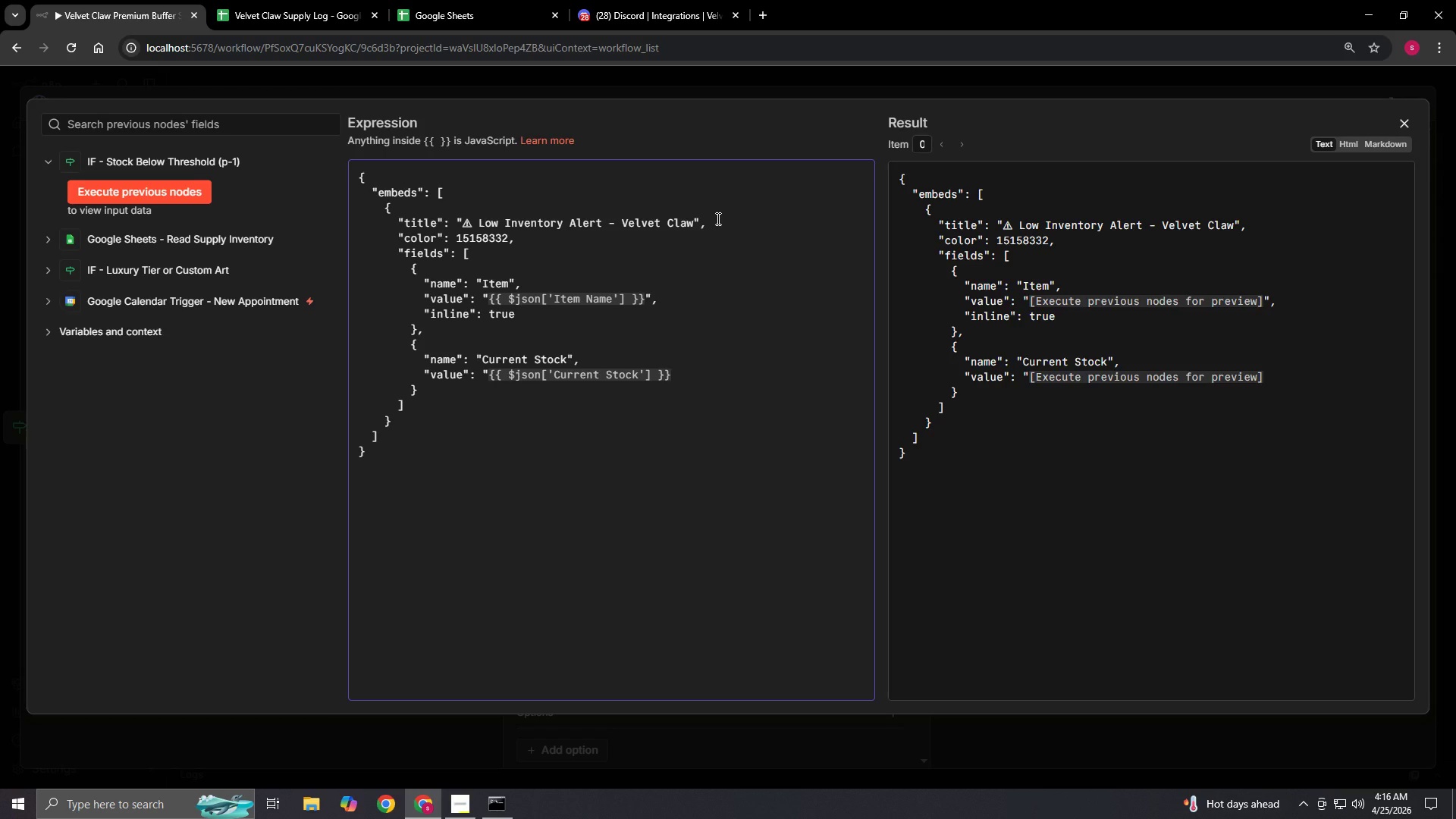 
type( units remaining",)
 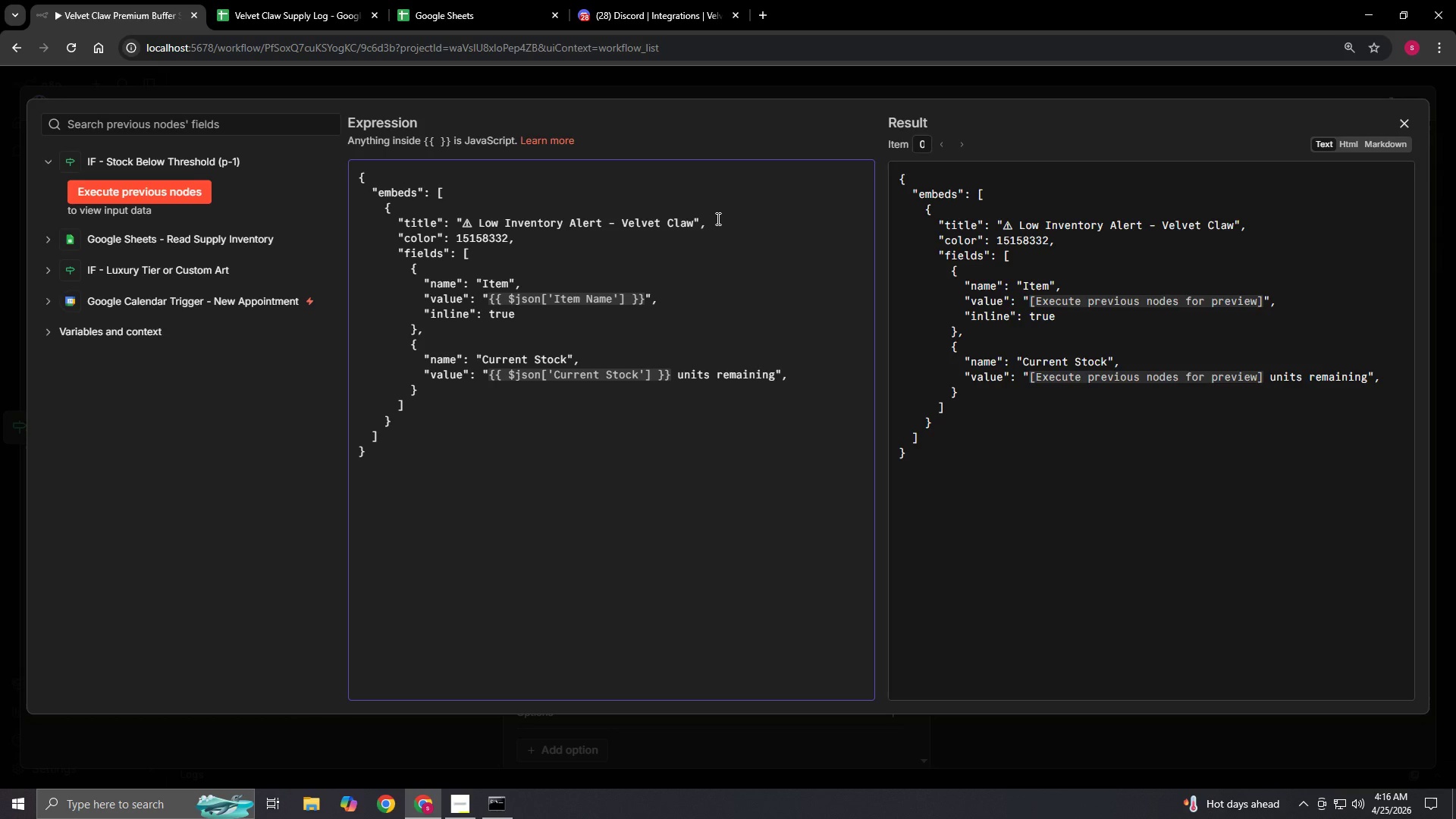 
key(Enter)
 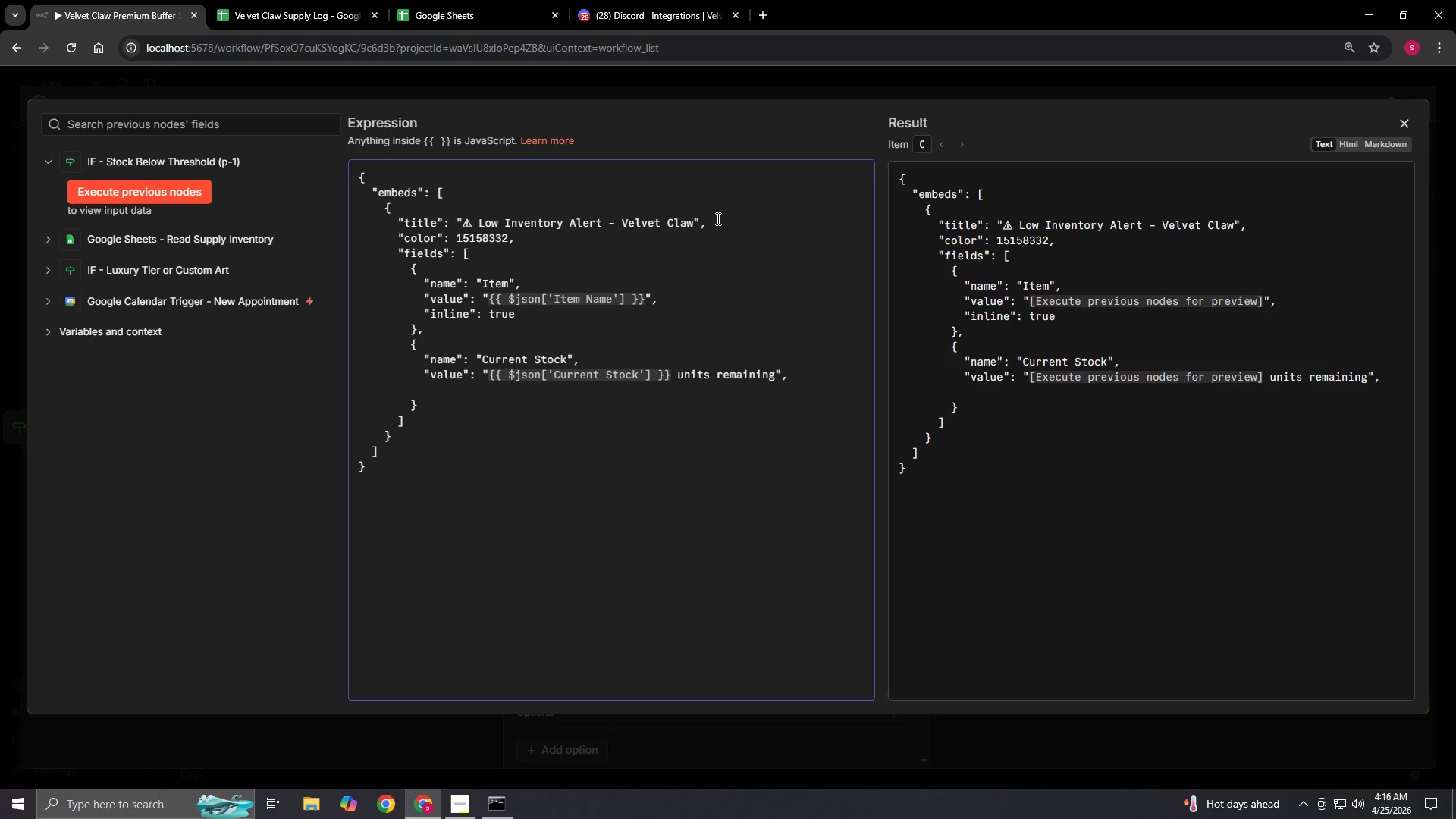 
type(          "inline": true)
 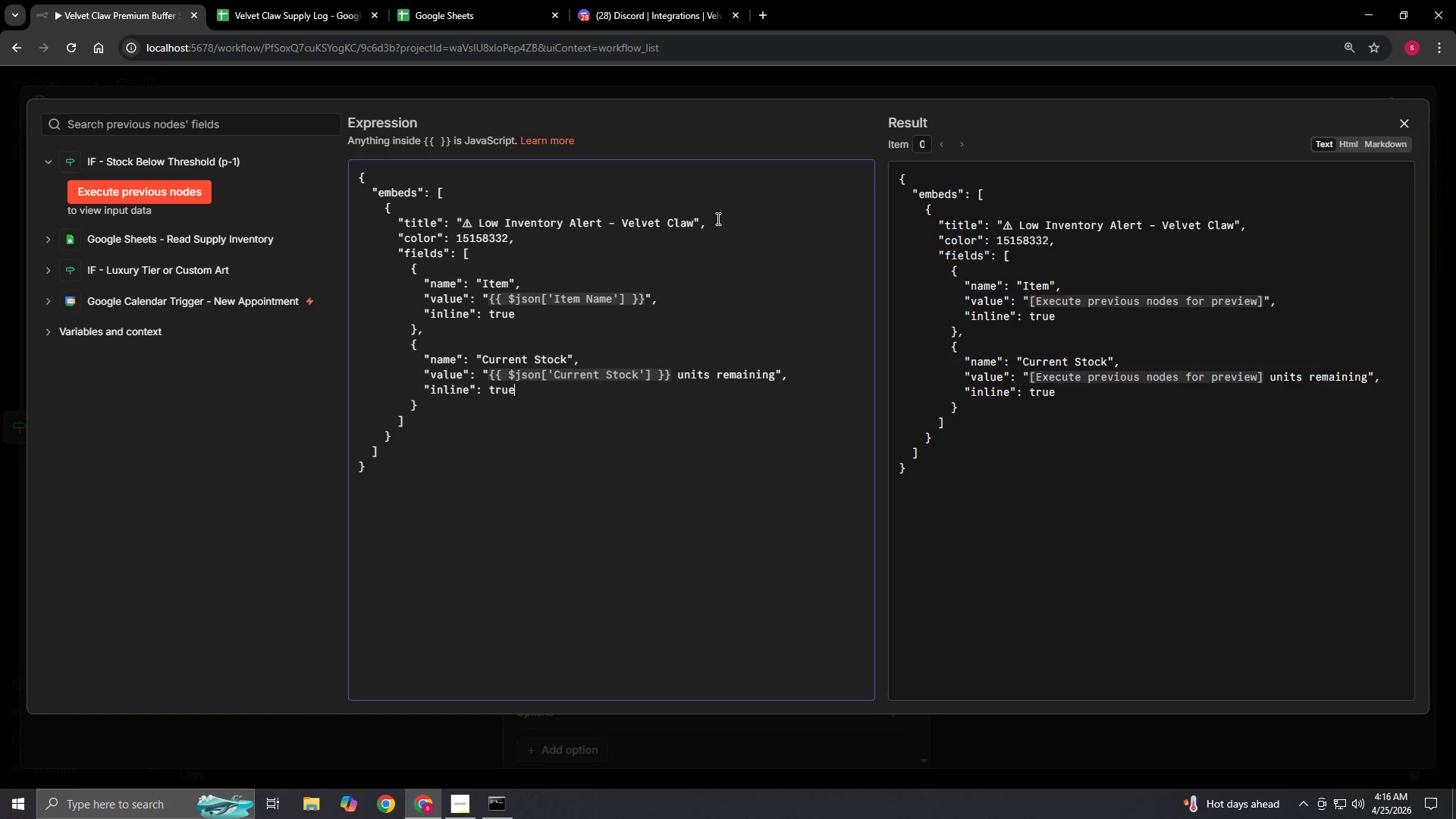 
key(ArrowRight)
 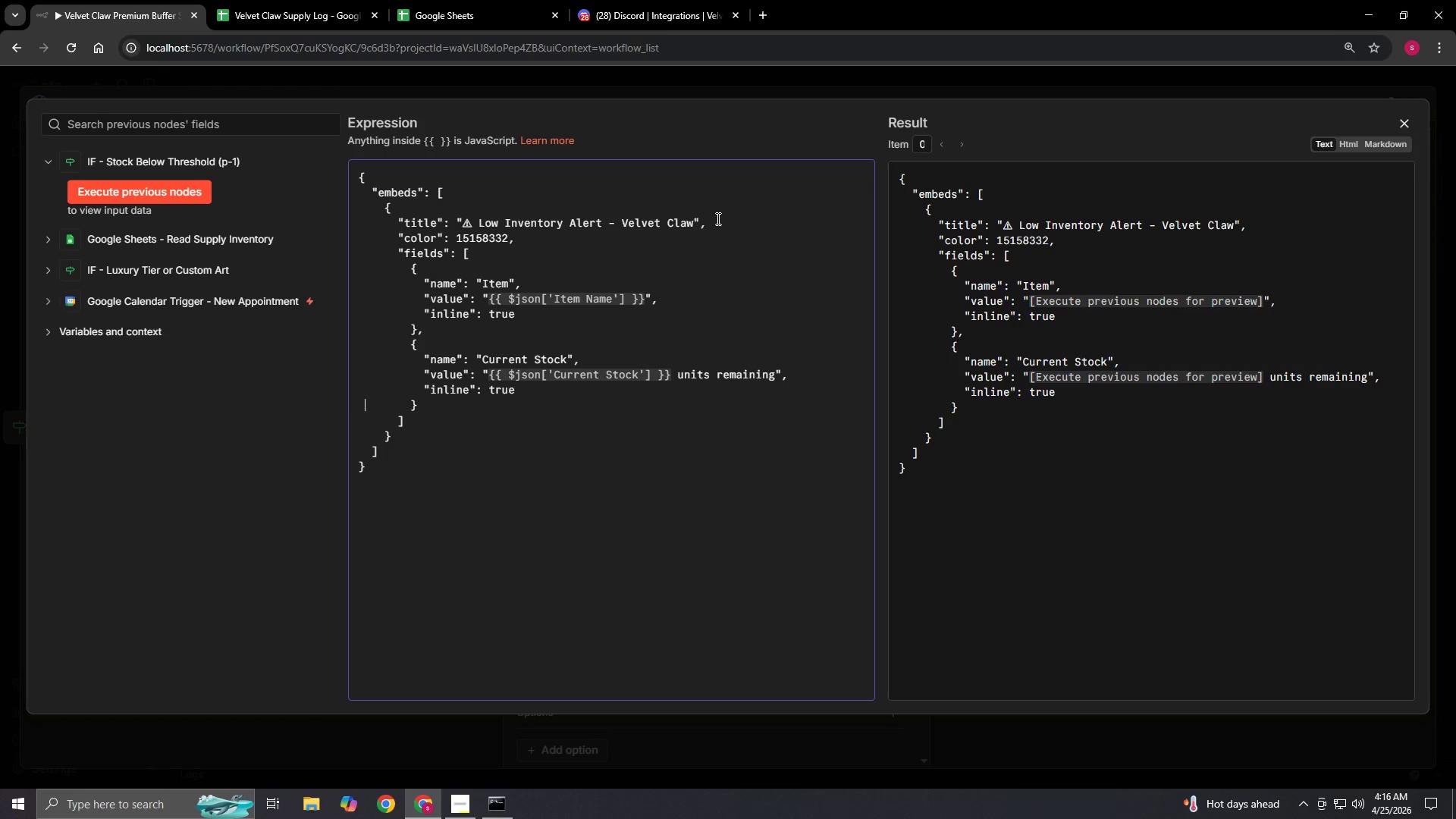 
key(ArrowRight)
 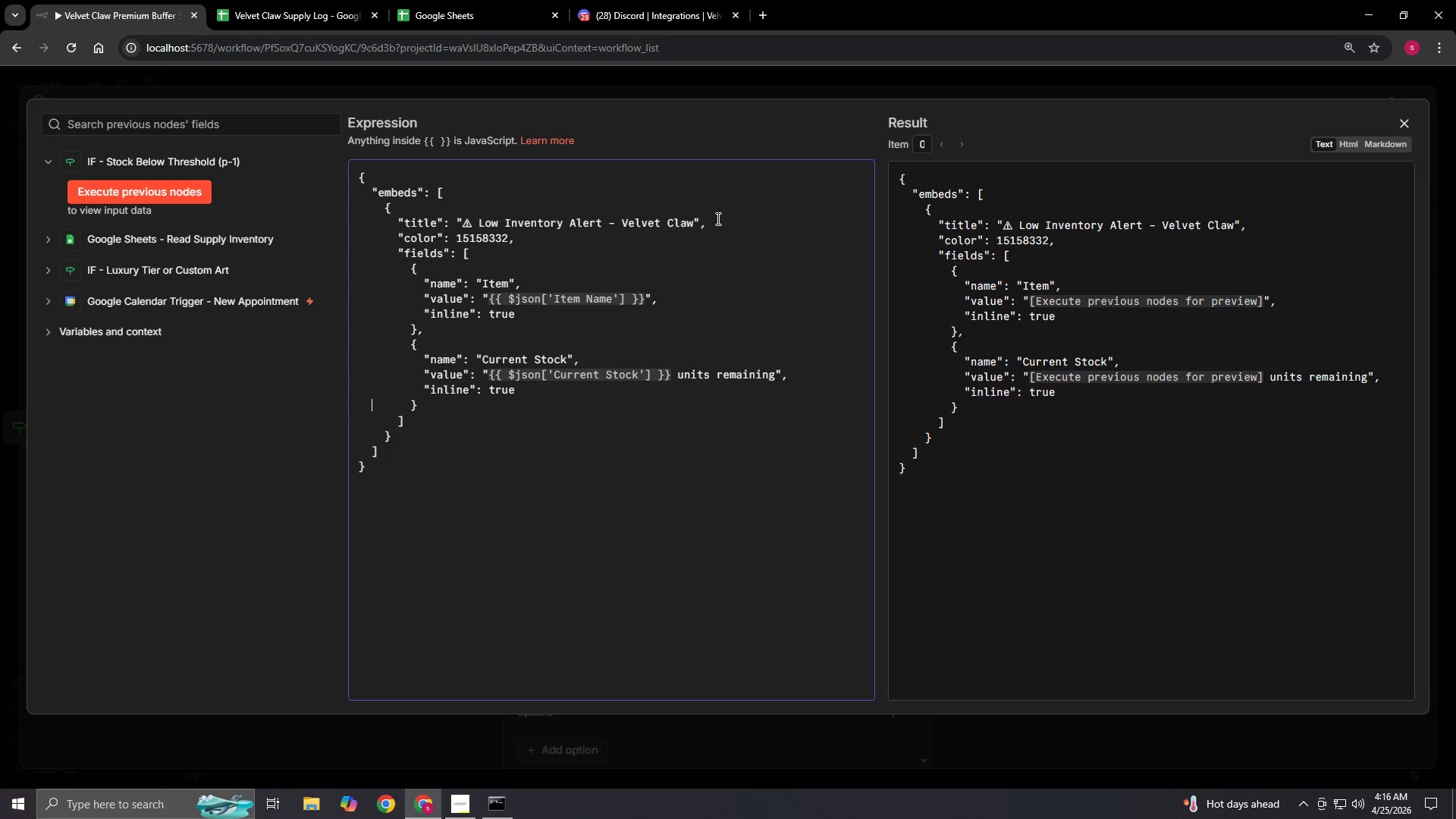 
key(ArrowRight)
 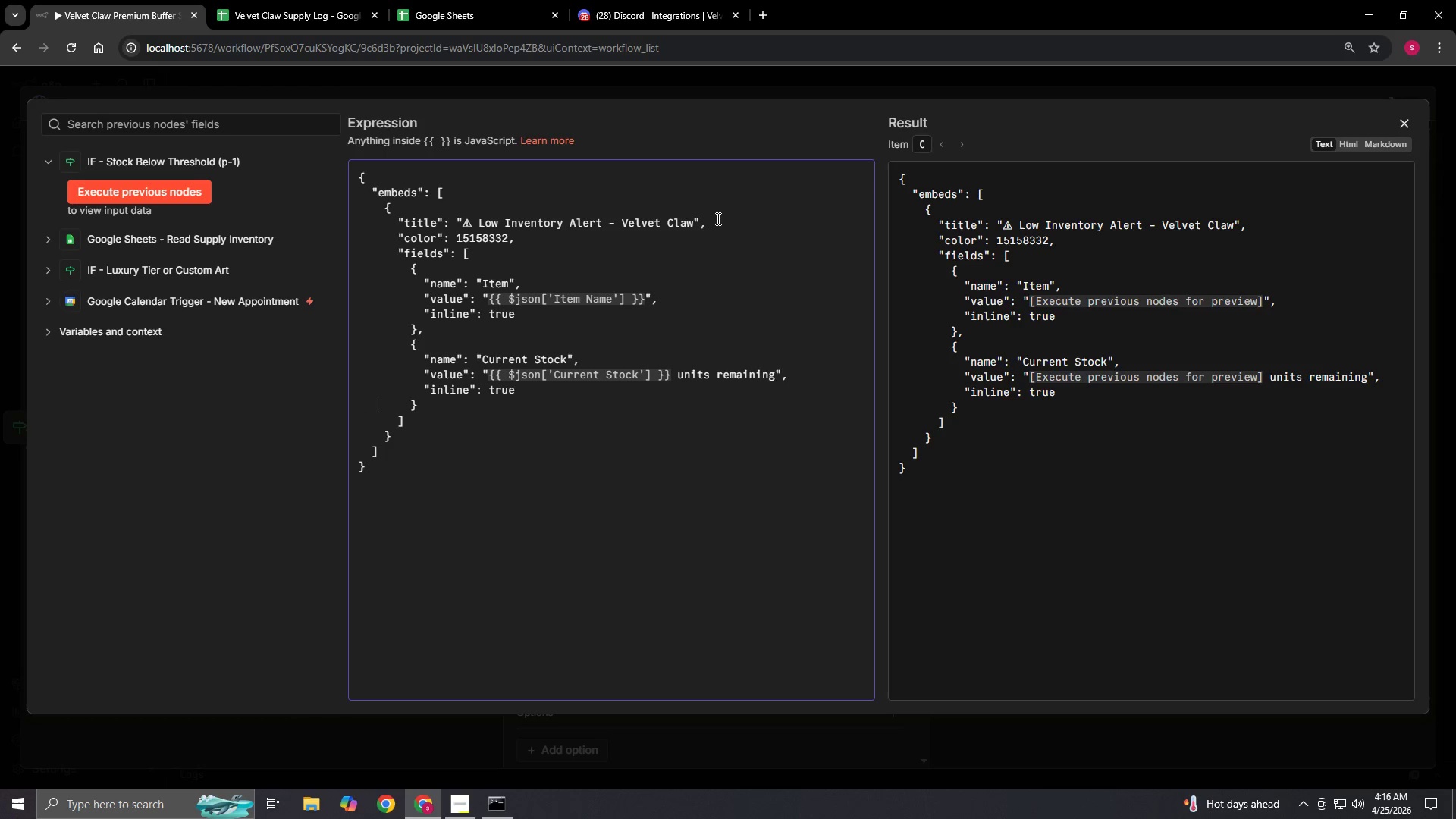 
key(ArrowRight)
 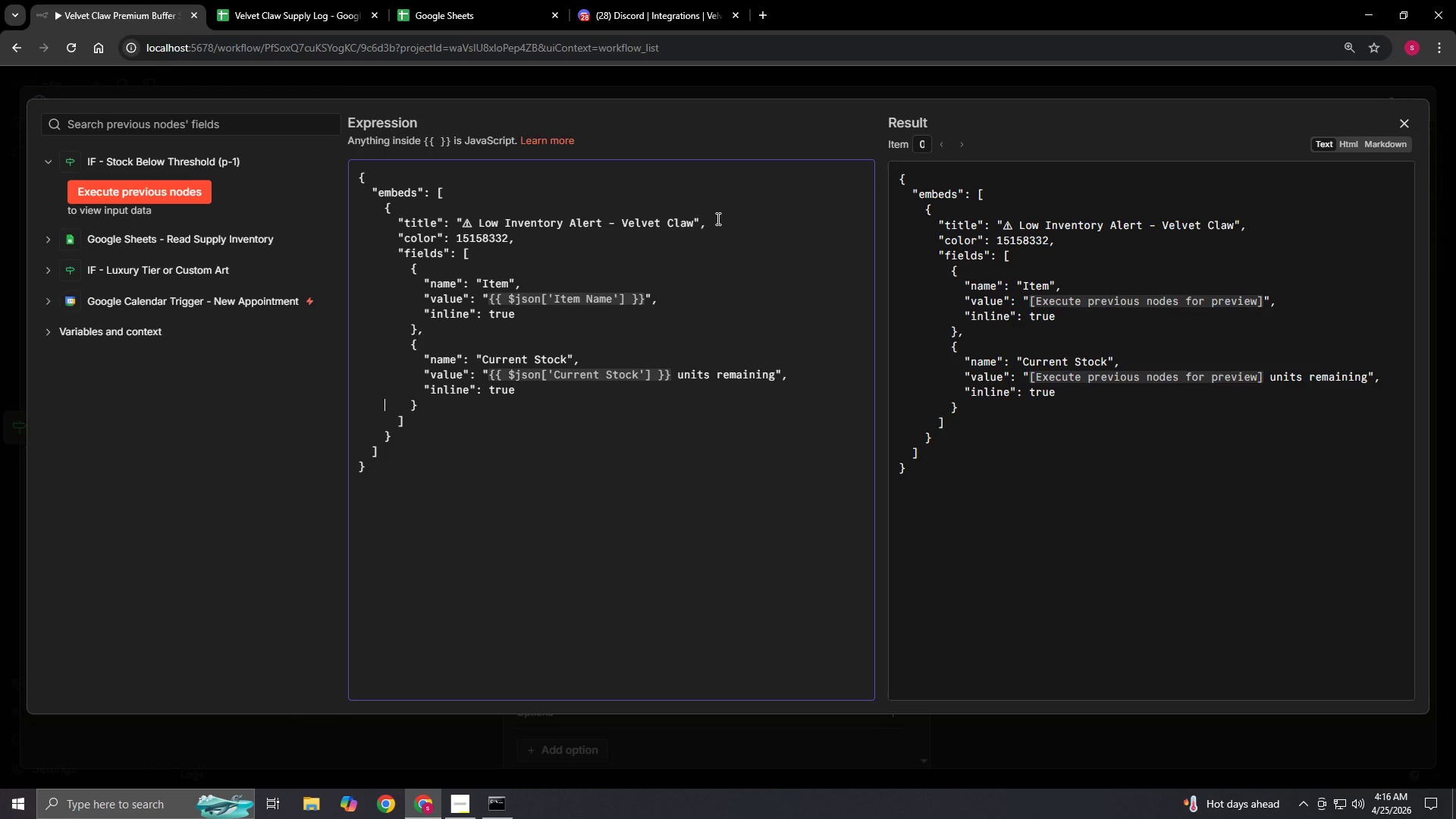 
key(ArrowRight)
 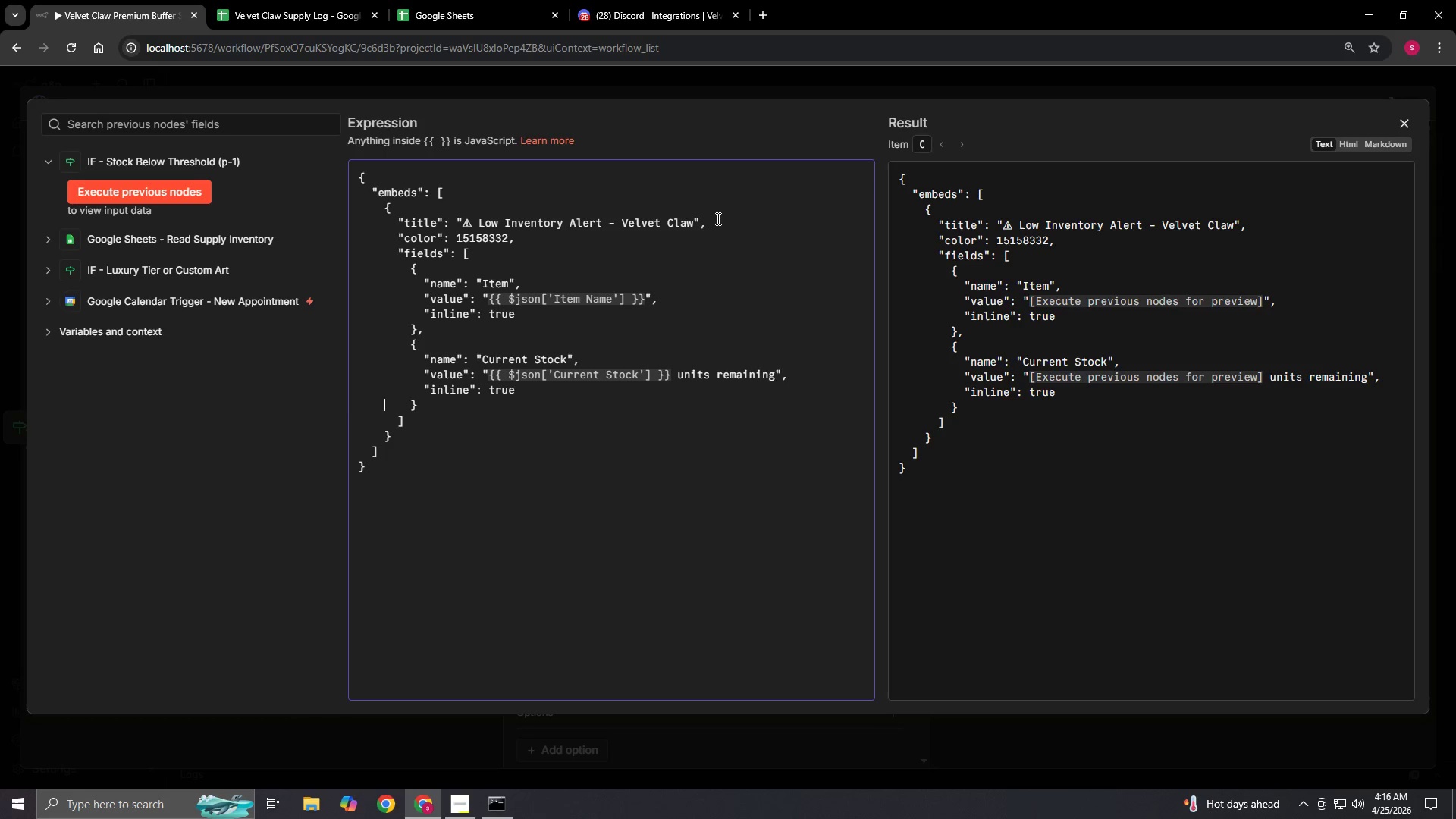 
key(ArrowRight)
 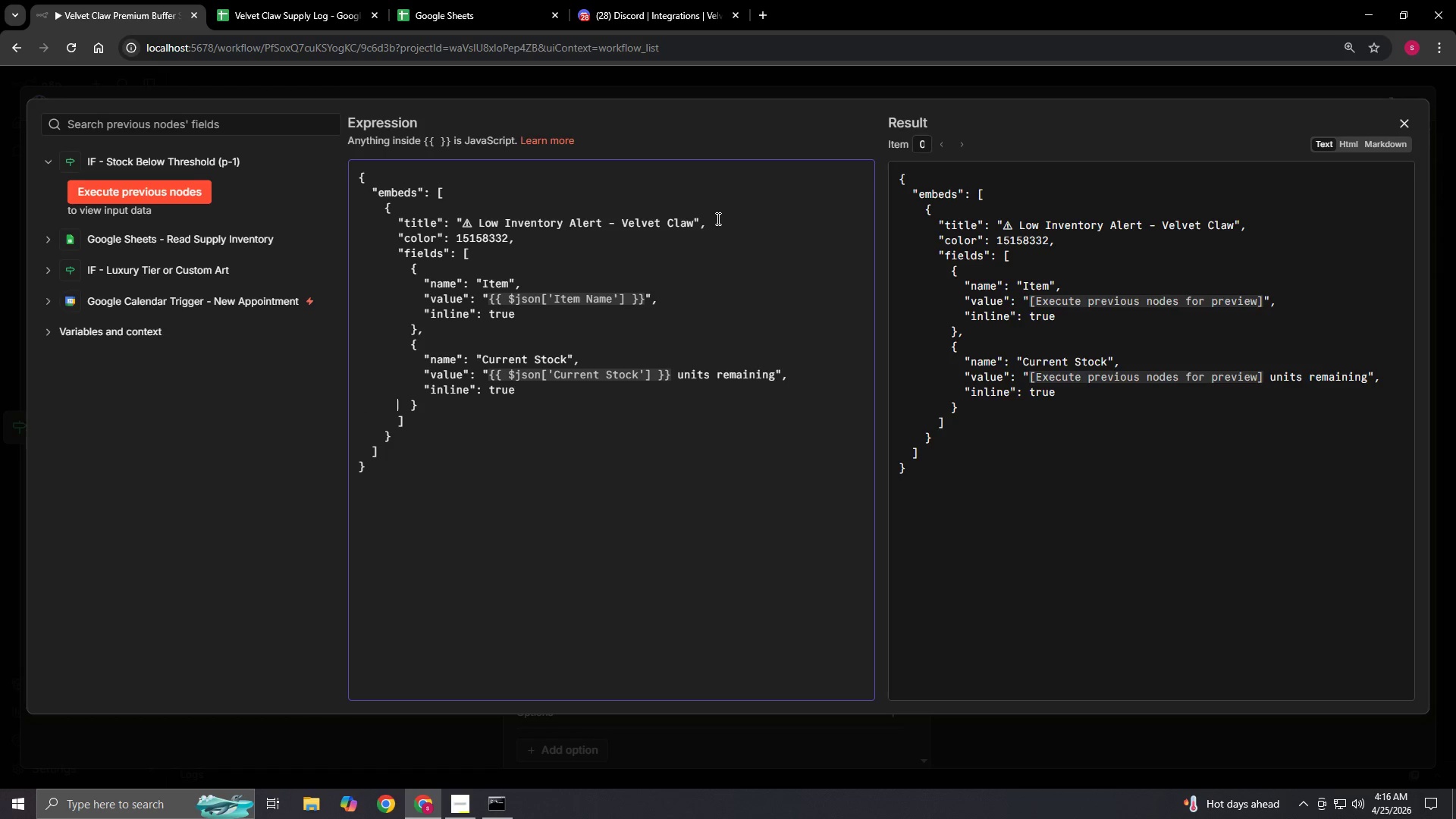 
key(ArrowRight)
 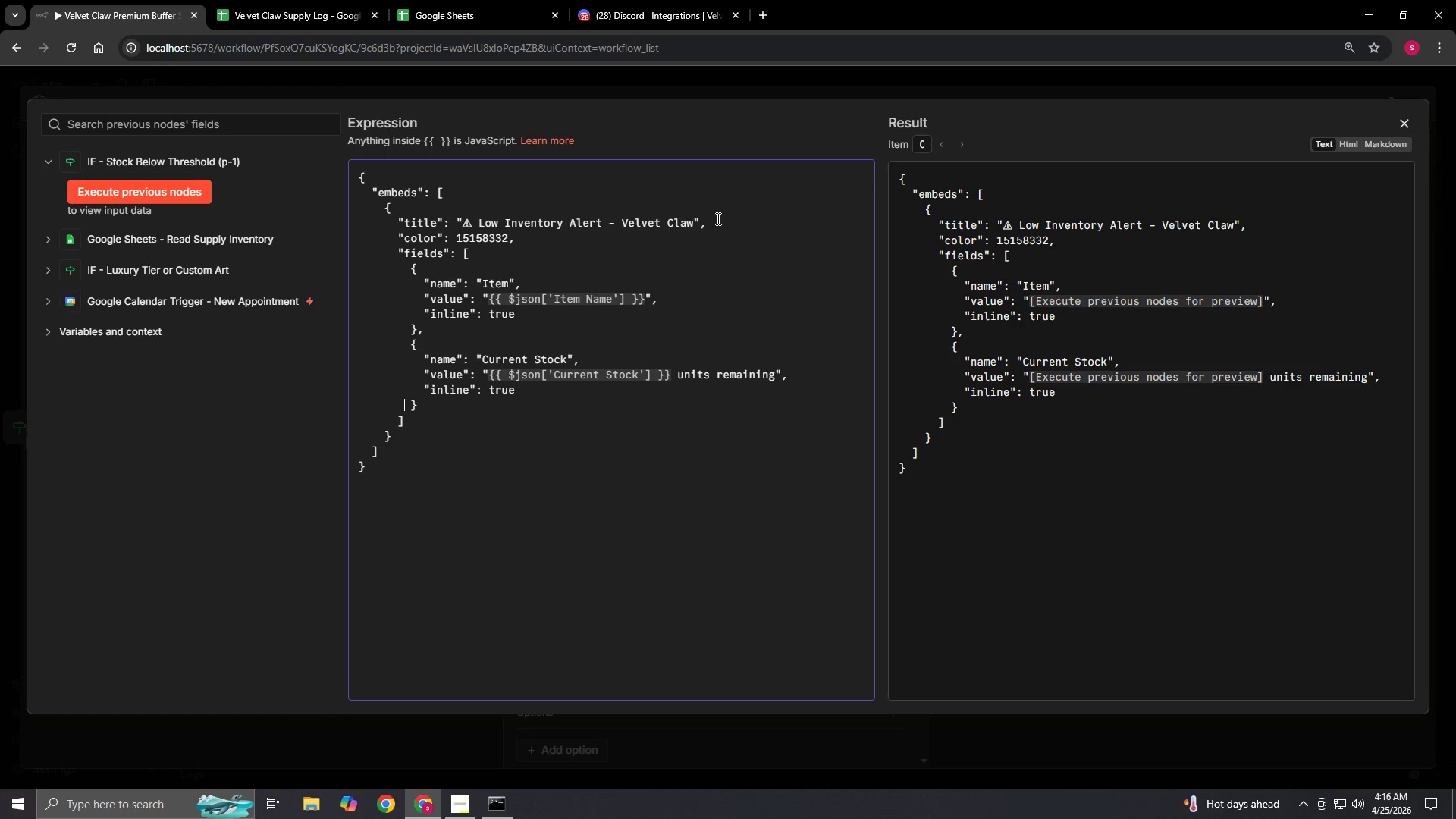 
key(ArrowRight)
 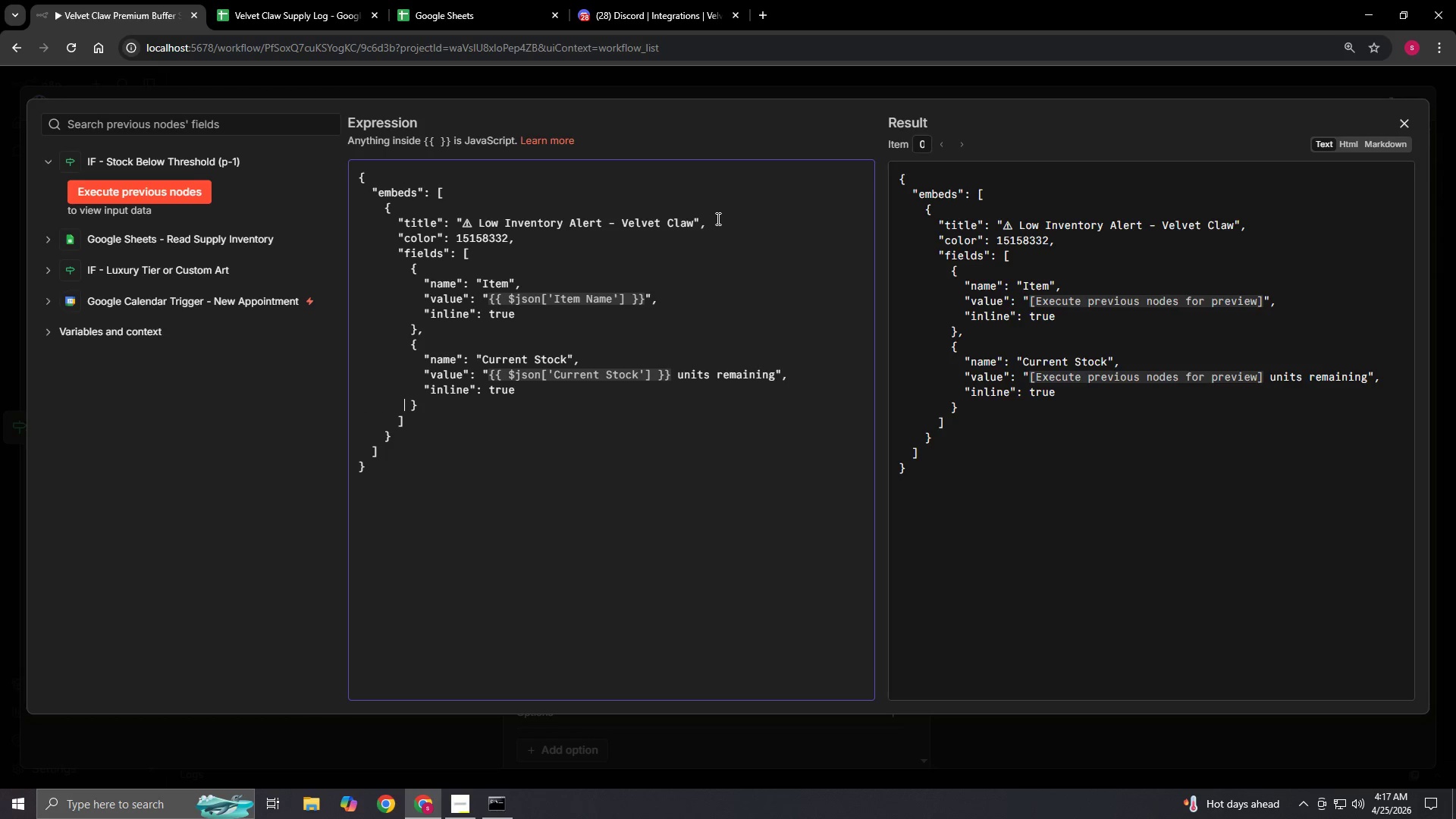 
key(ArrowRight)
 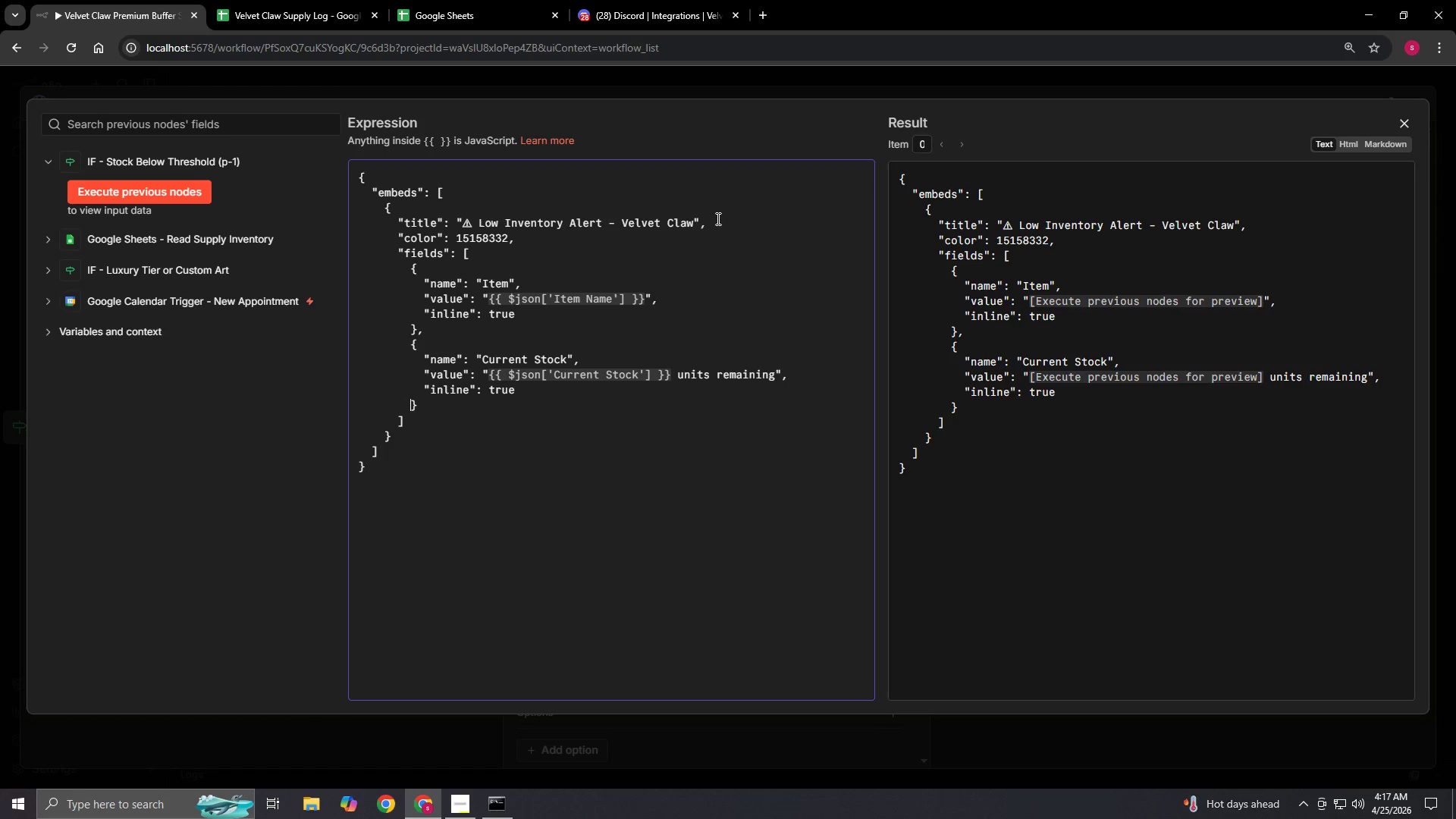 
key(ArrowRight)
 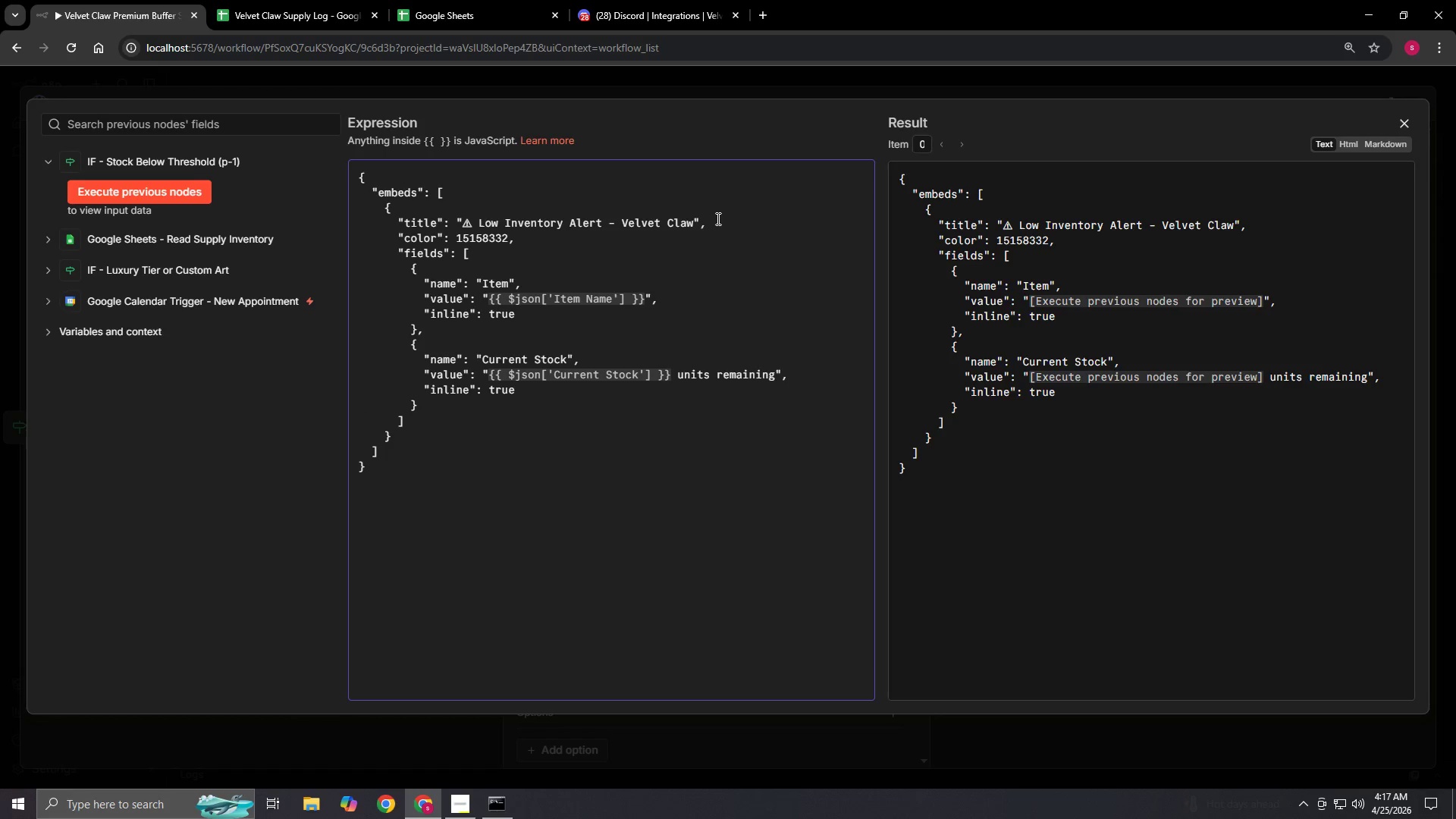 
key(Comma)
 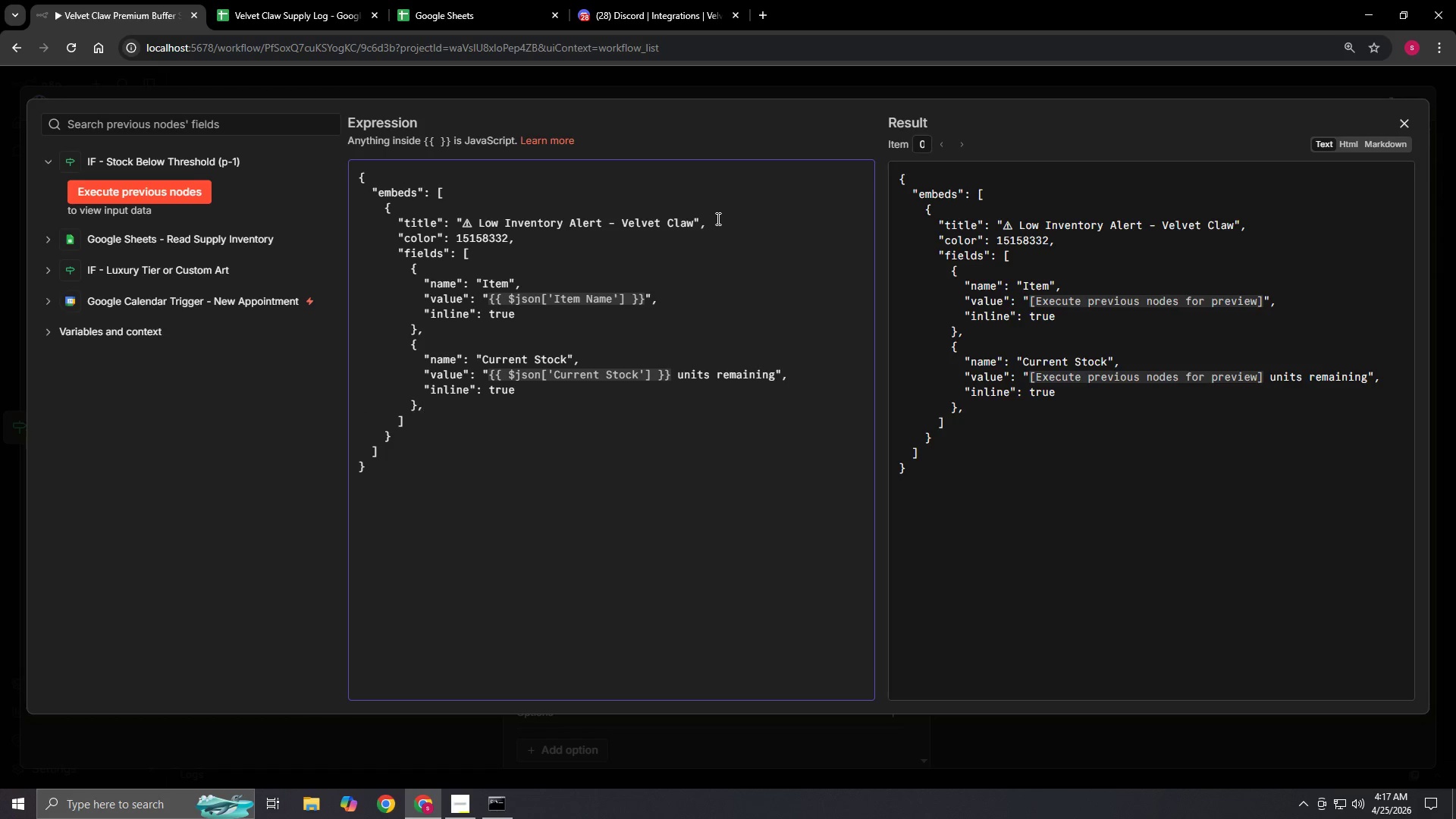 
key(Enter)
 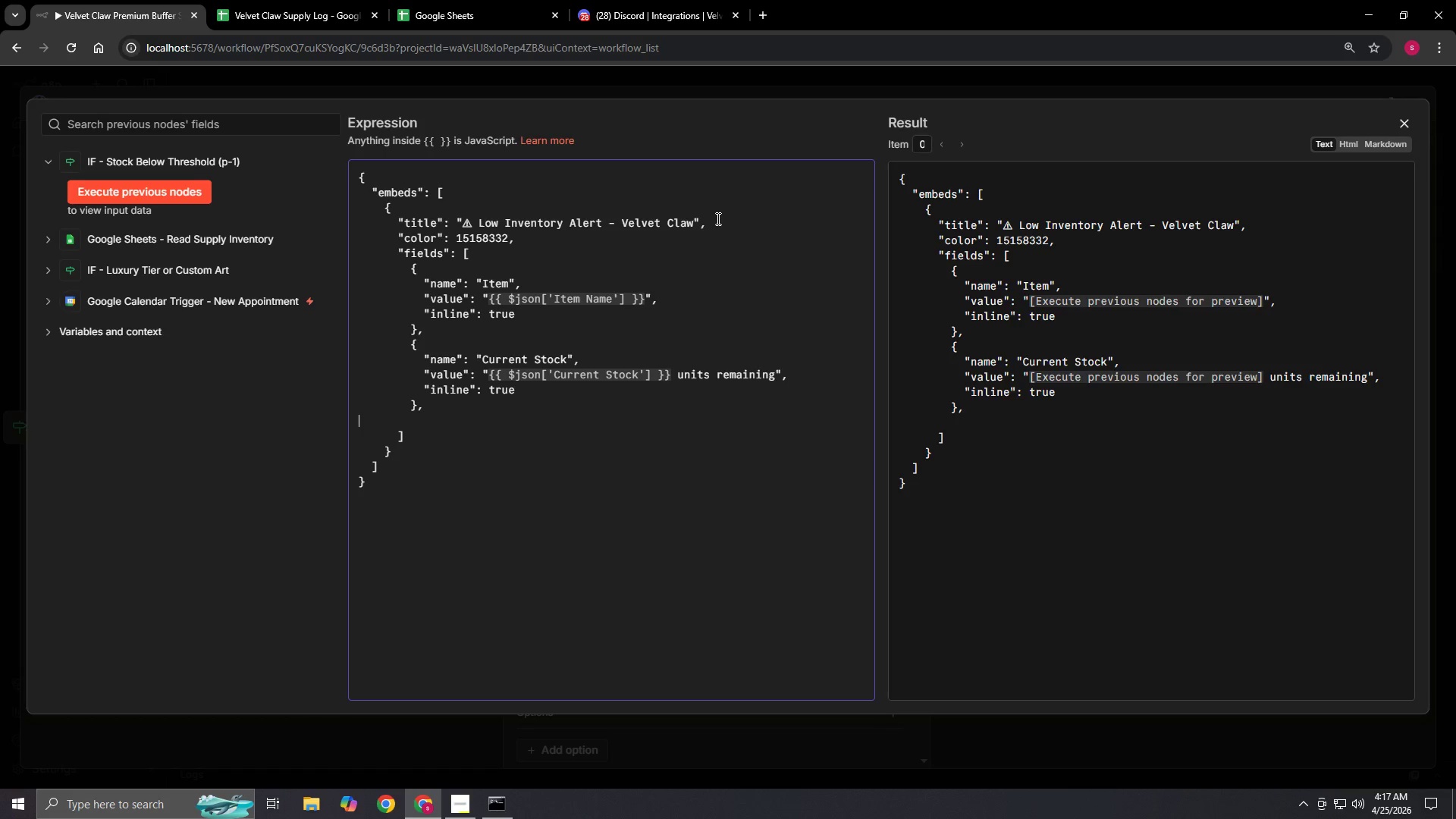 
key(Space)
 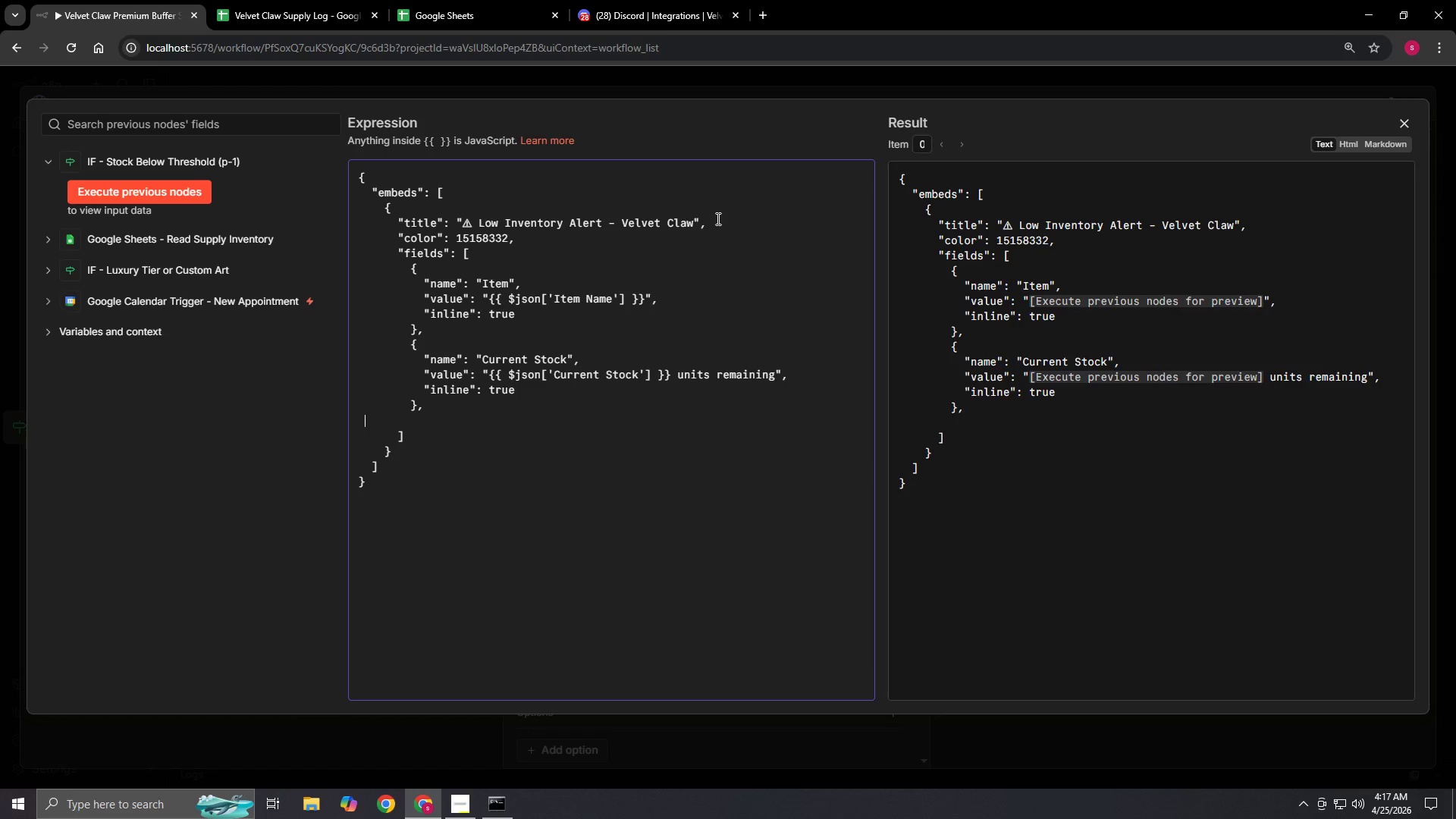 
key(Space)
 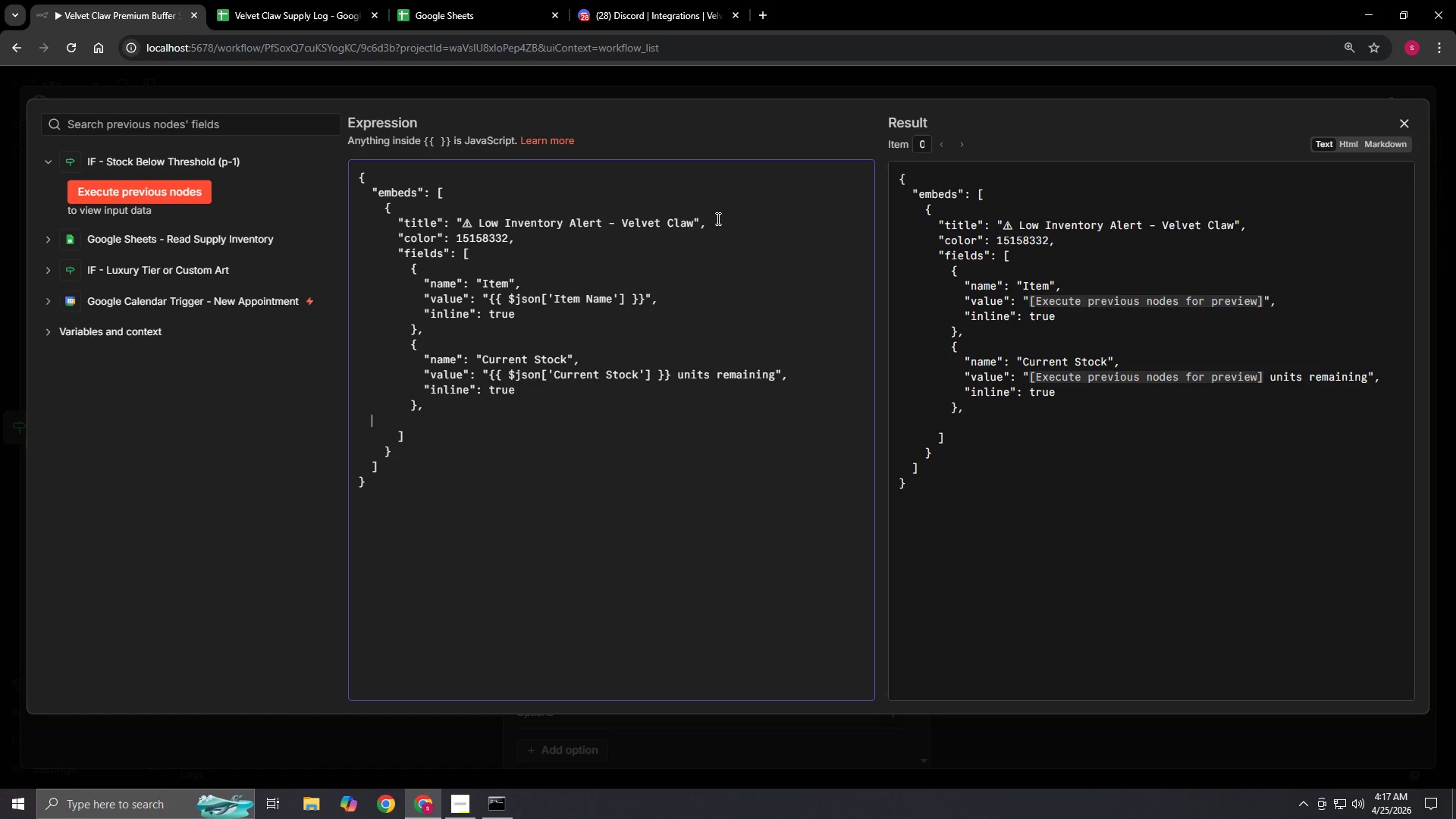 
key(Space)
 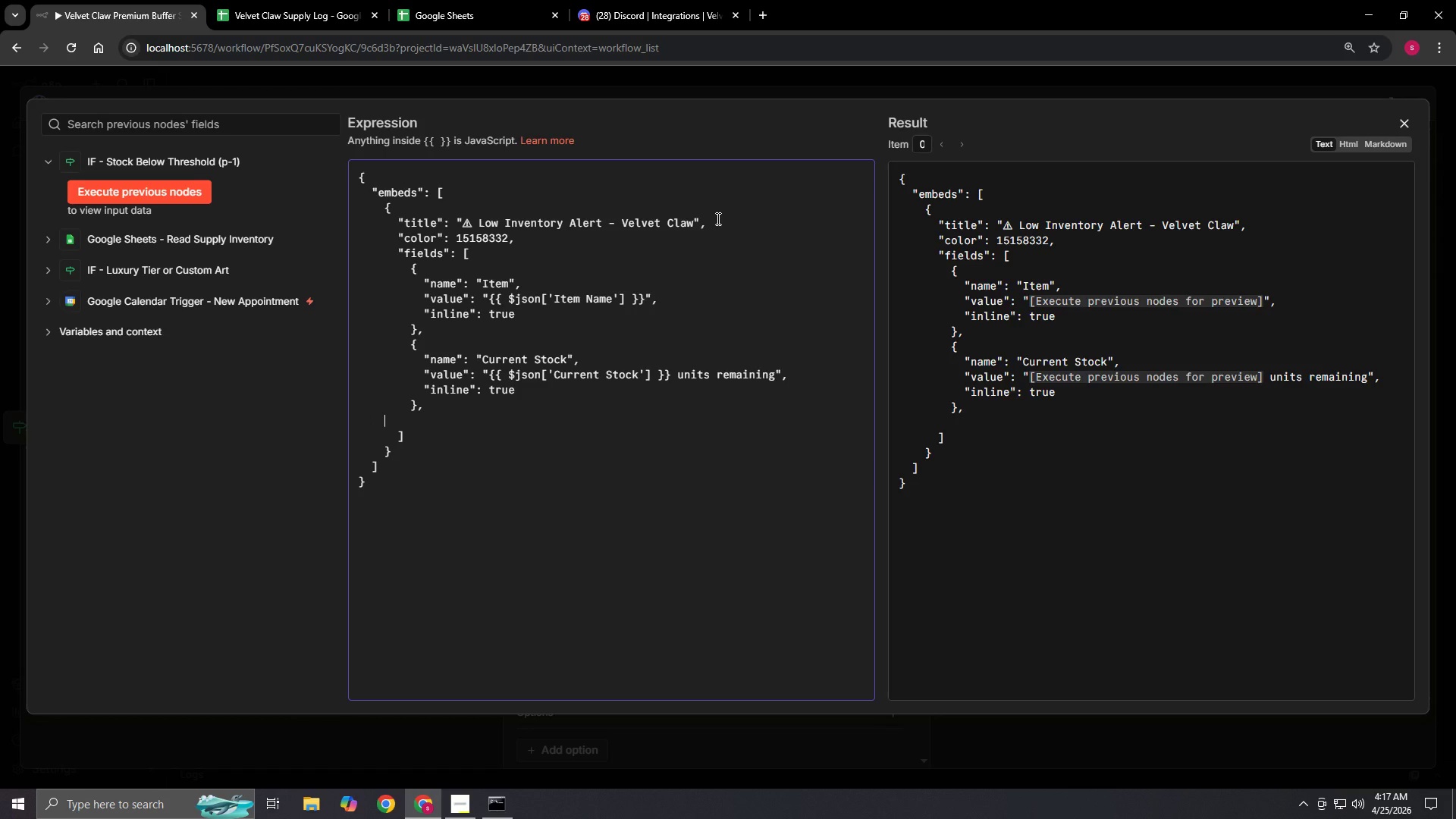 
key(Space)
 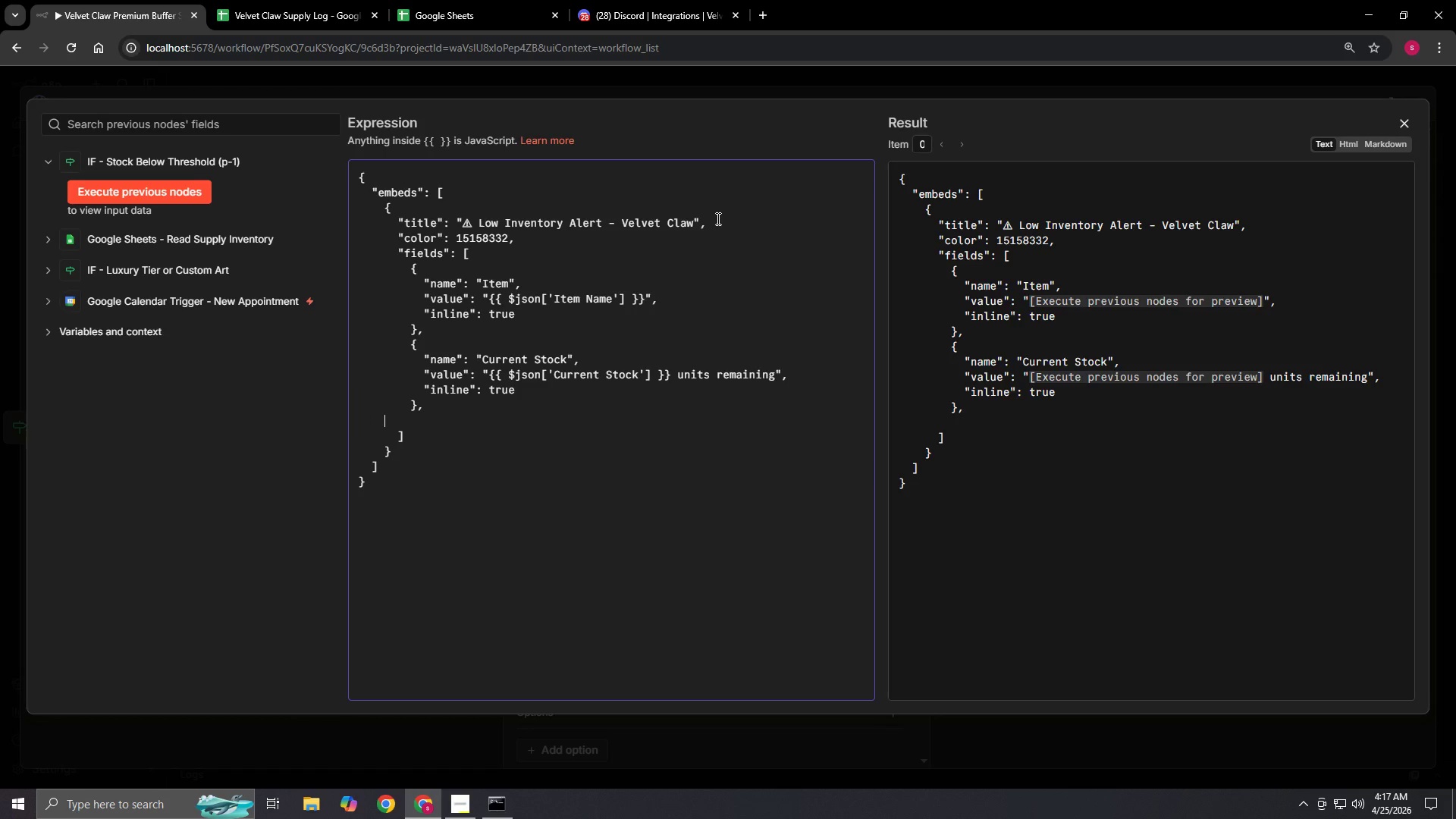 
key(Space)
 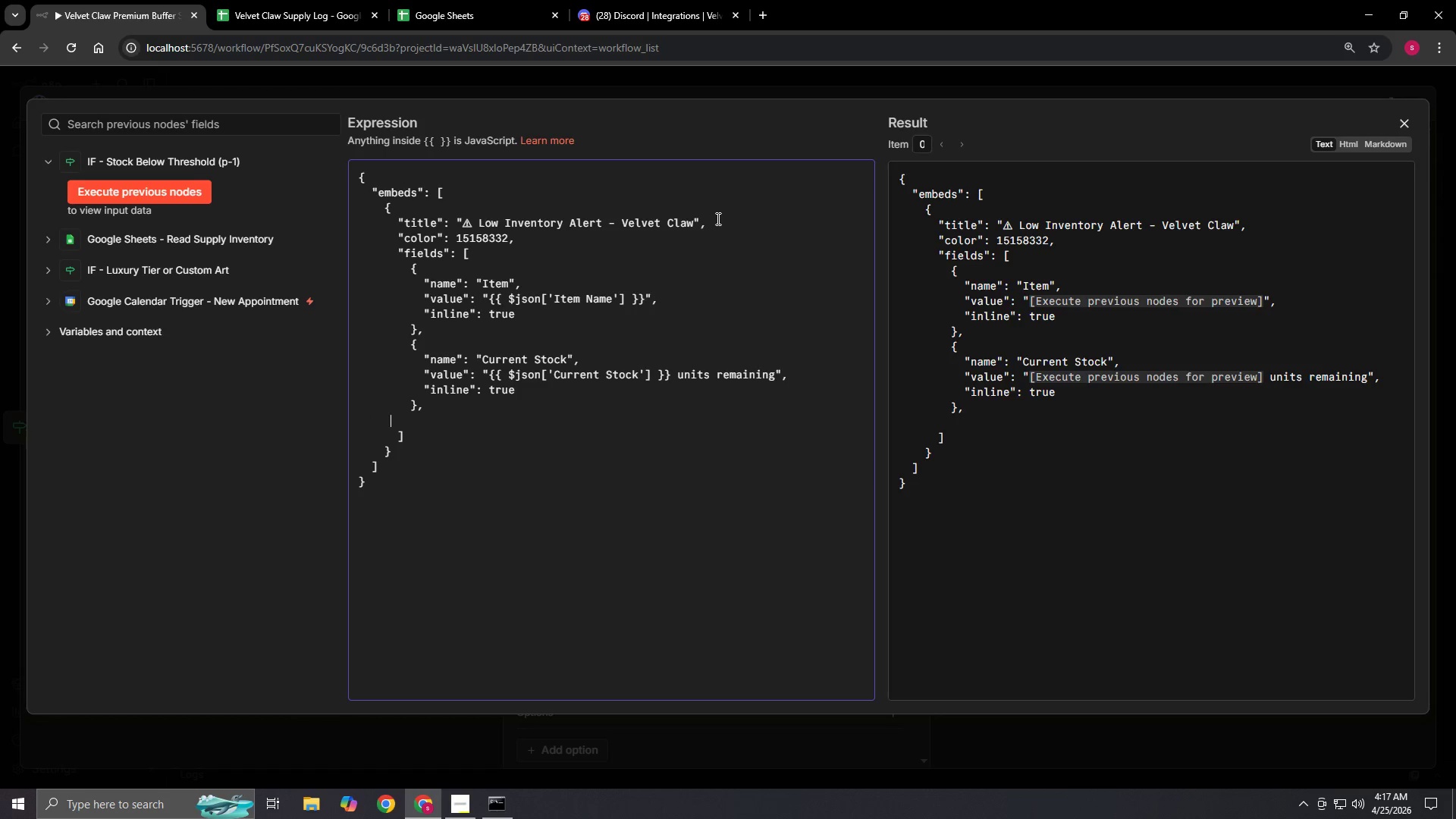 
key(Space)
 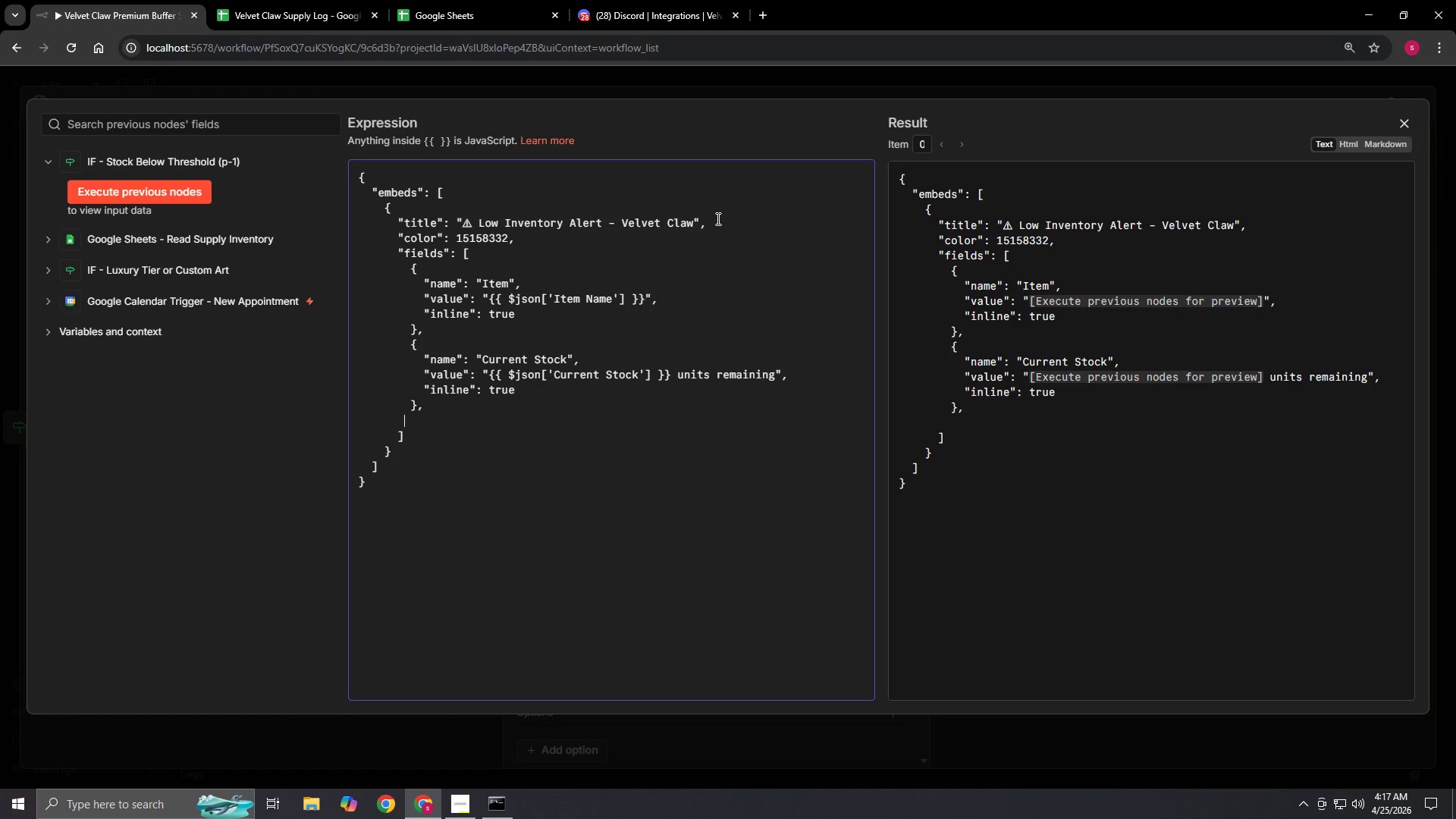 
key(Space)
 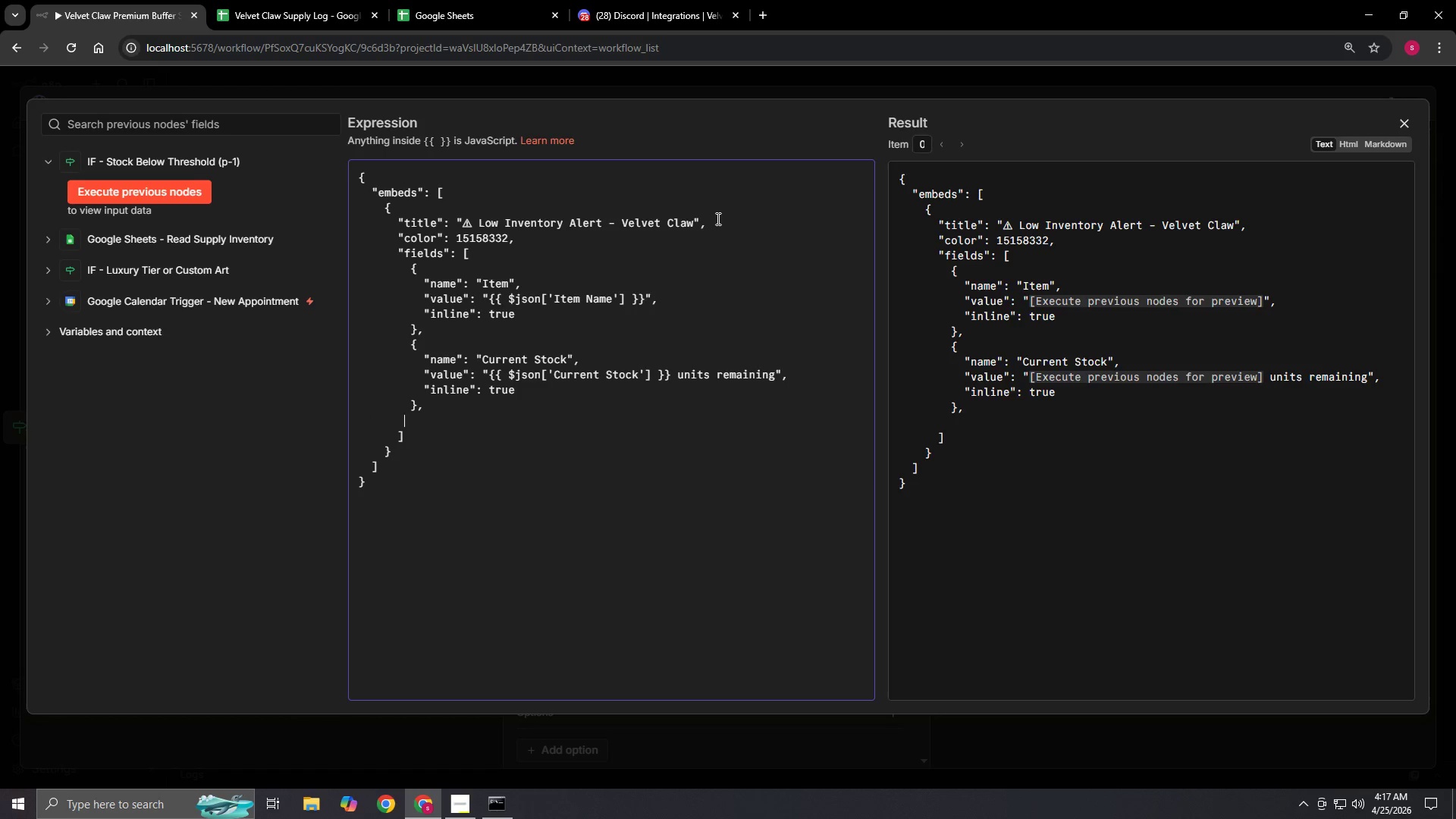 
key(Space)
 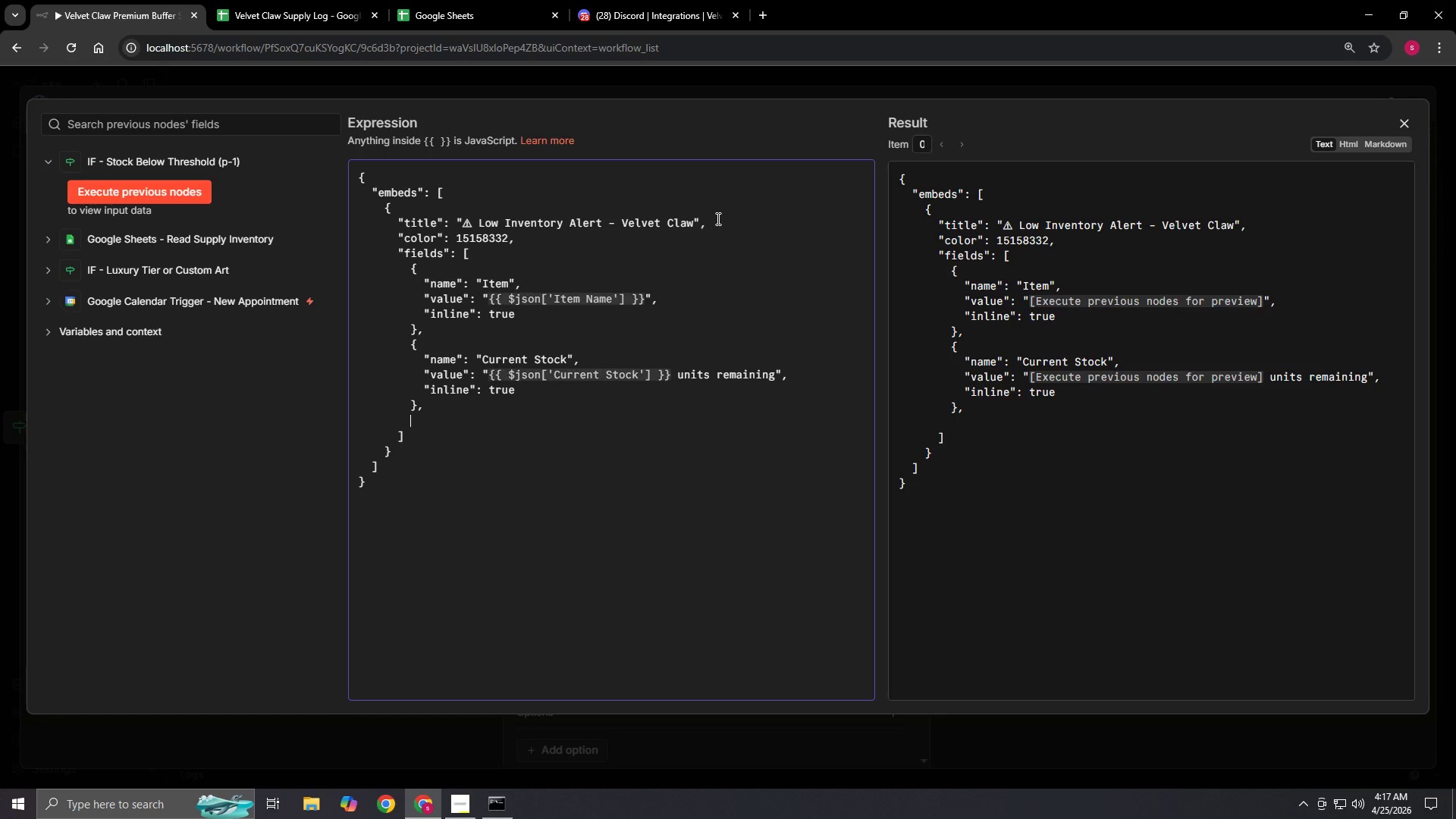 
key(Shift+BracketLeft)
 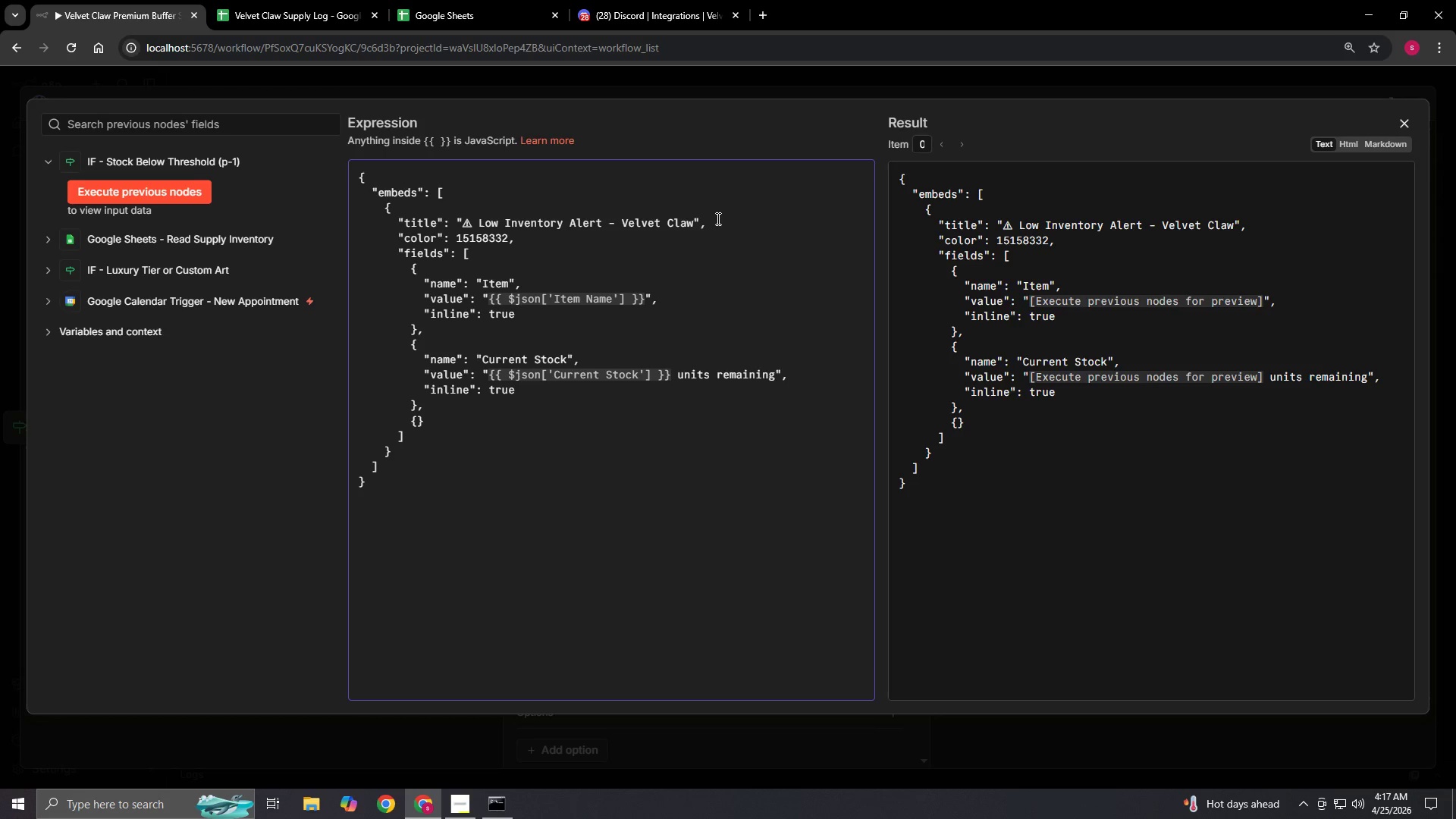 
key(Enter)
 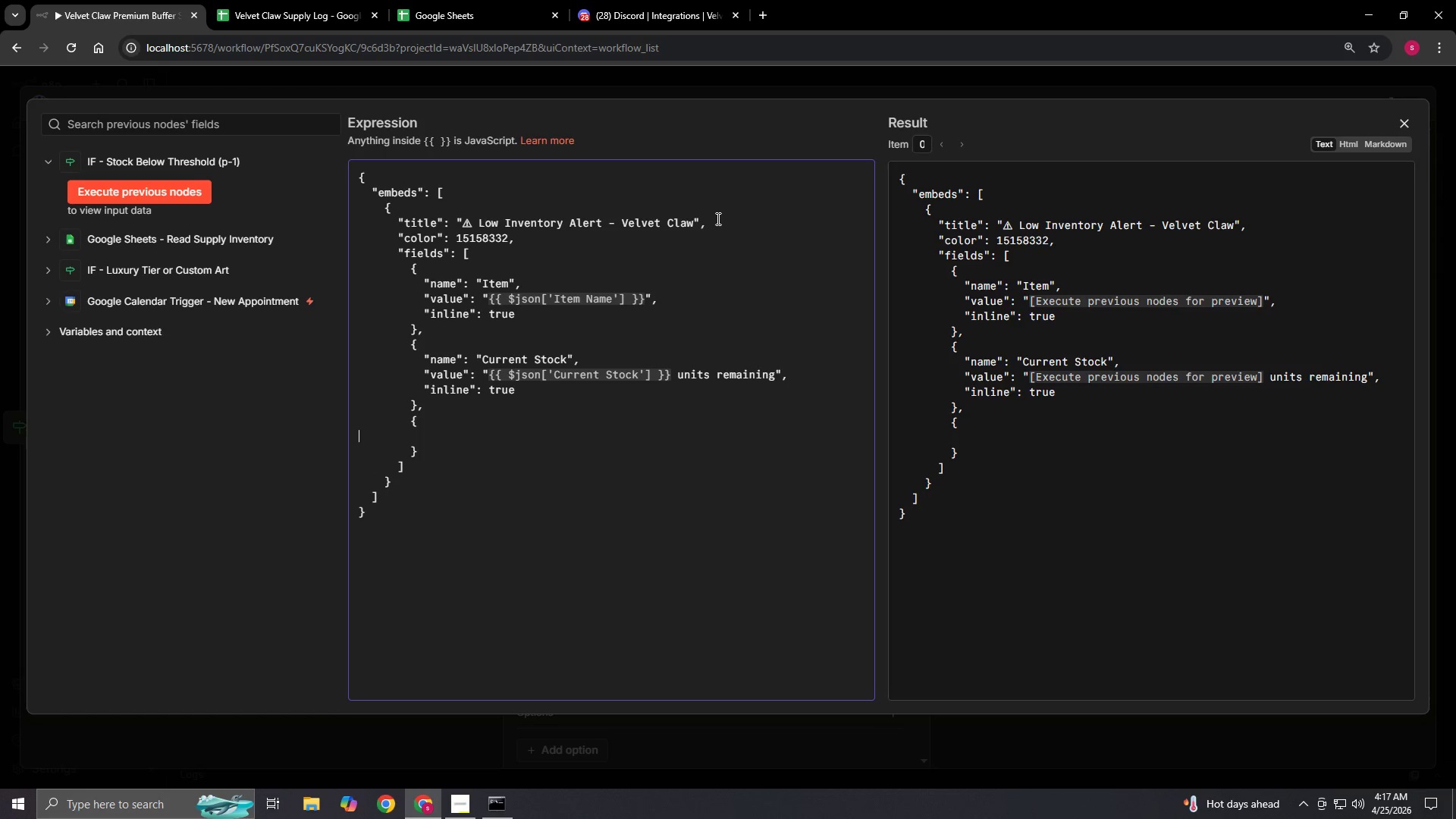 
type(          "name": Reorder Level",)
 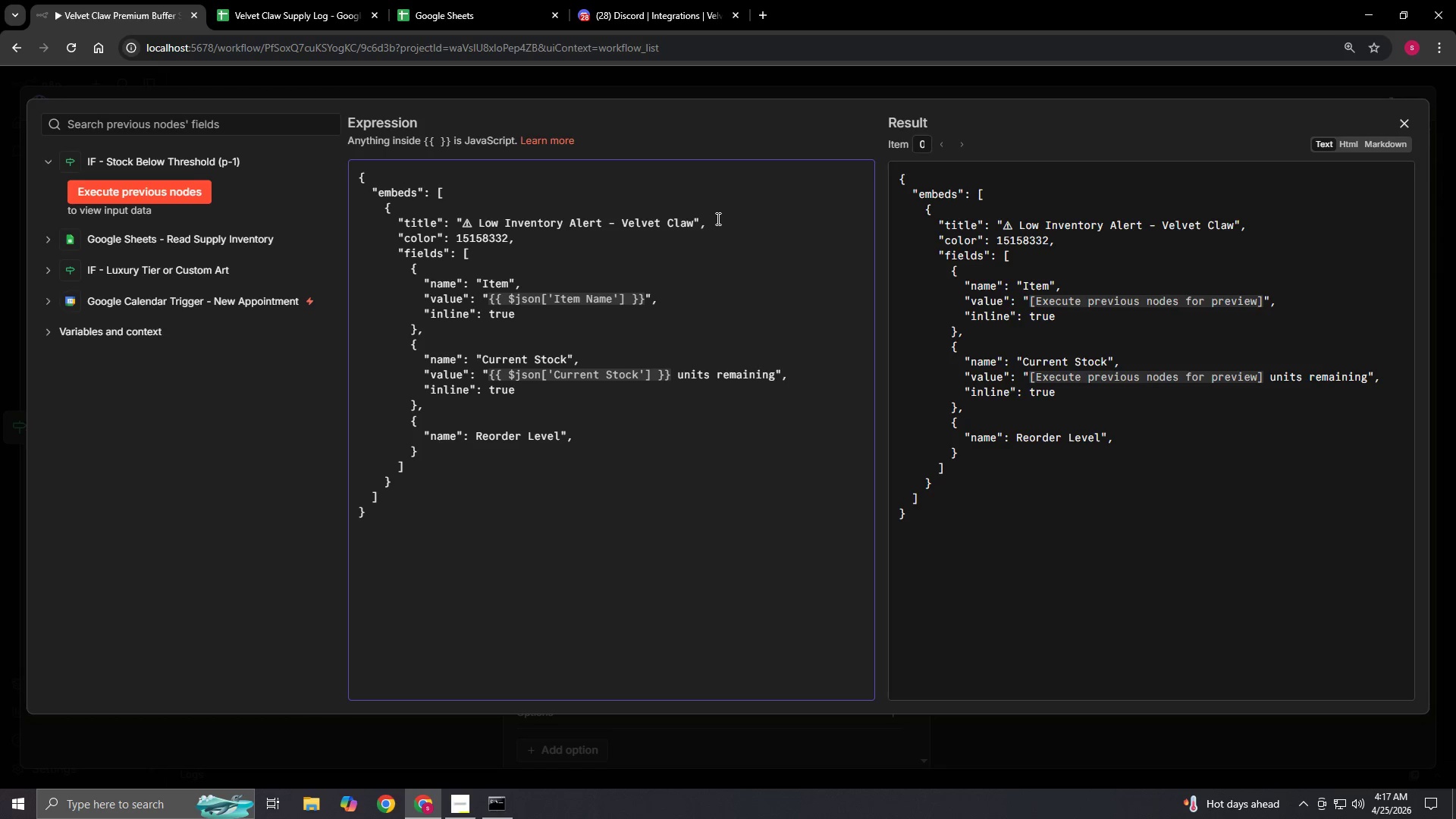 
hold_key(key=ArrowLeft, duration=0.91)
 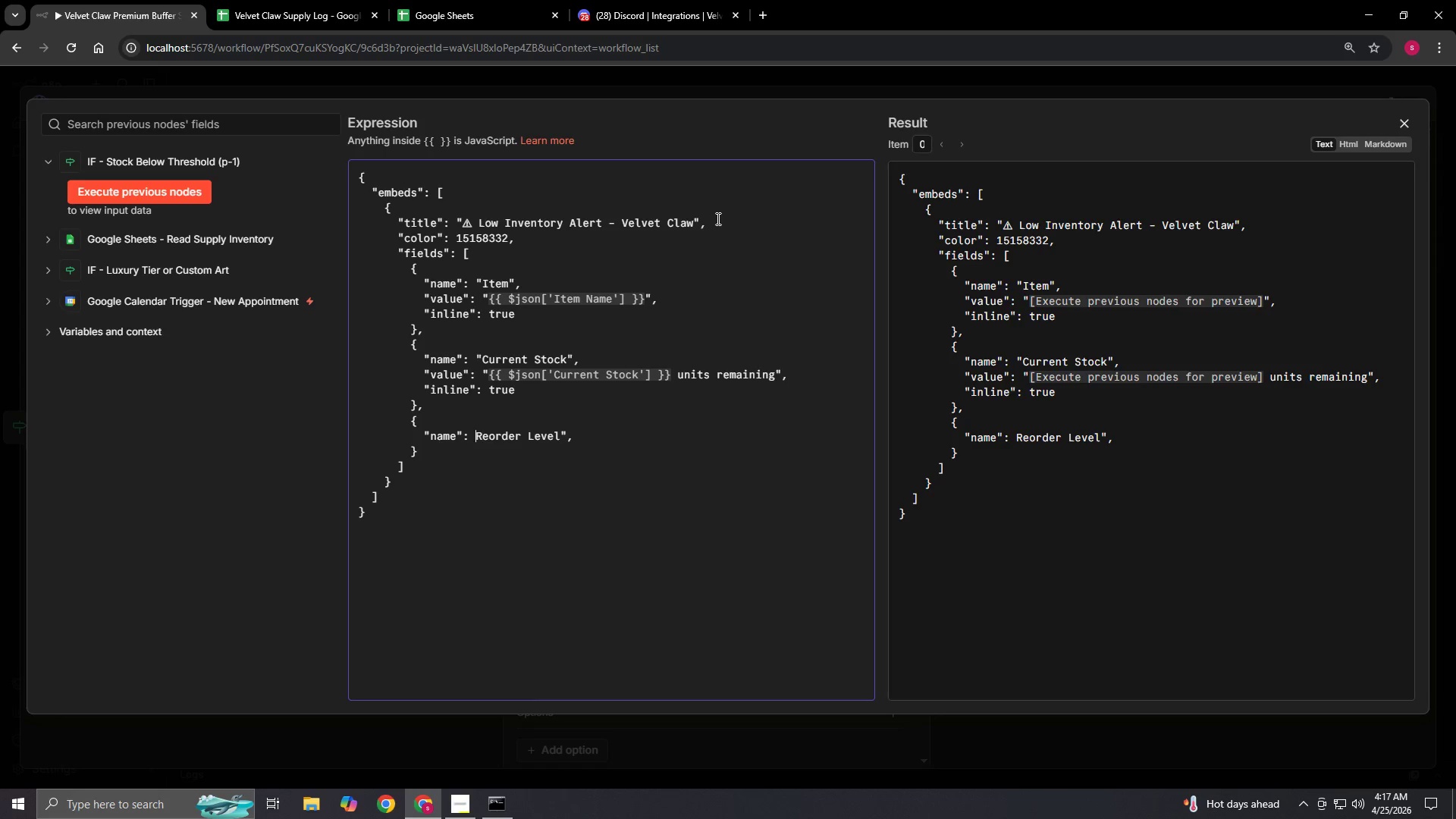 
key(ArrowLeft)
 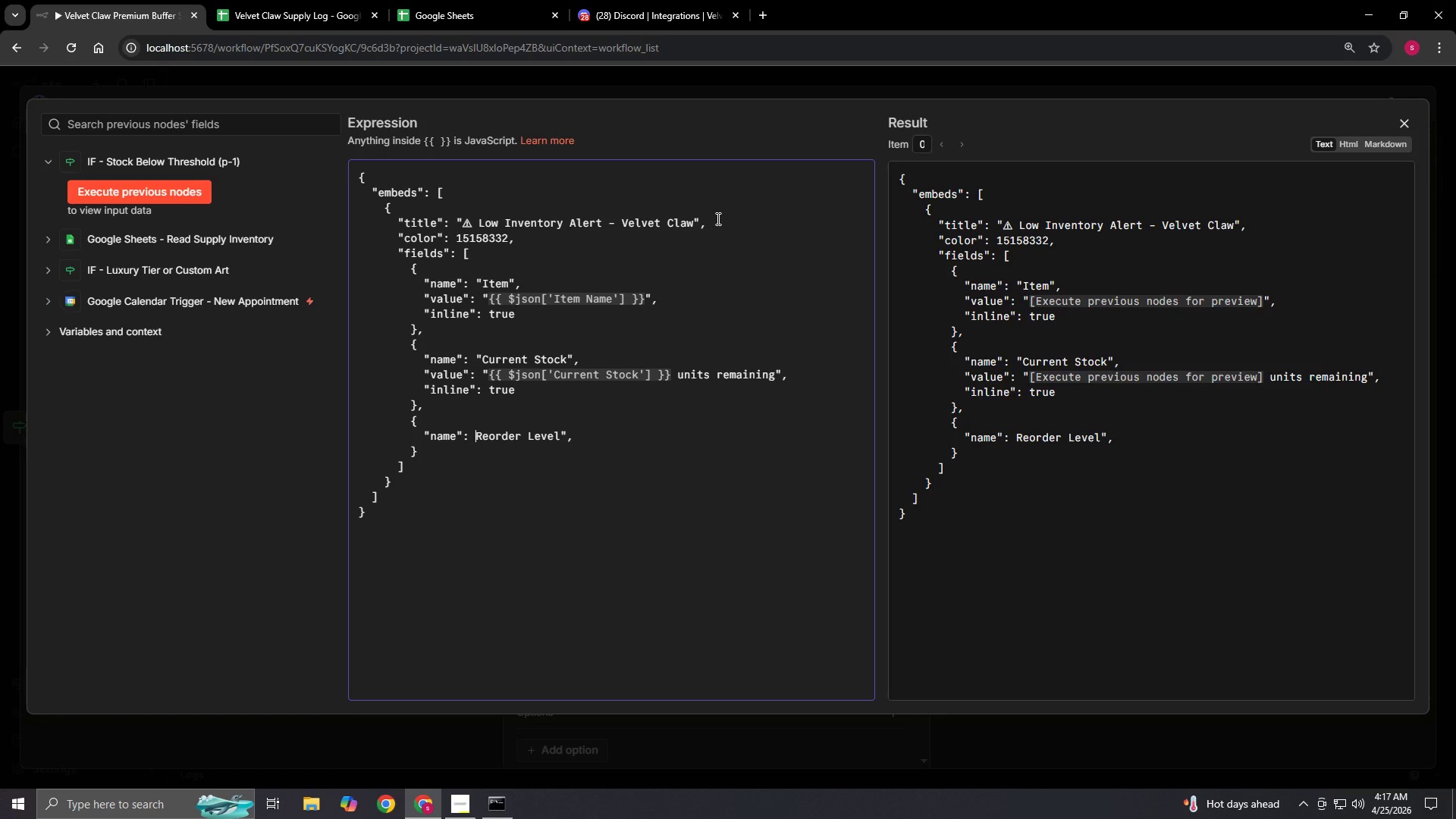 
key(Shift+Quote)
 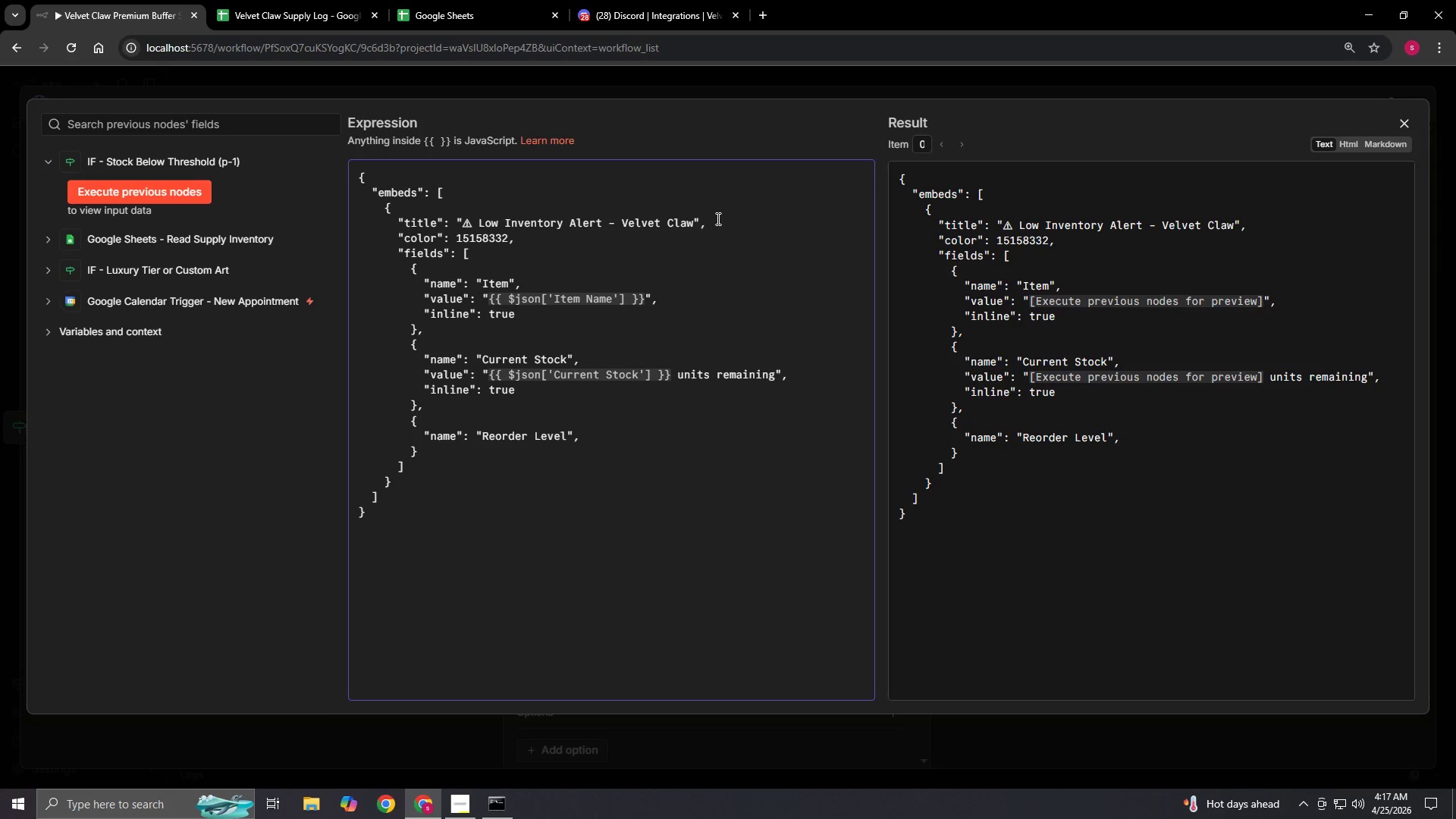 
hold_key(key=ArrowRight, duration=0.77)
 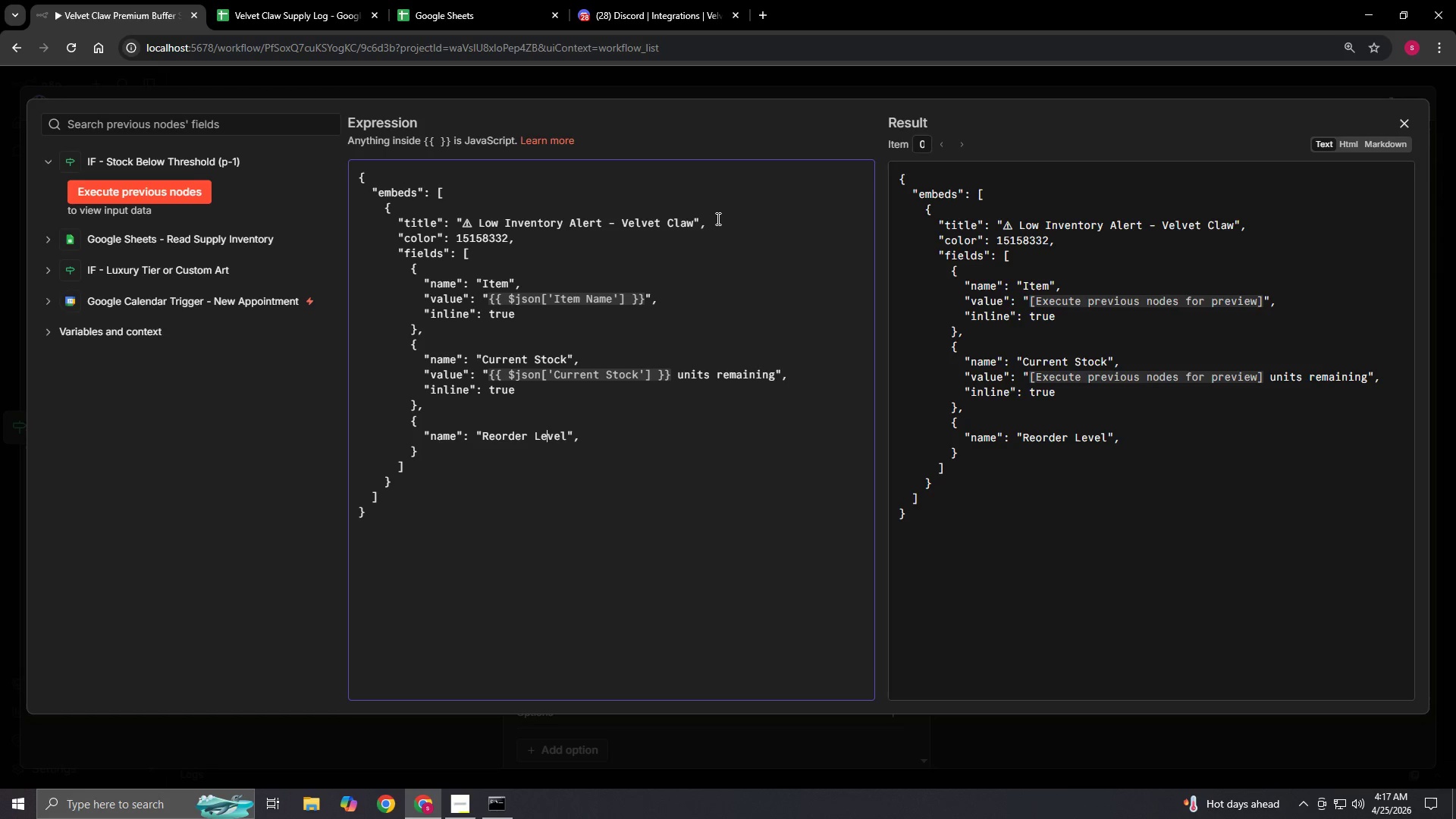 
key(ArrowRight)
 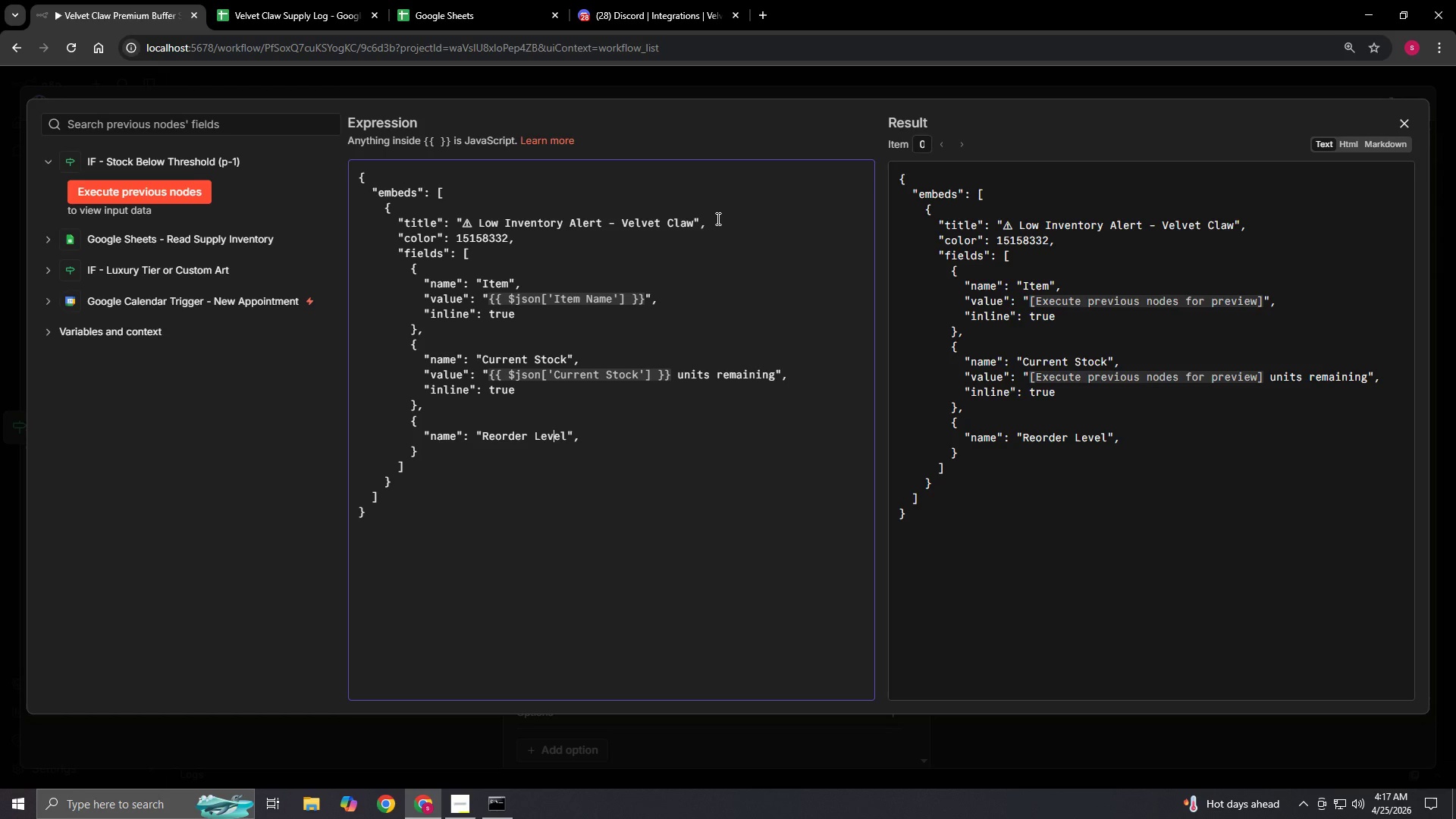 
key(ArrowRight)
 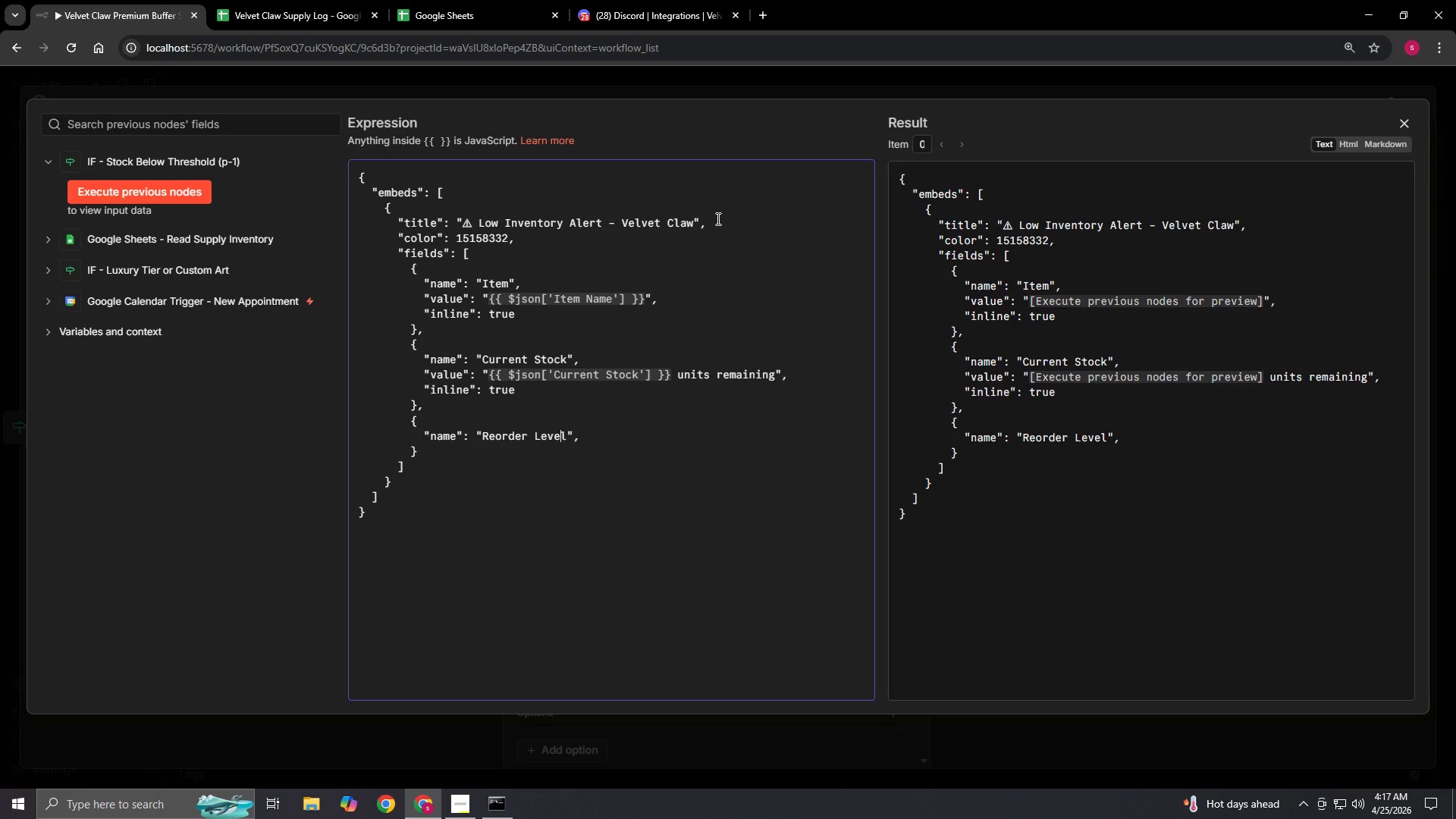 
key(ArrowRight)
 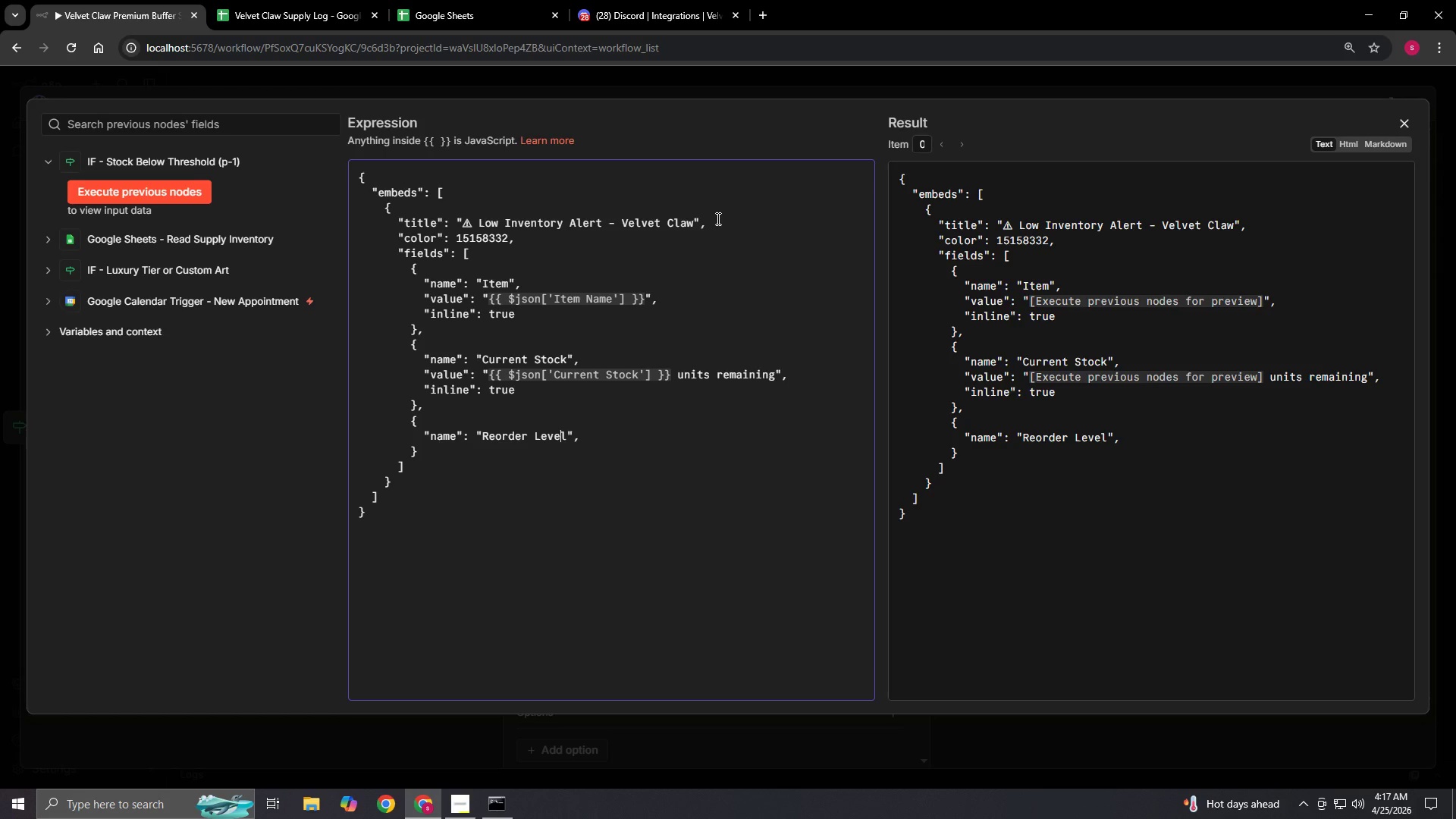 
key(ArrowRight)
 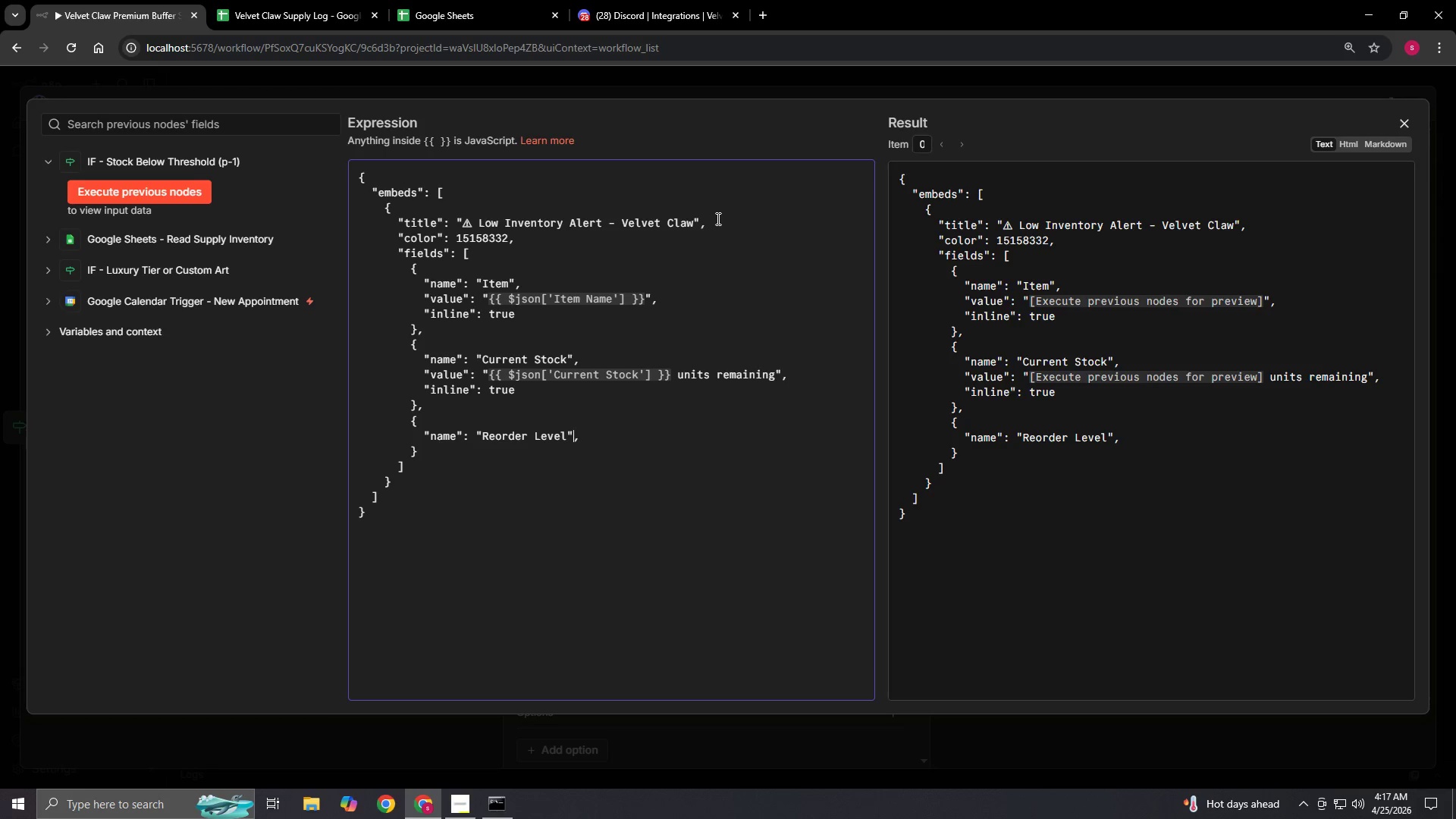 
key(ArrowRight)
 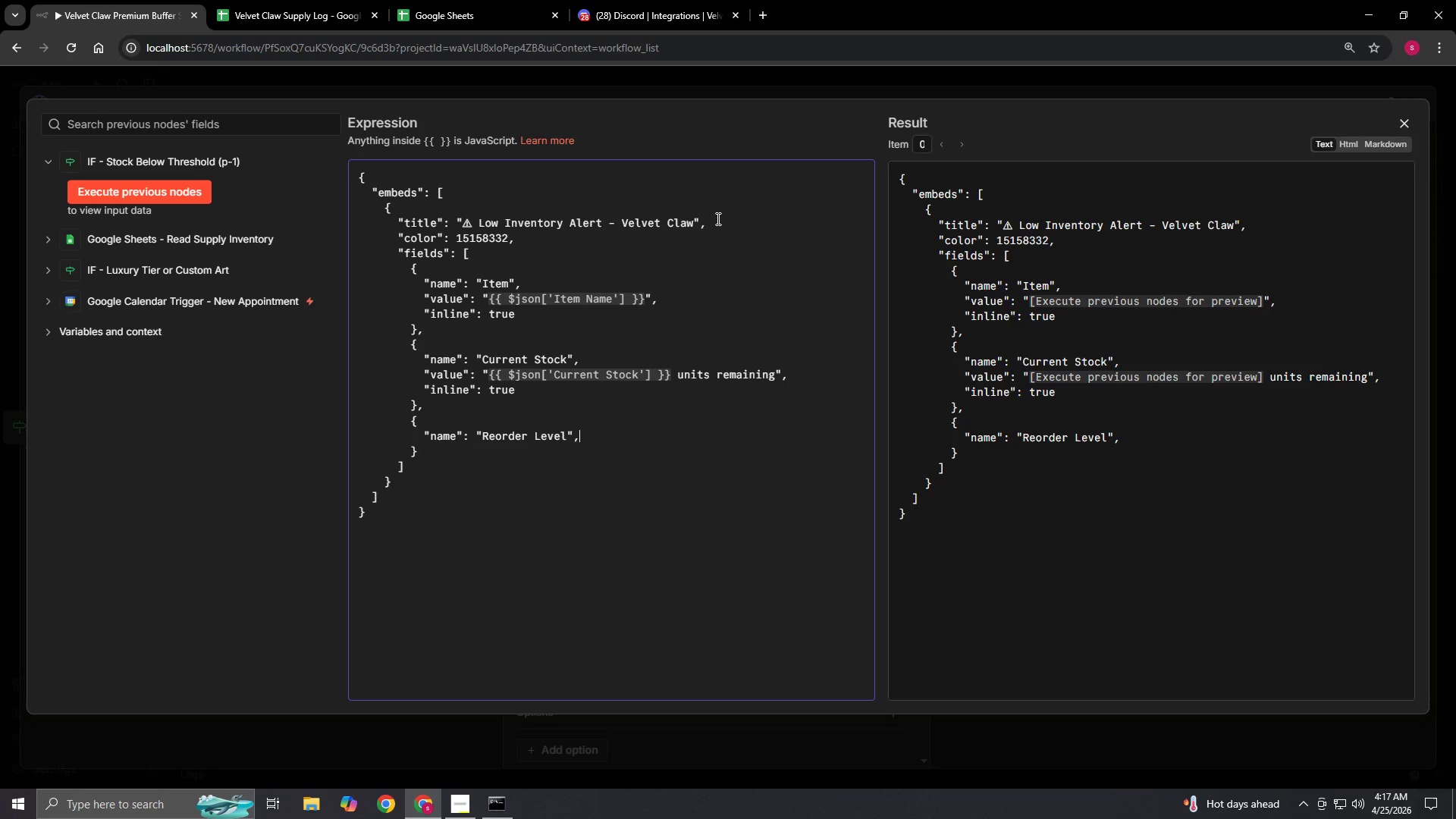 
key(ArrowRight)
 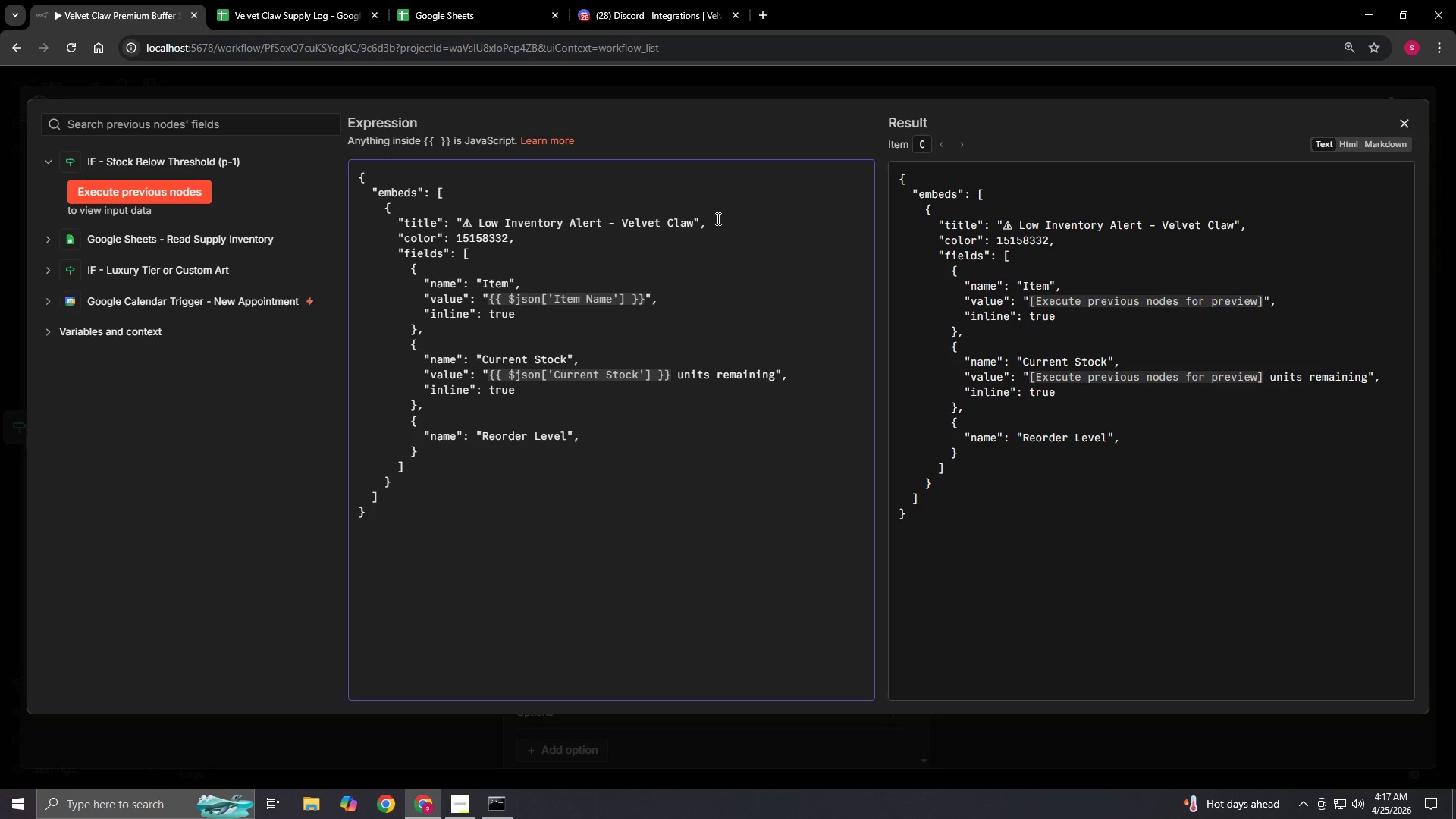 
key(Enter)
 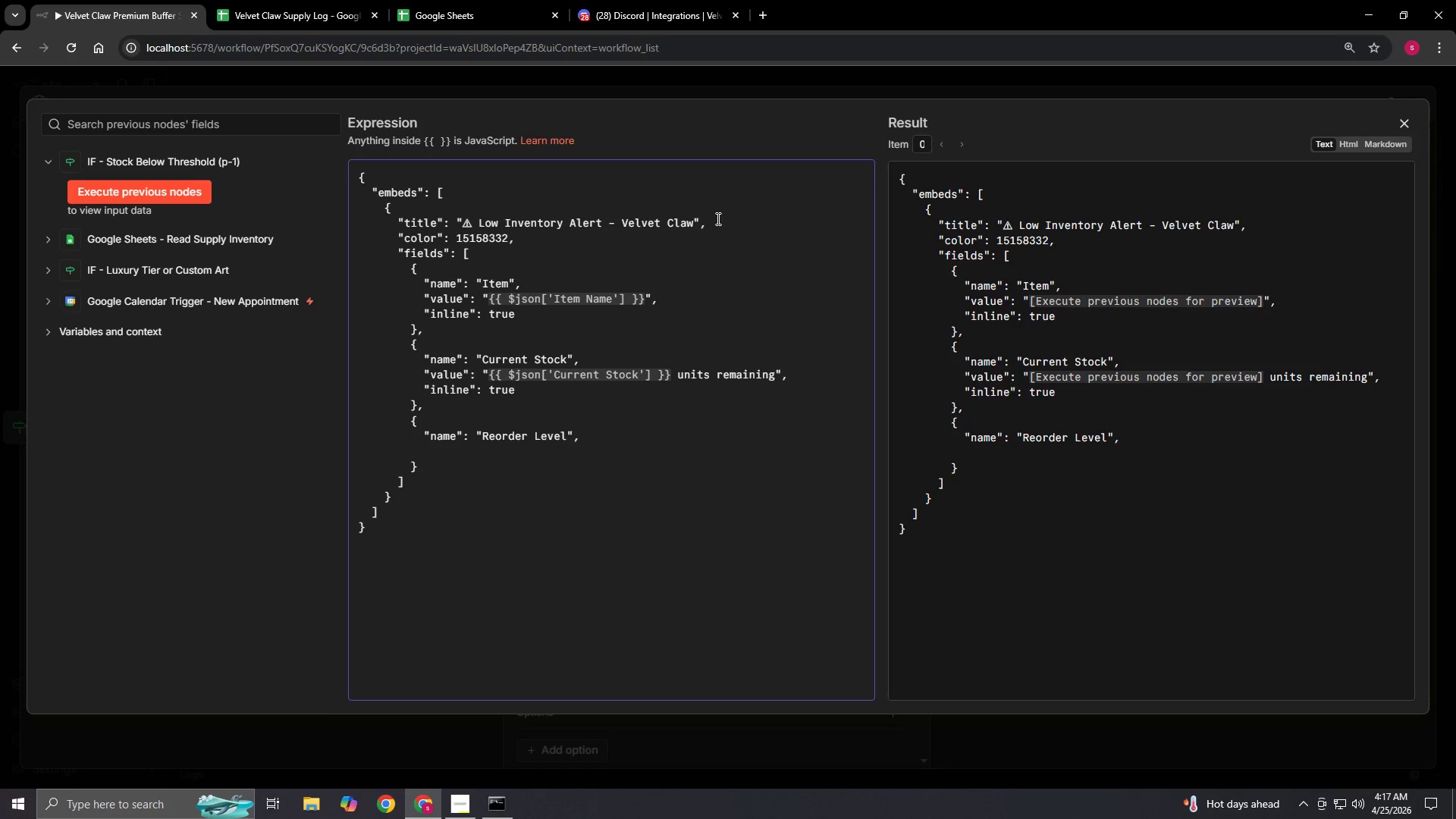 
type(          "value": "10 units",)
 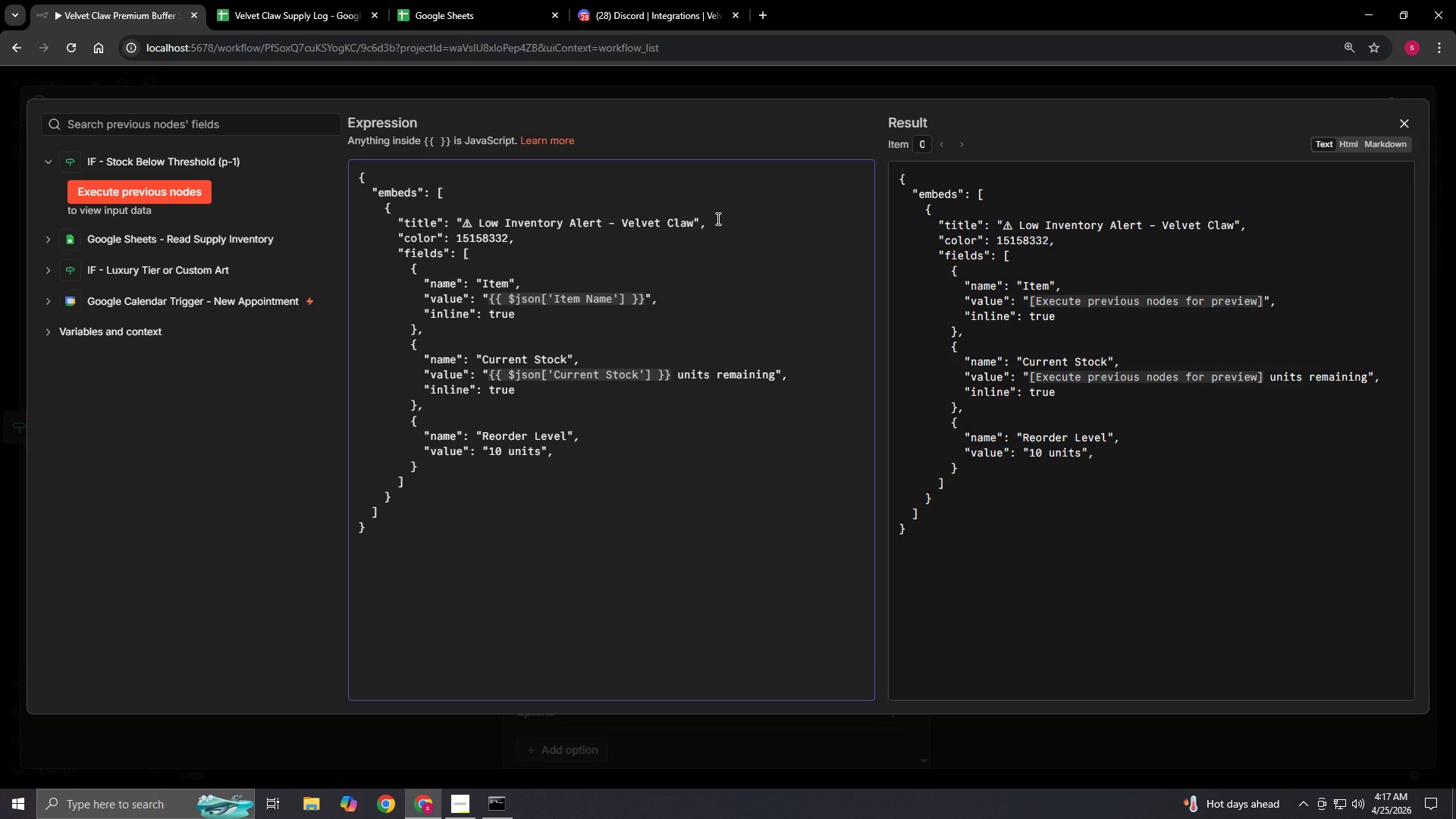 
key(Enter)
 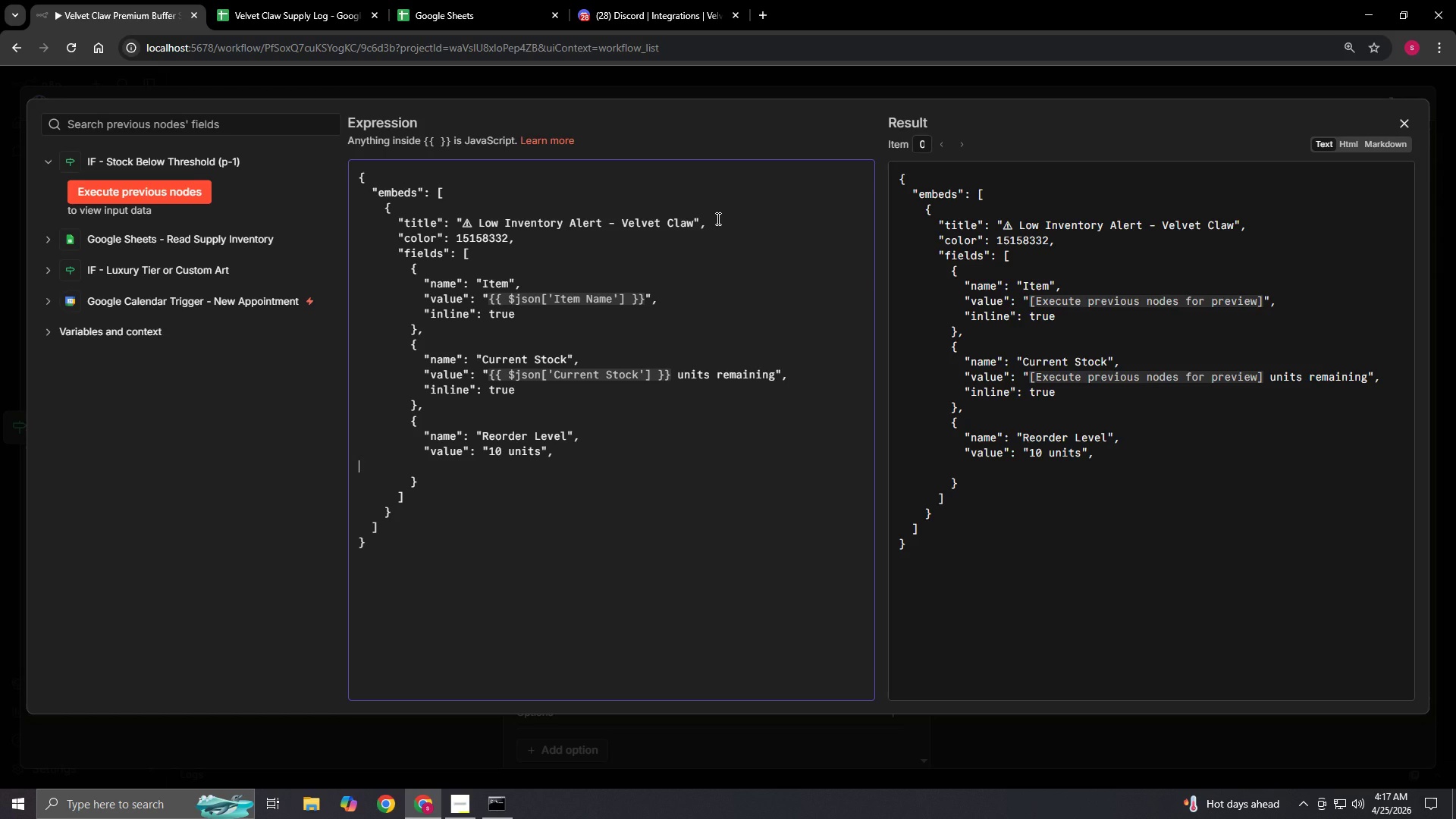 
type(          "inline": true)
 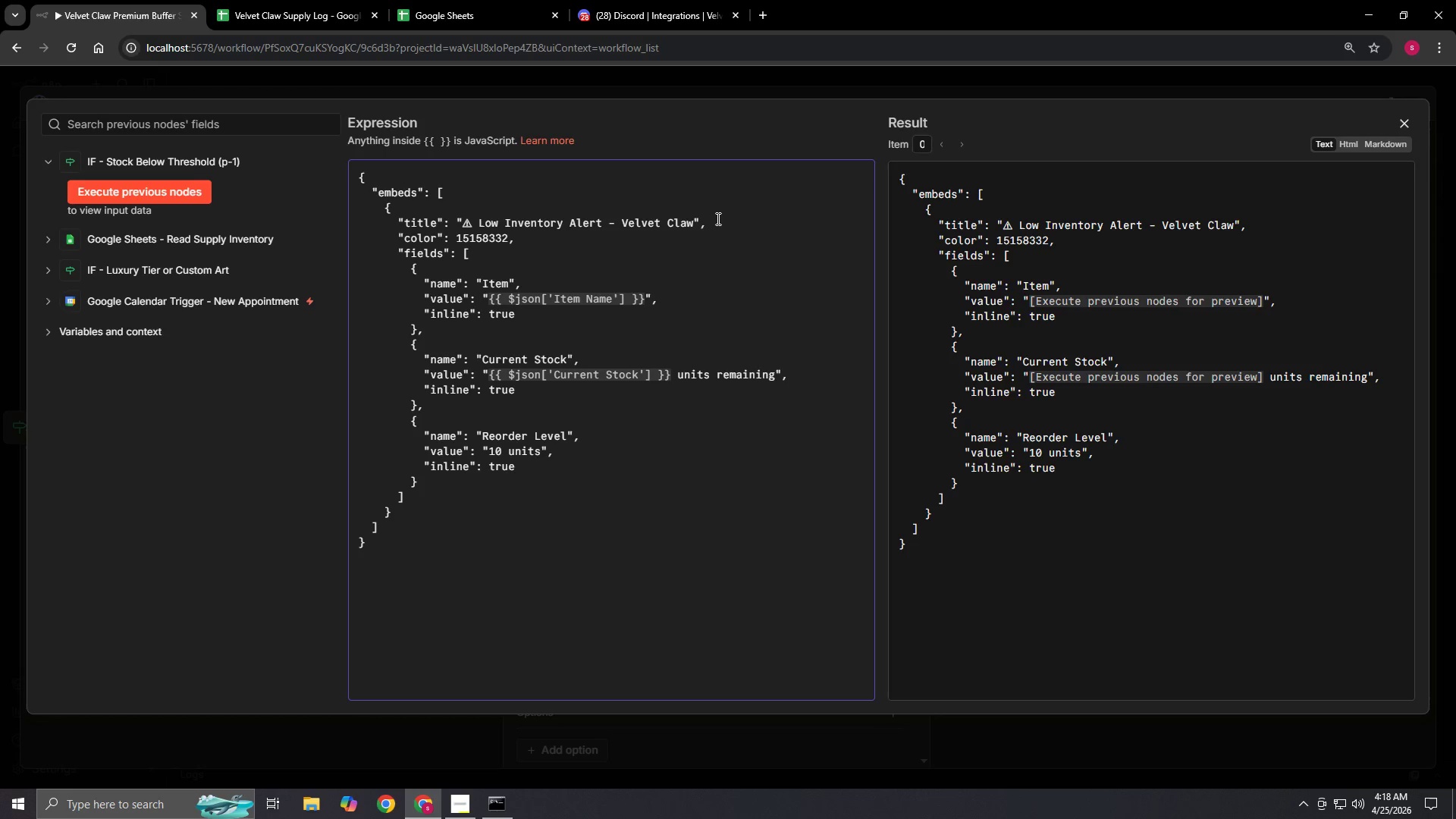 
key(ArrowDown)
 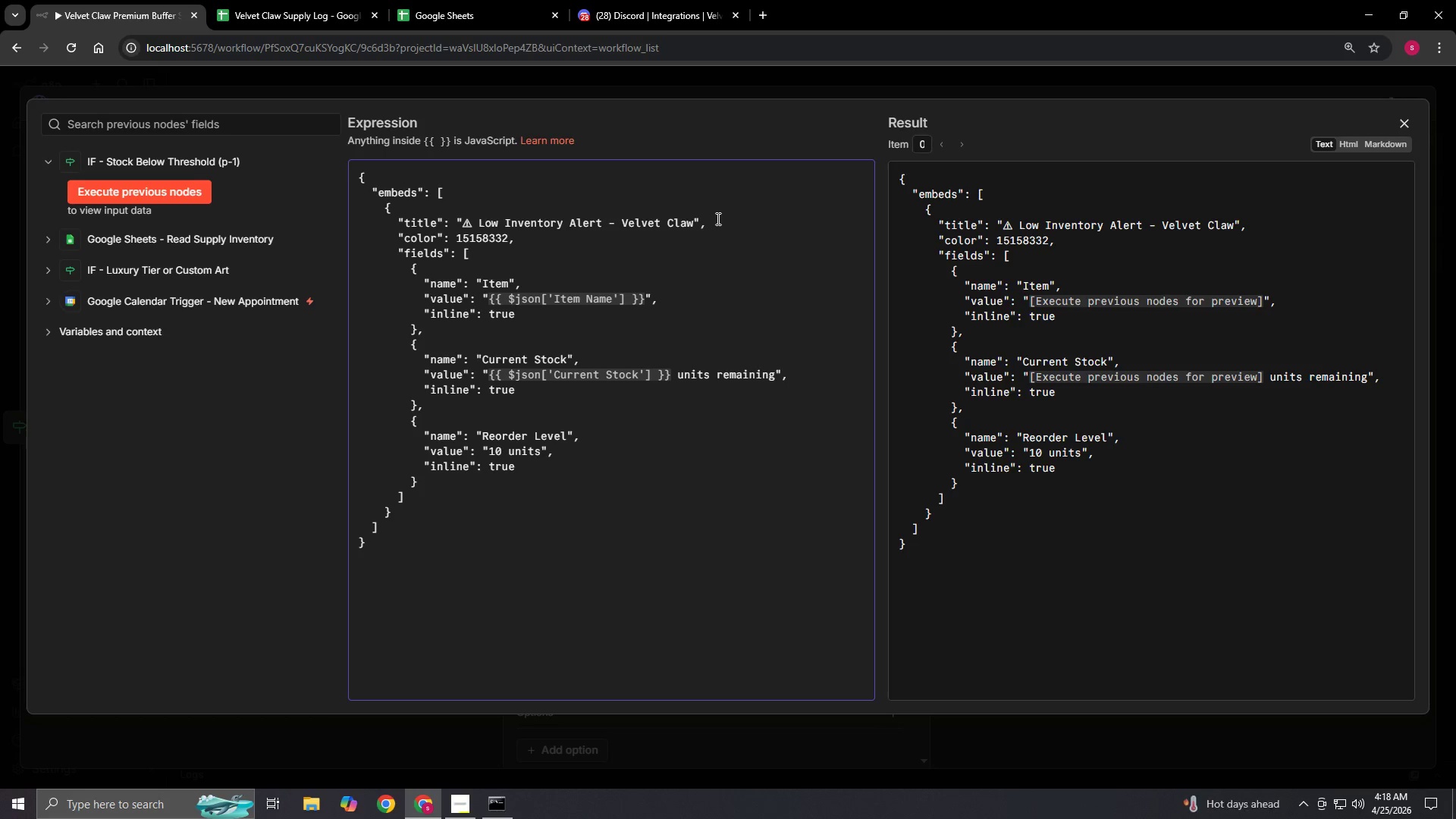 
key(Comma)
 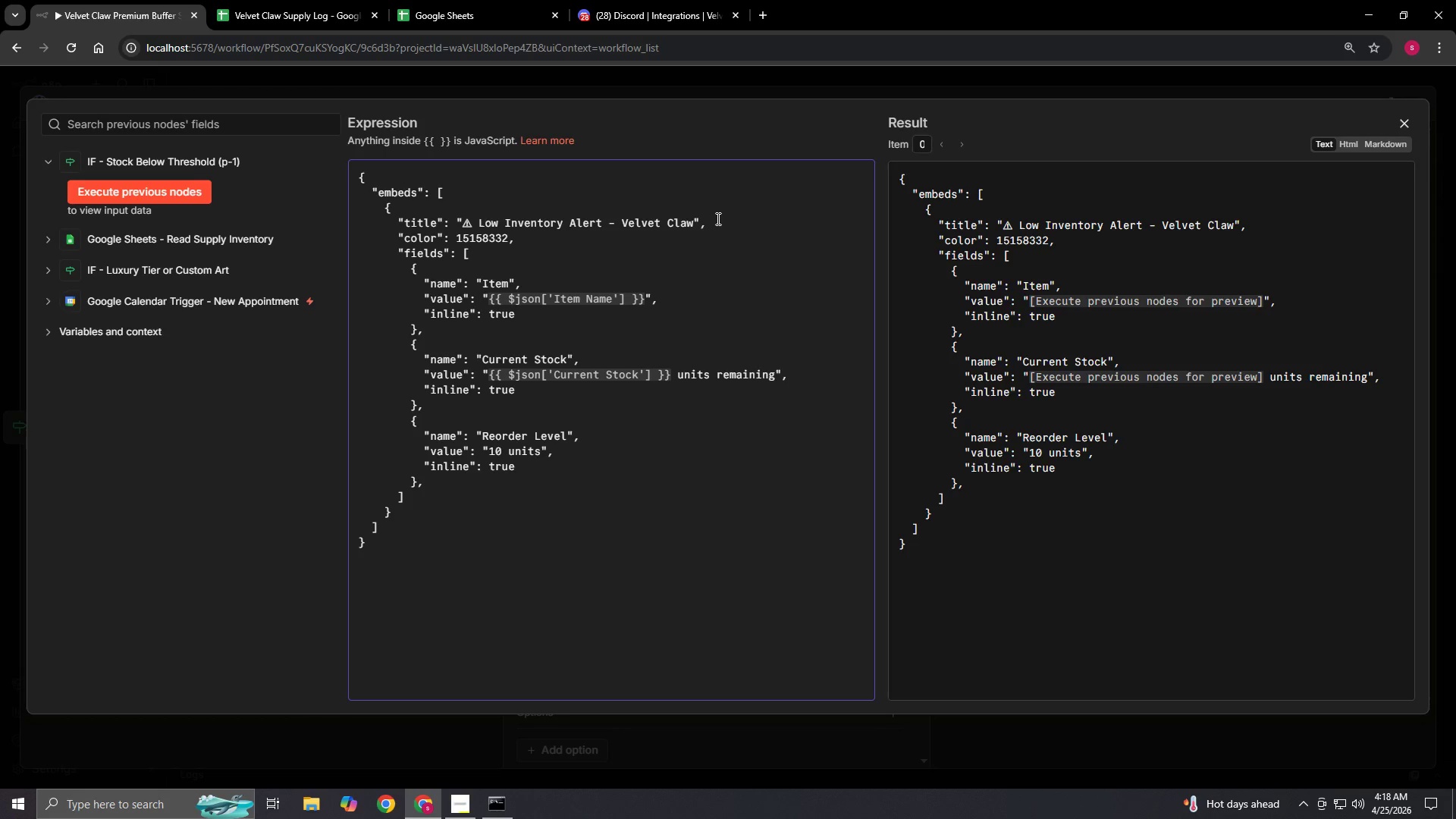 
wait(21.53)
 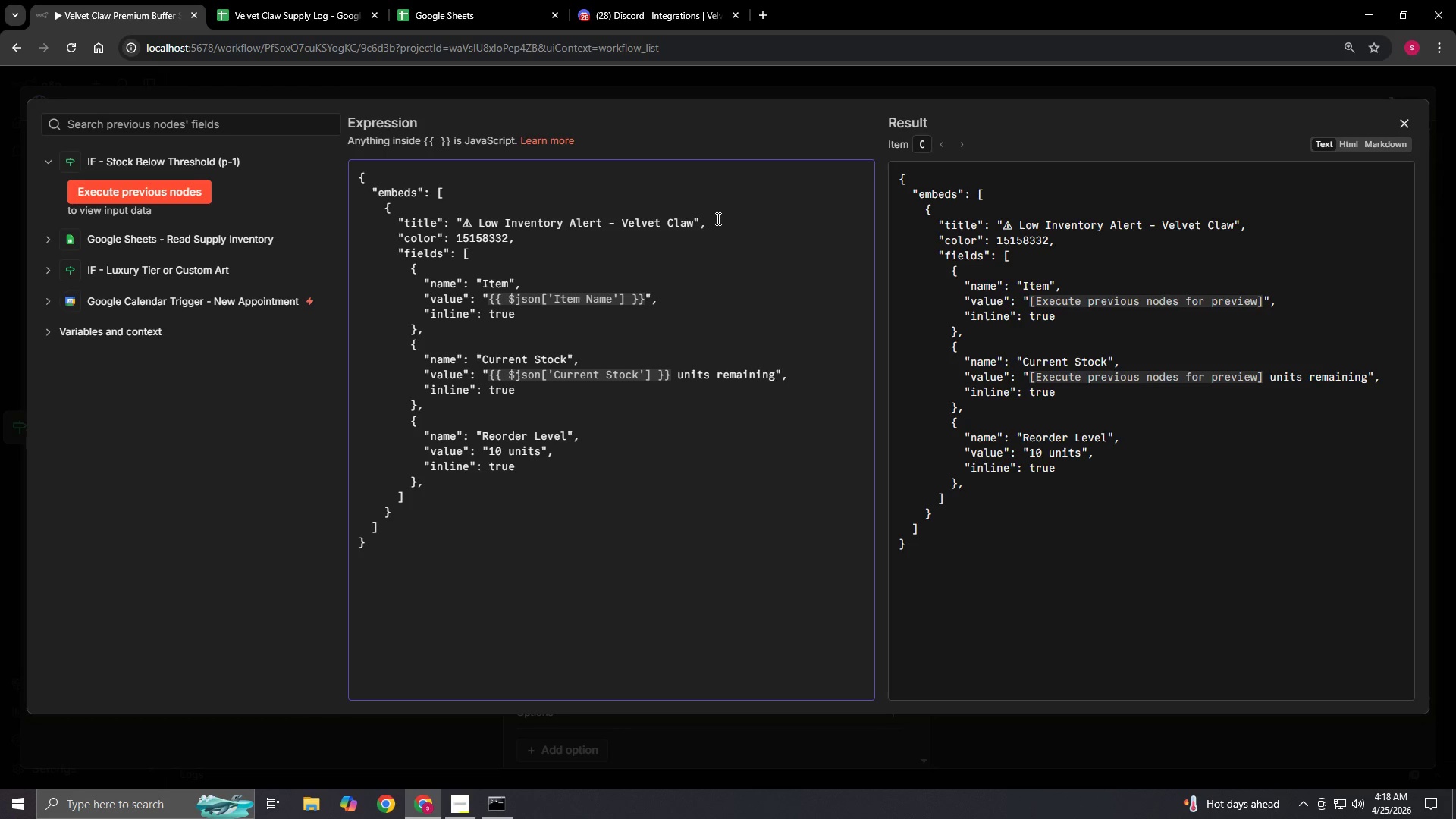 
left_click([450, 808])